 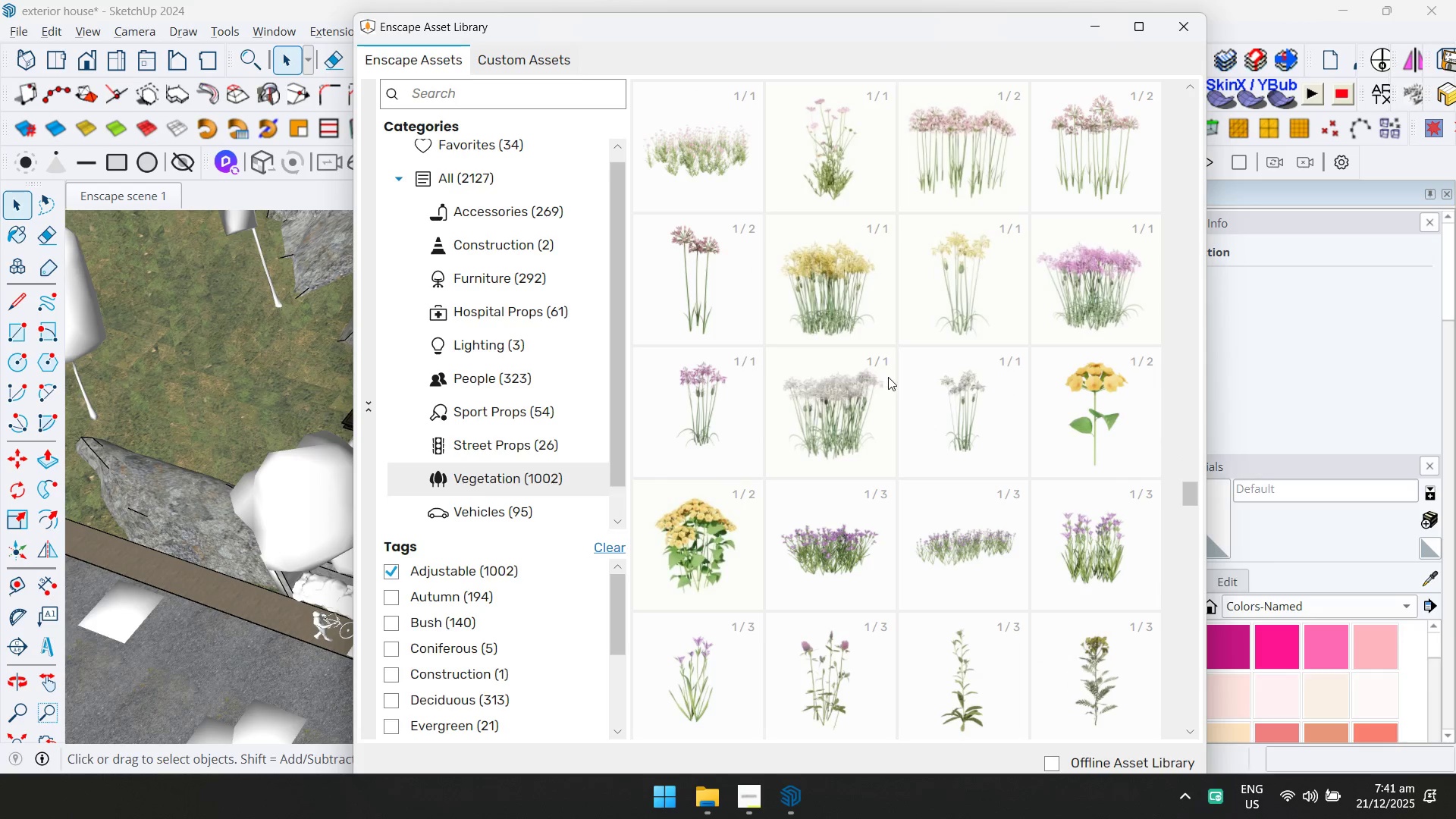 
scroll: coordinate [900, 366], scroll_direction: down, amount: 7.0
 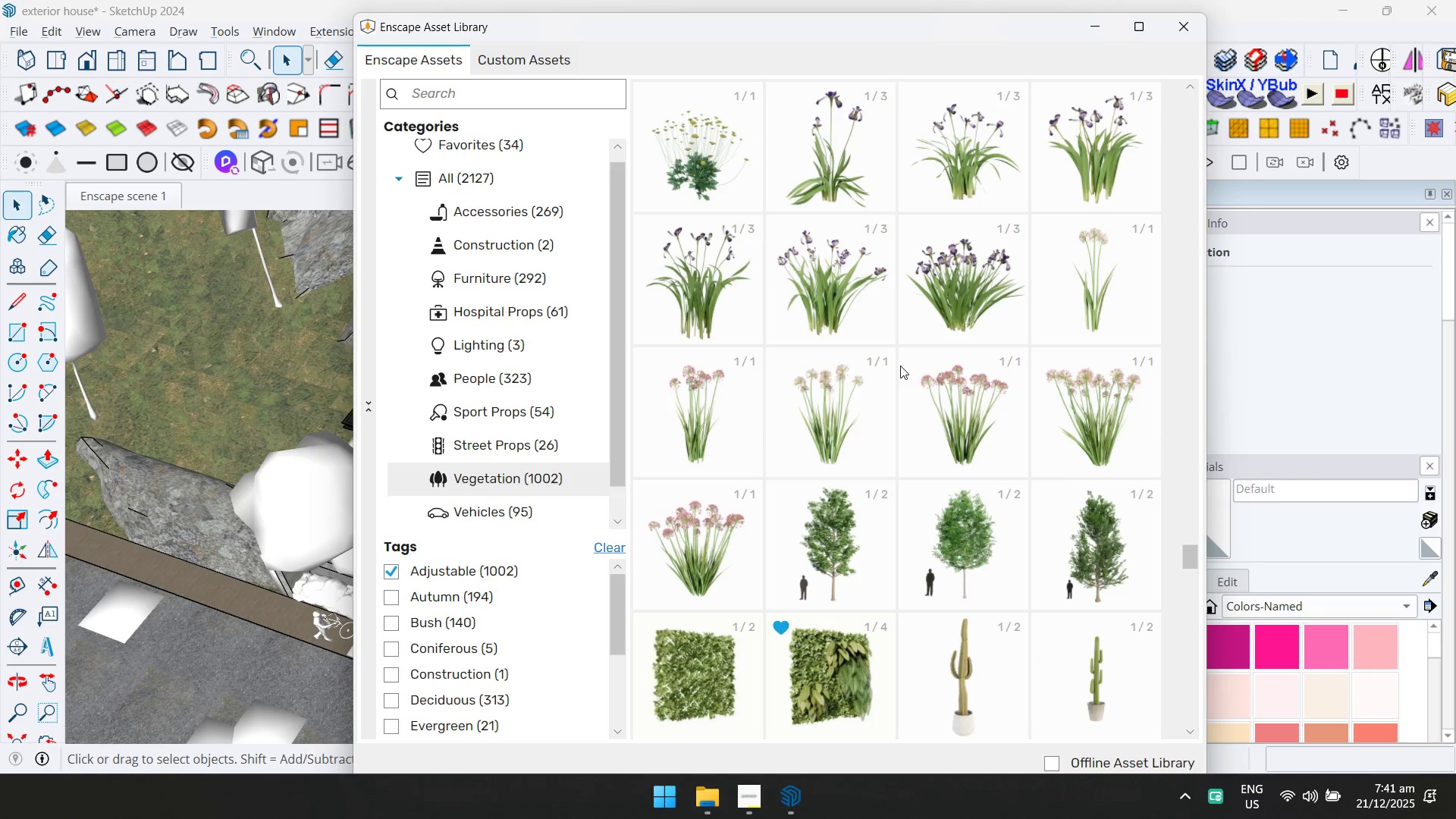 
scroll: coordinate [902, 362], scroll_direction: up, amount: 26.0
 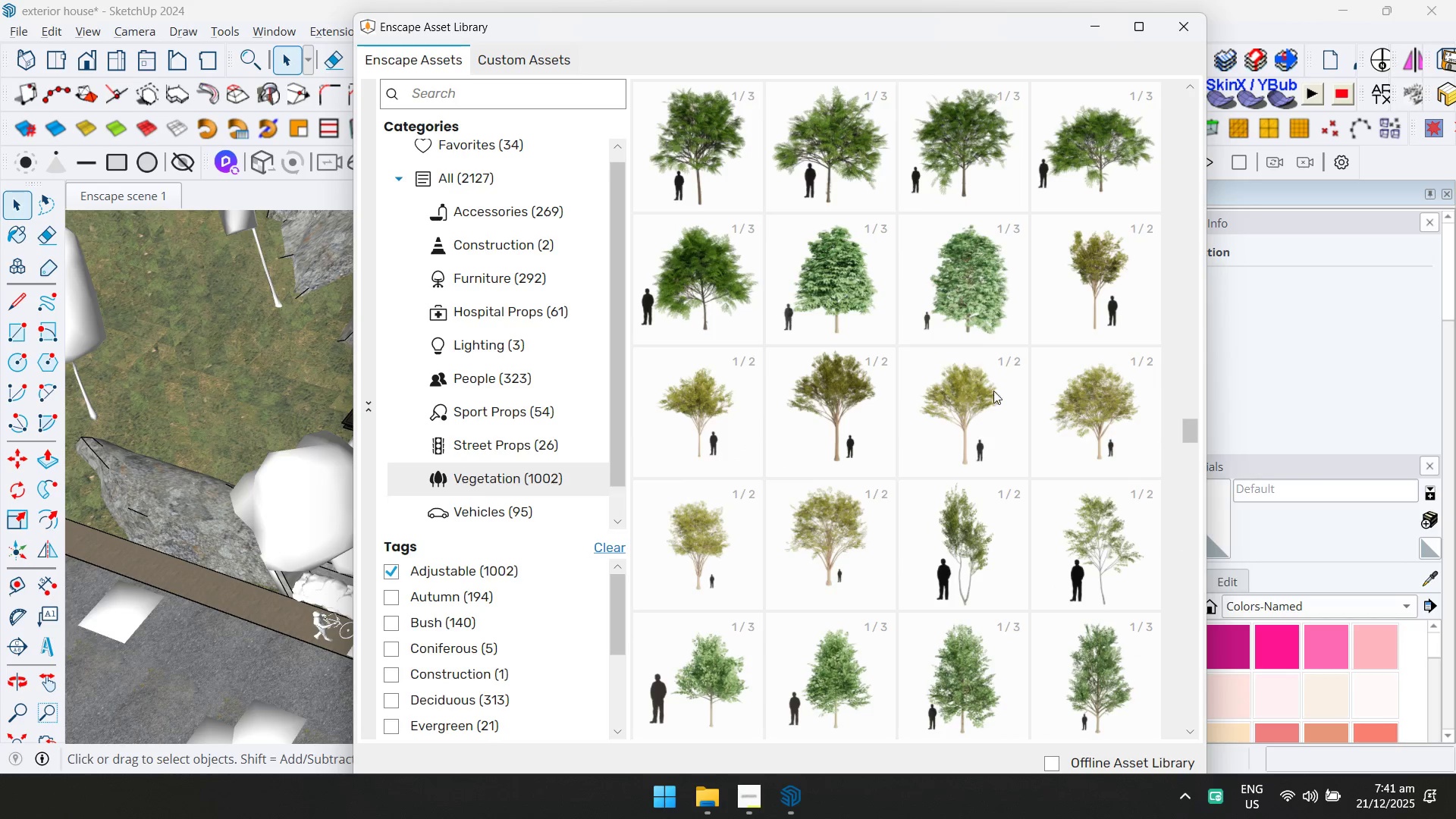 
scroll: coordinate [994, 496], scroll_direction: down, amount: 5.0
 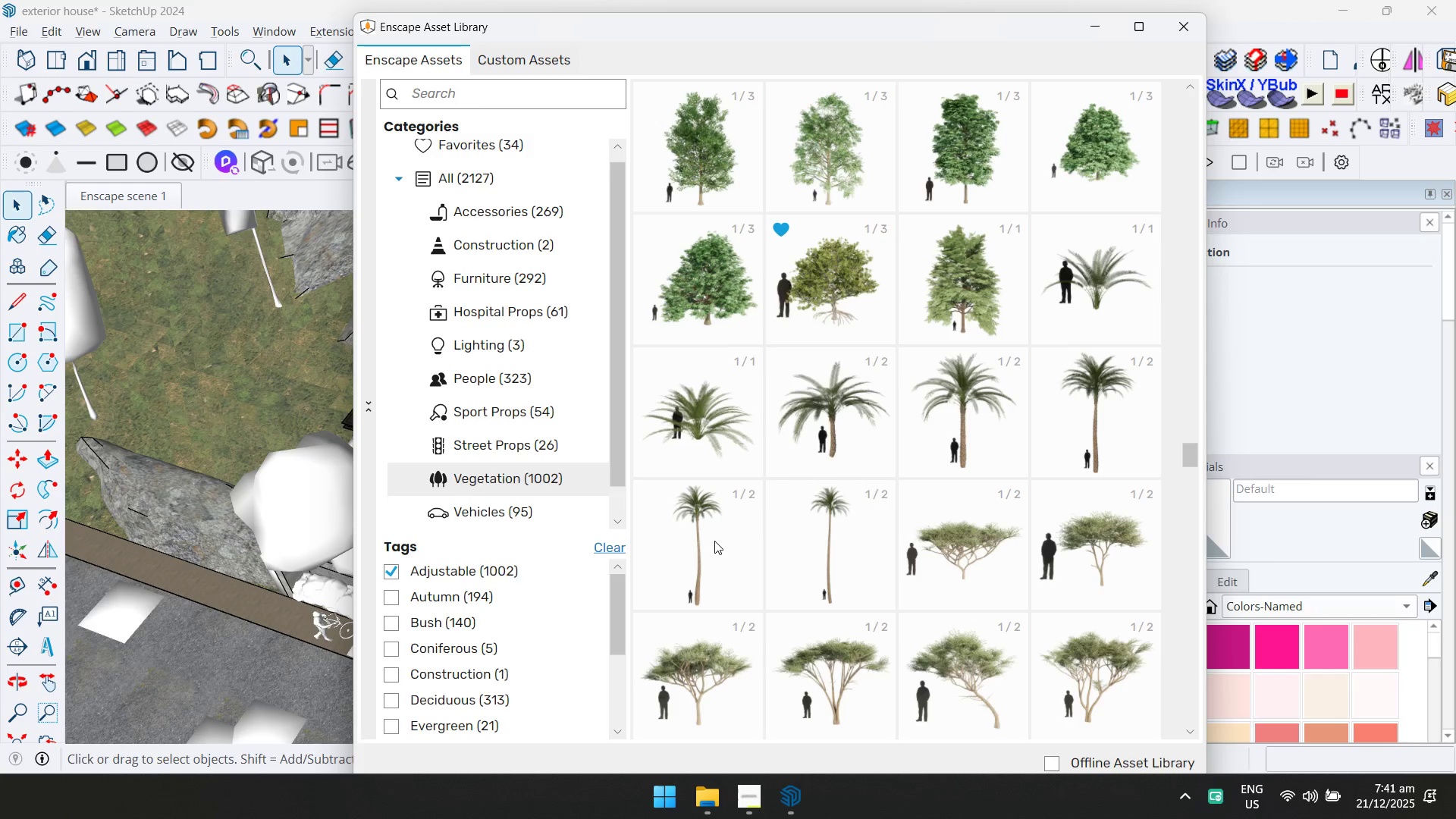 
double_click([714, 541])
 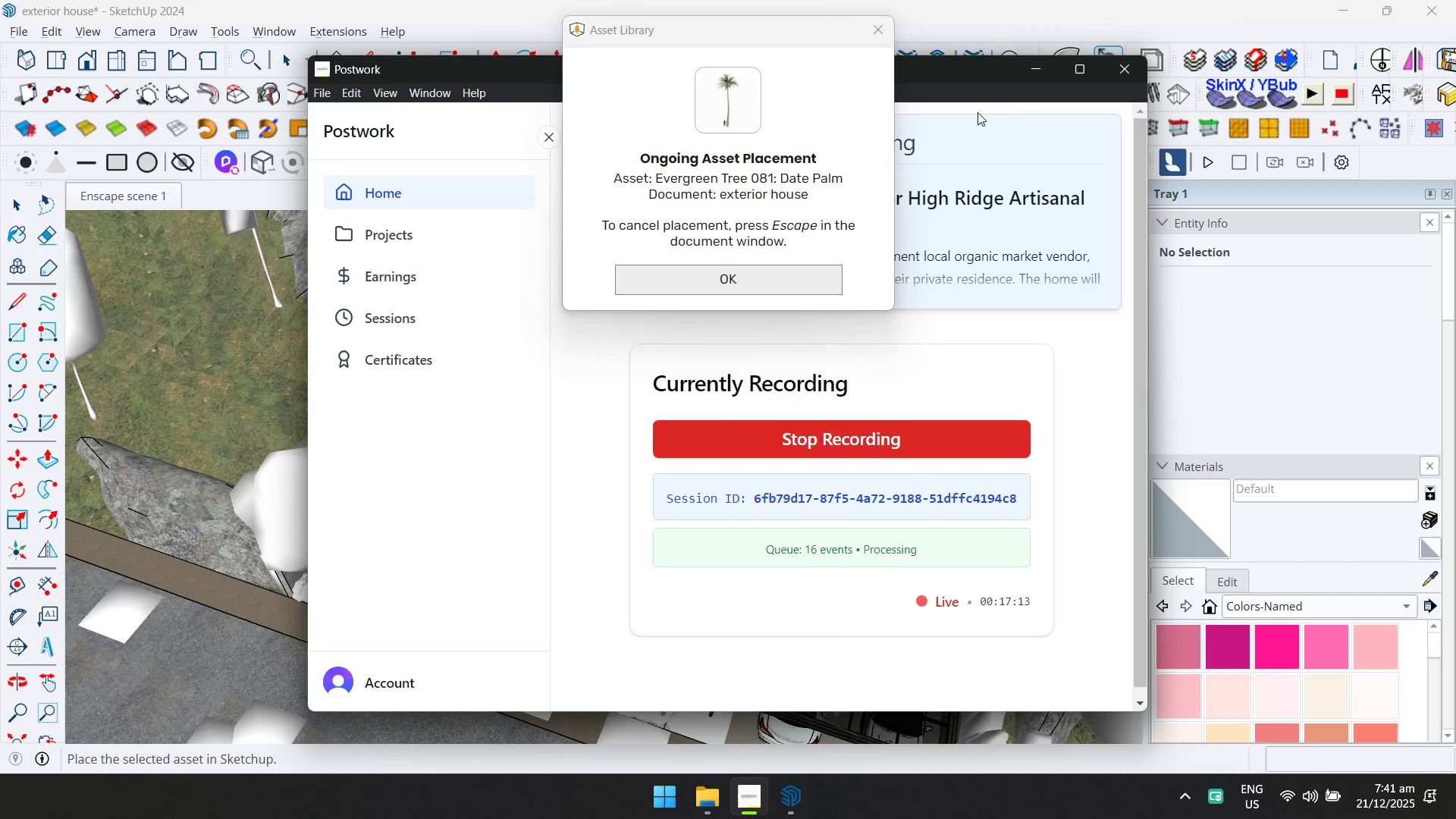 
left_click([1039, 72])
 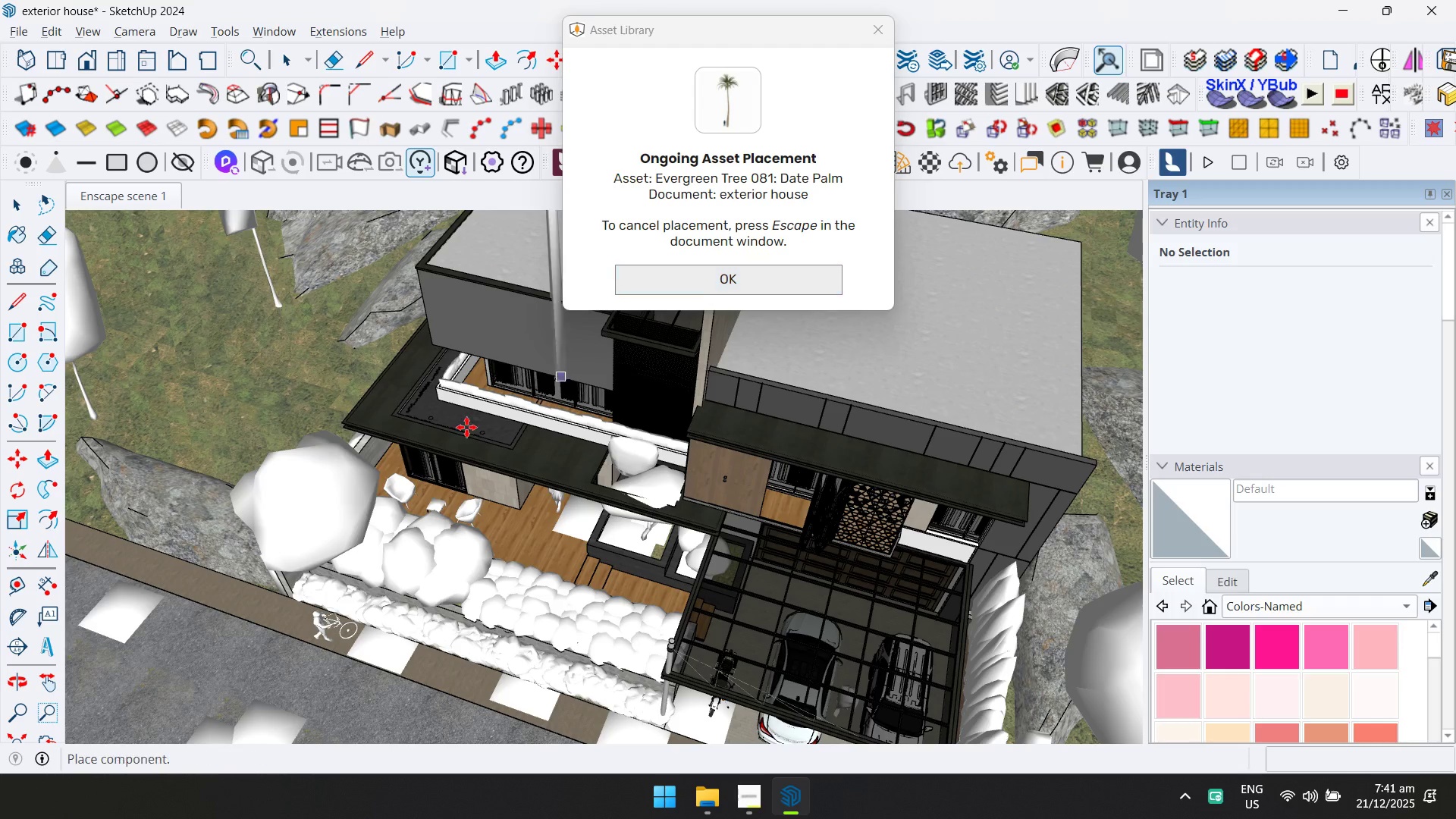 
scroll: coordinate [329, 394], scroll_direction: down, amount: 21.0
 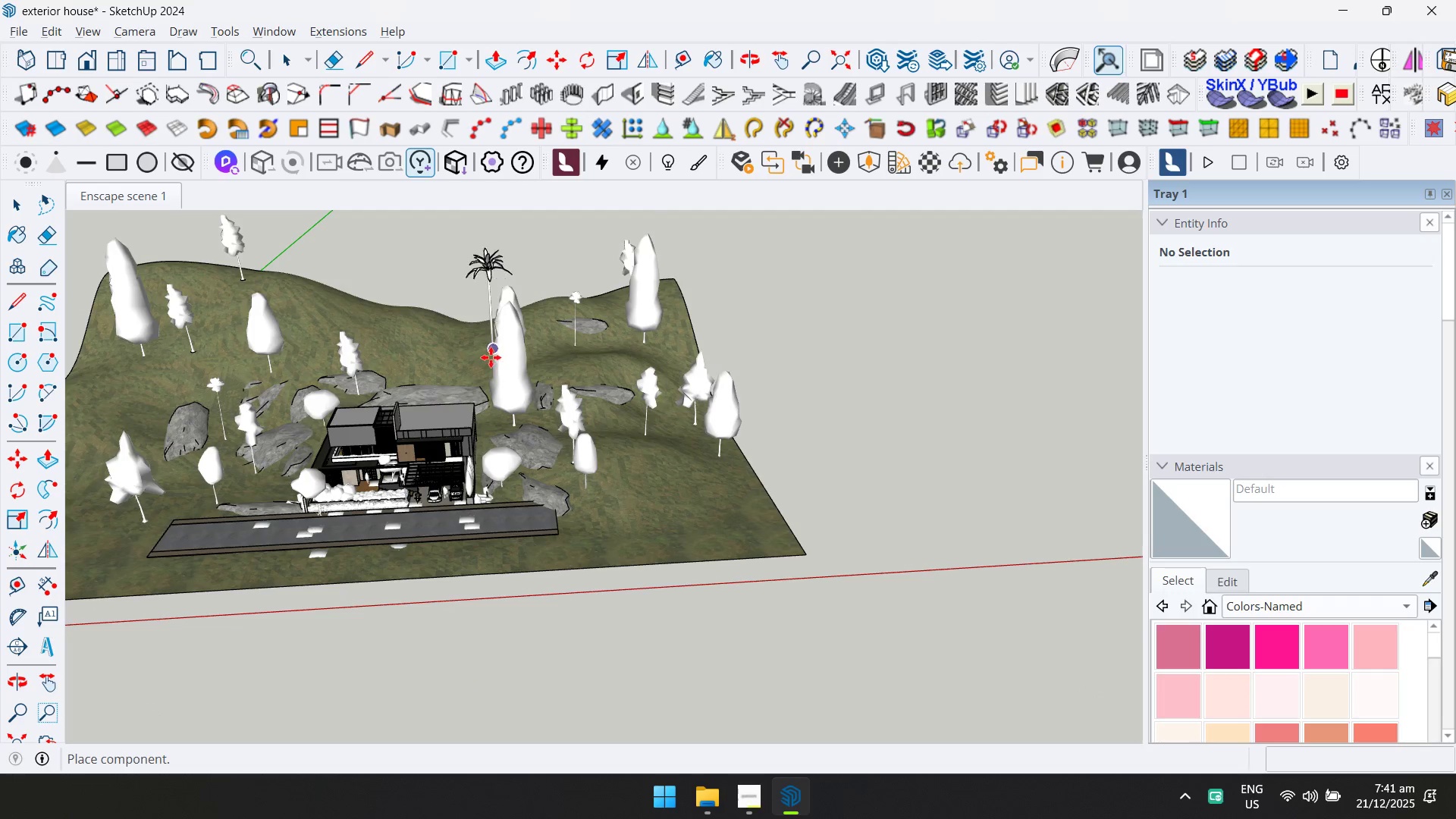 
left_click([478, 352])
 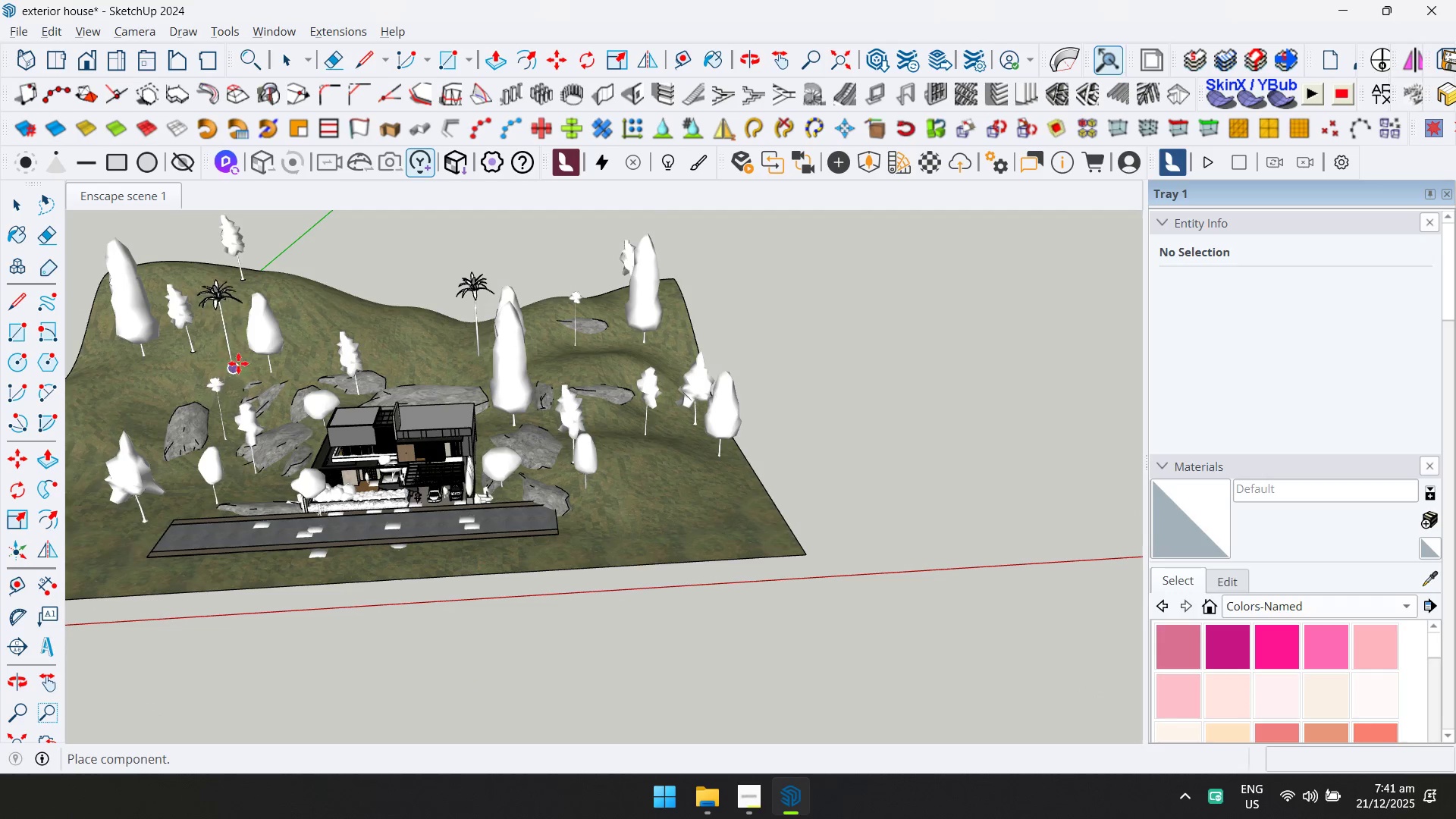 
left_click([240, 362])
 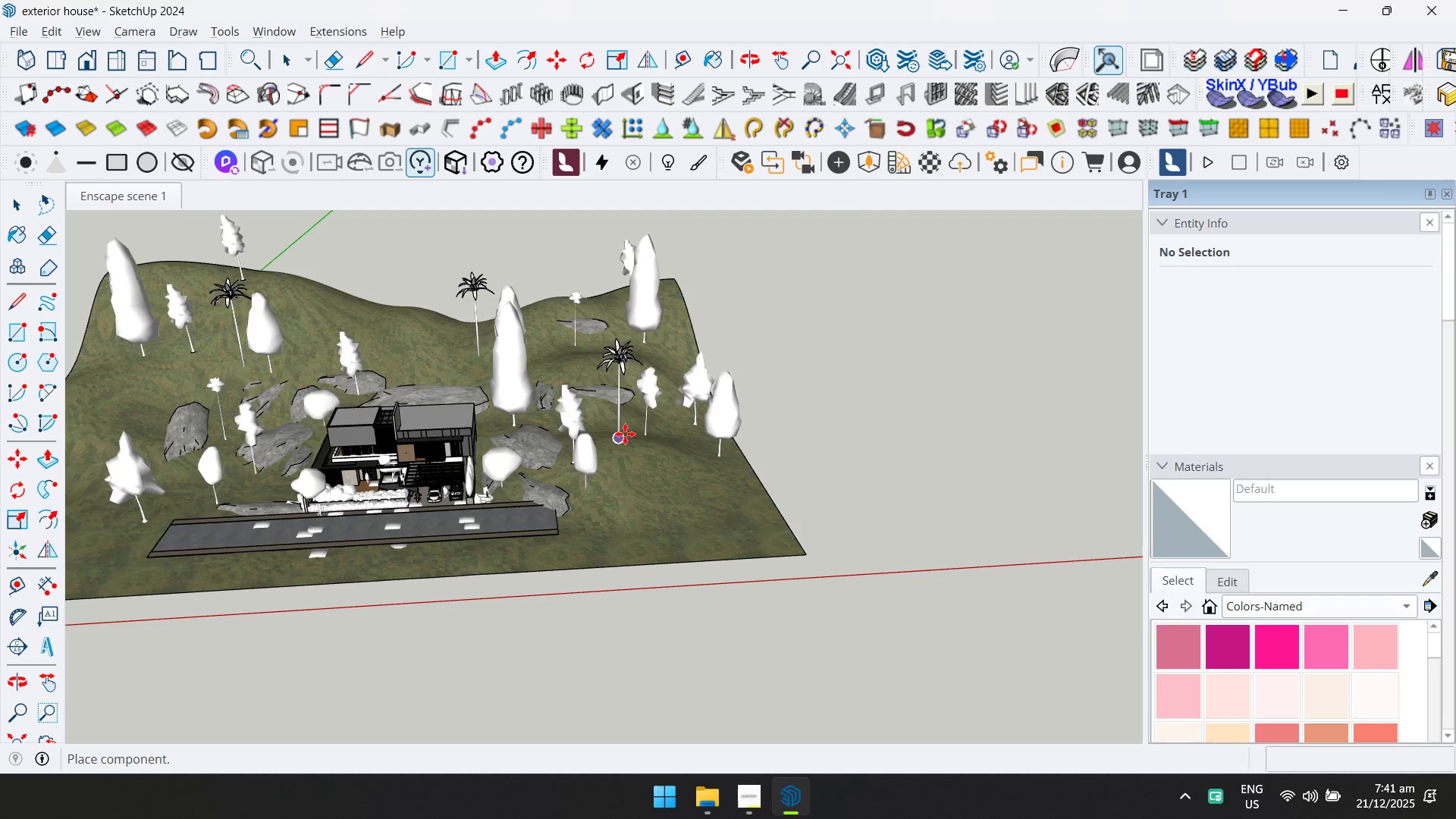 
left_click([625, 431])
 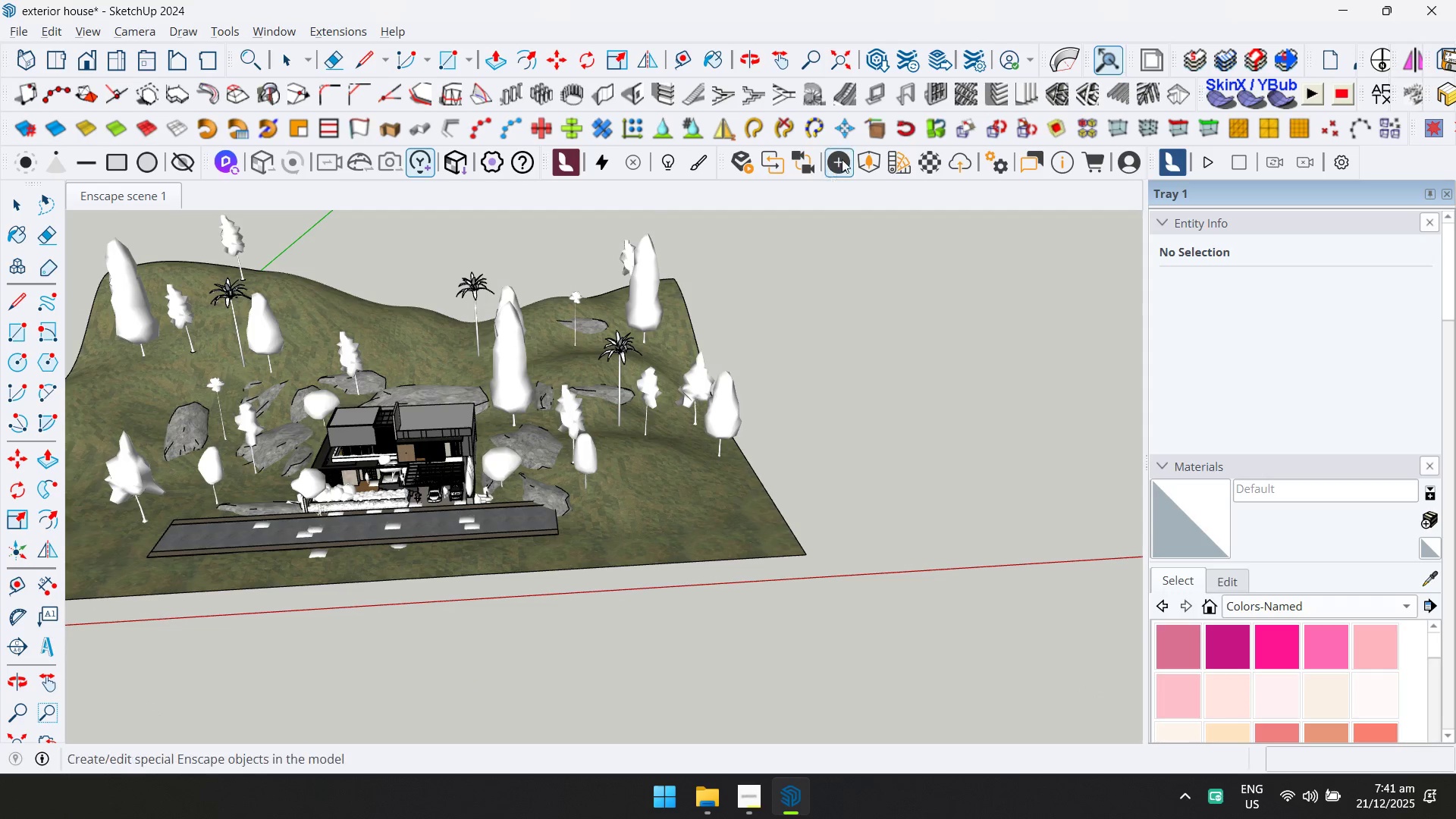 
left_click([883, 160])
 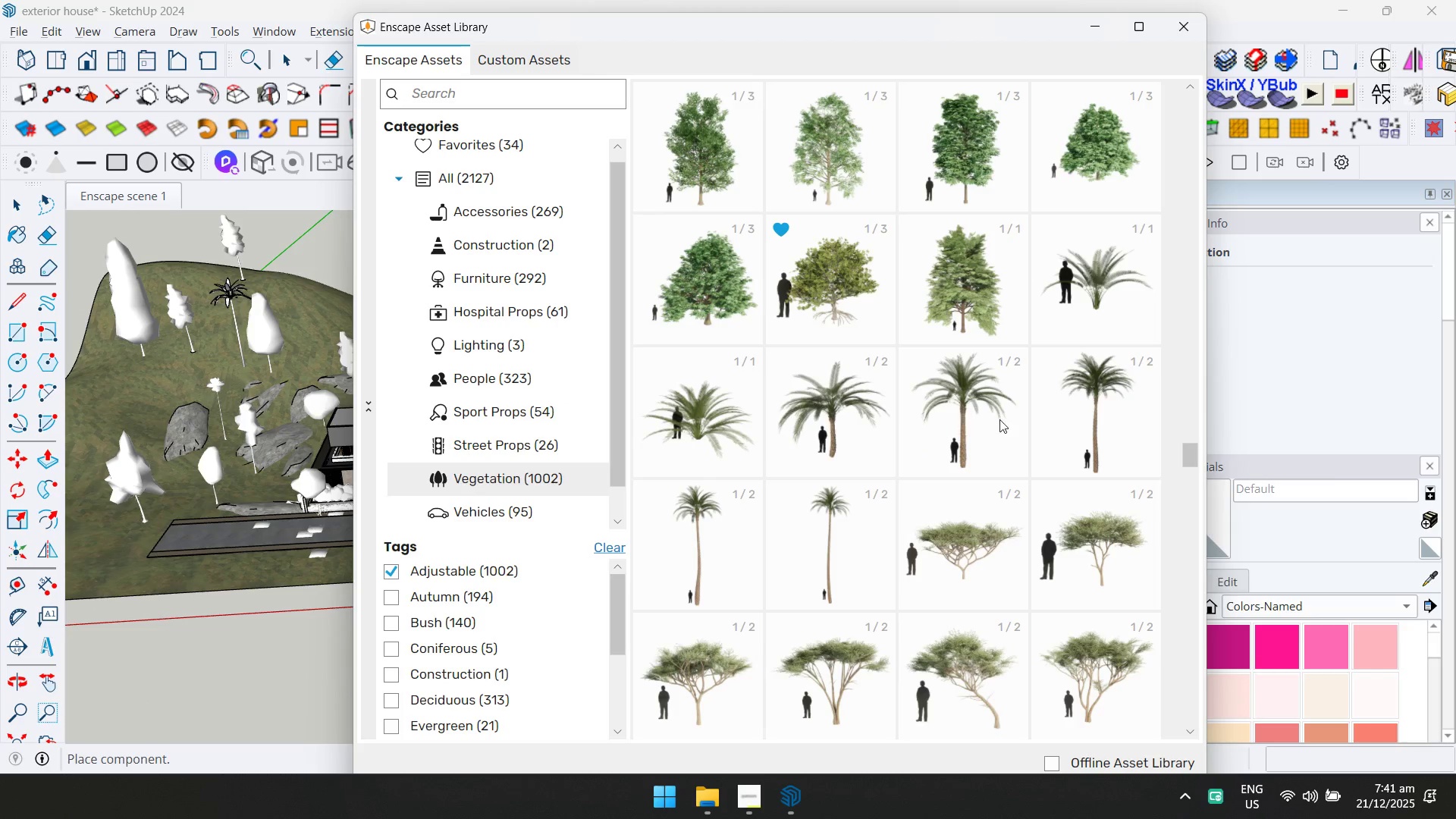 
double_click([1053, 426])
 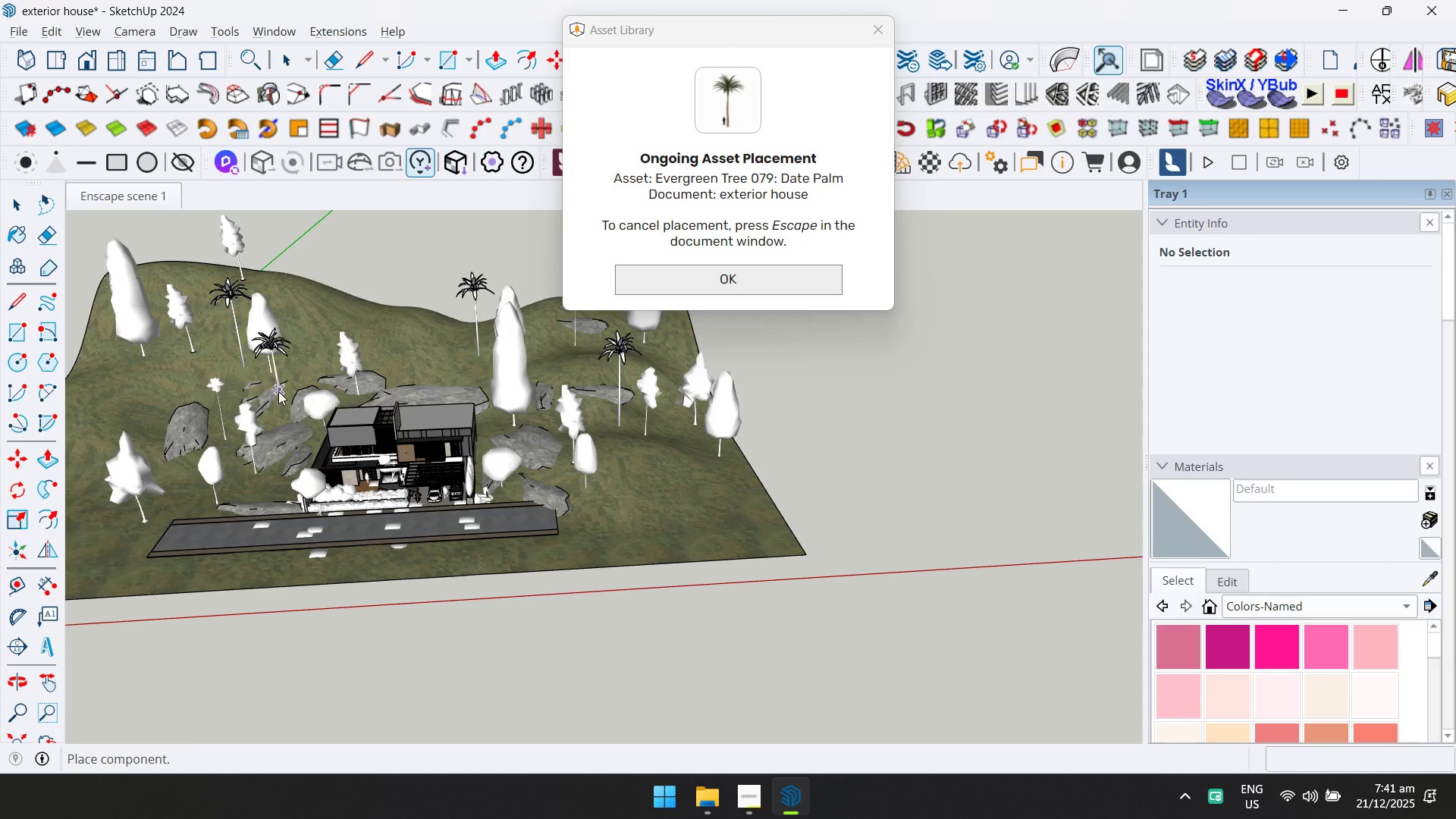 
left_click([273, 413])
 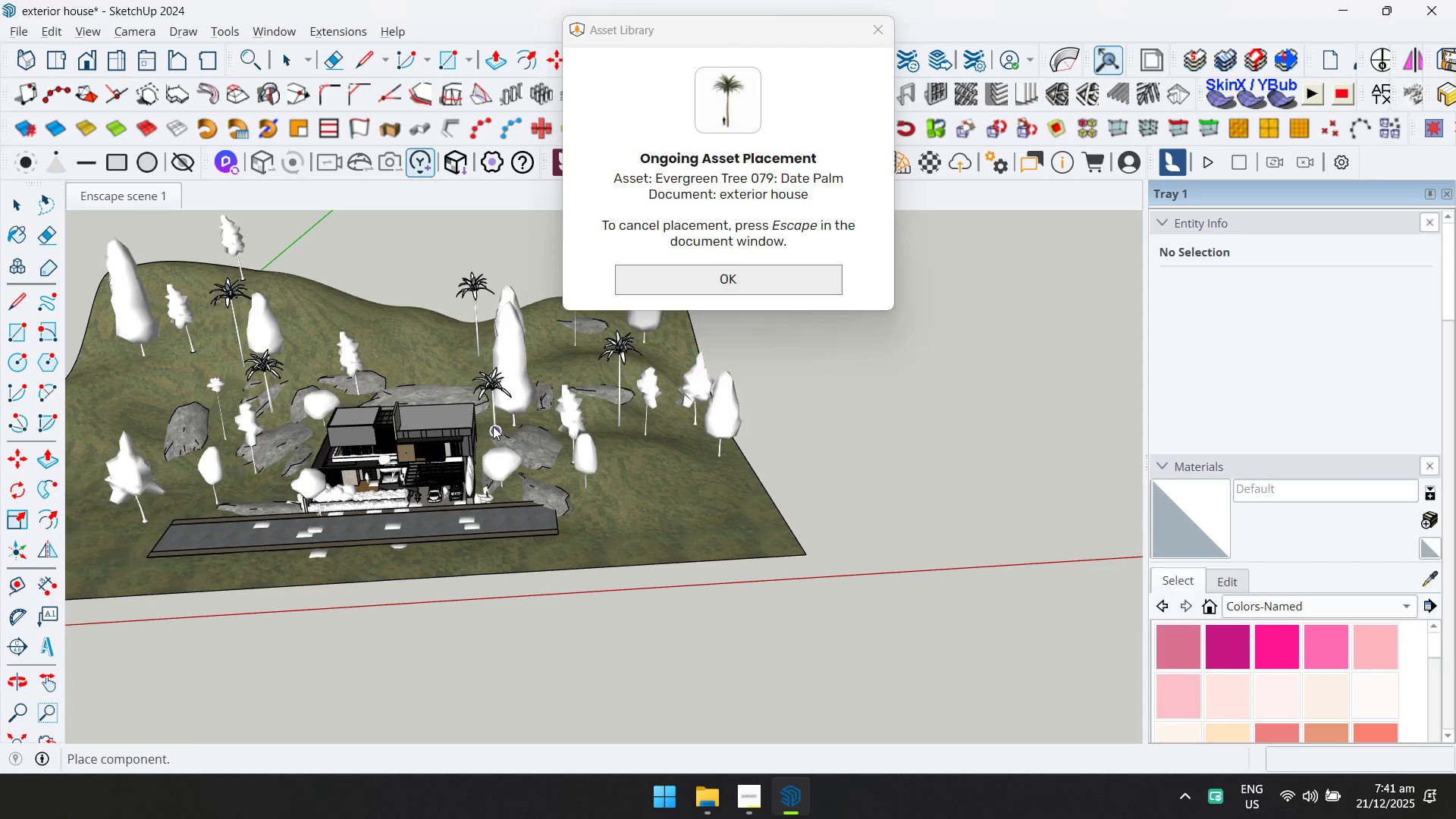 
left_click([493, 426])
 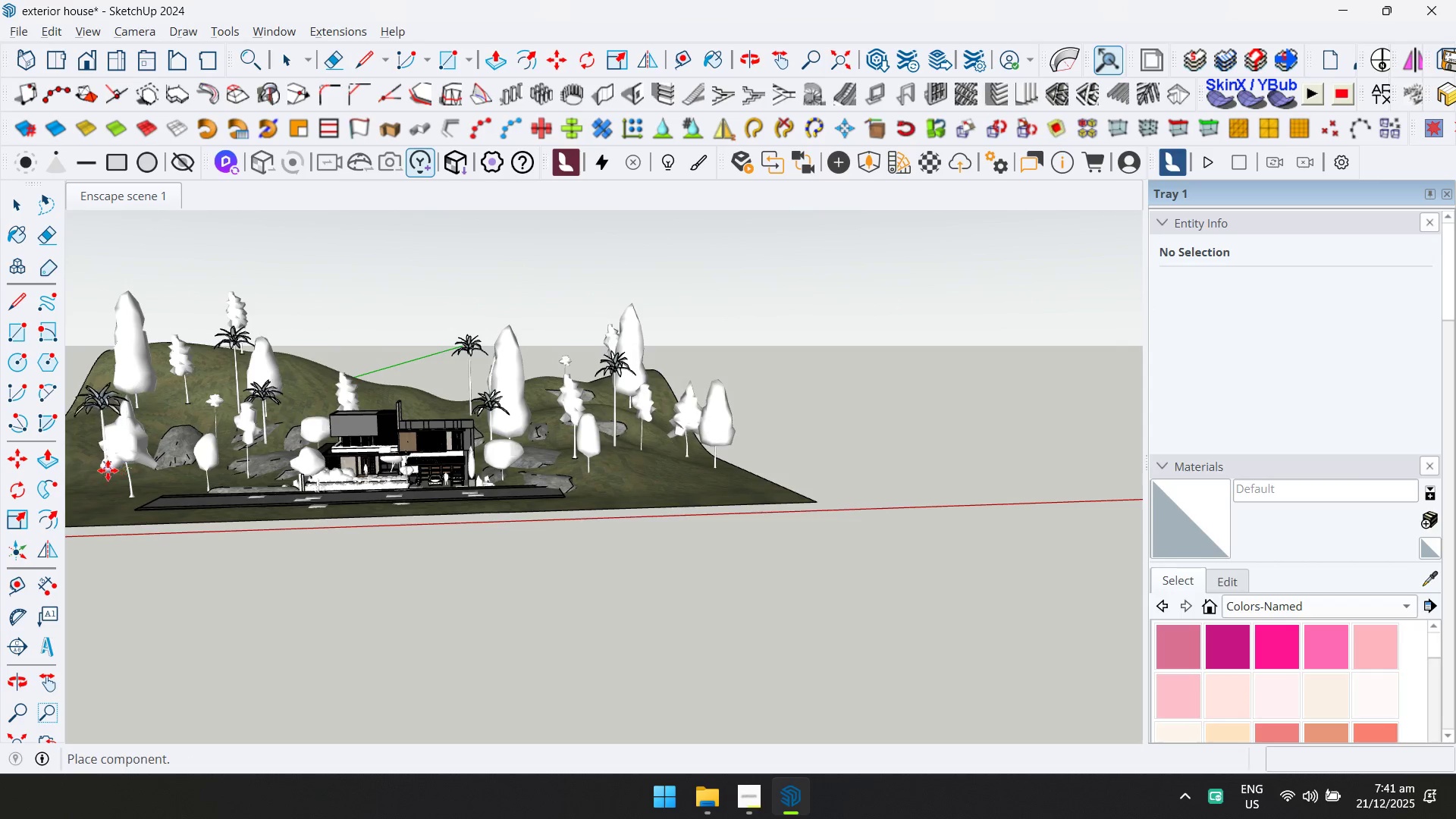 
left_click([165, 483])
 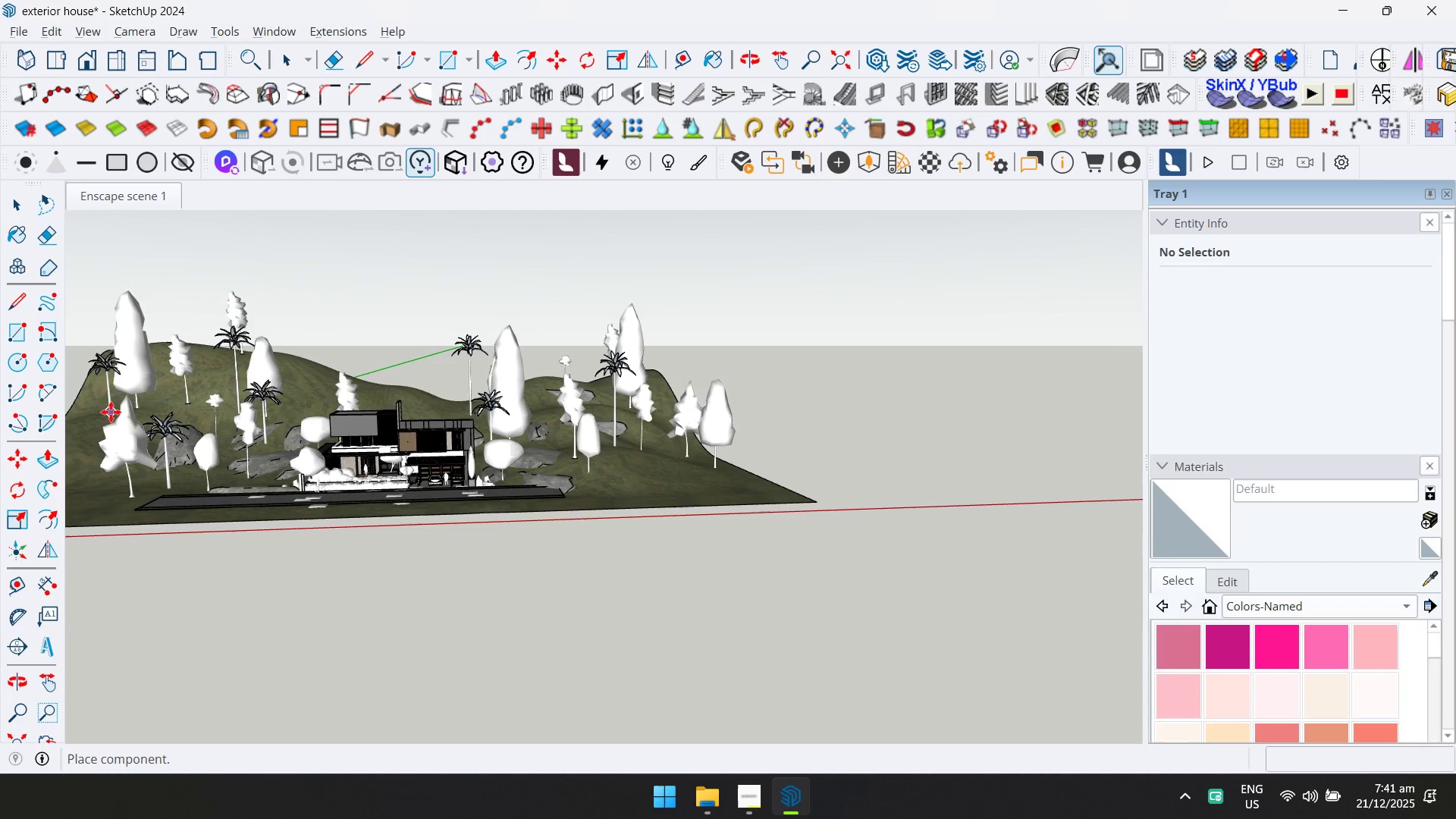 
left_click([106, 410])
 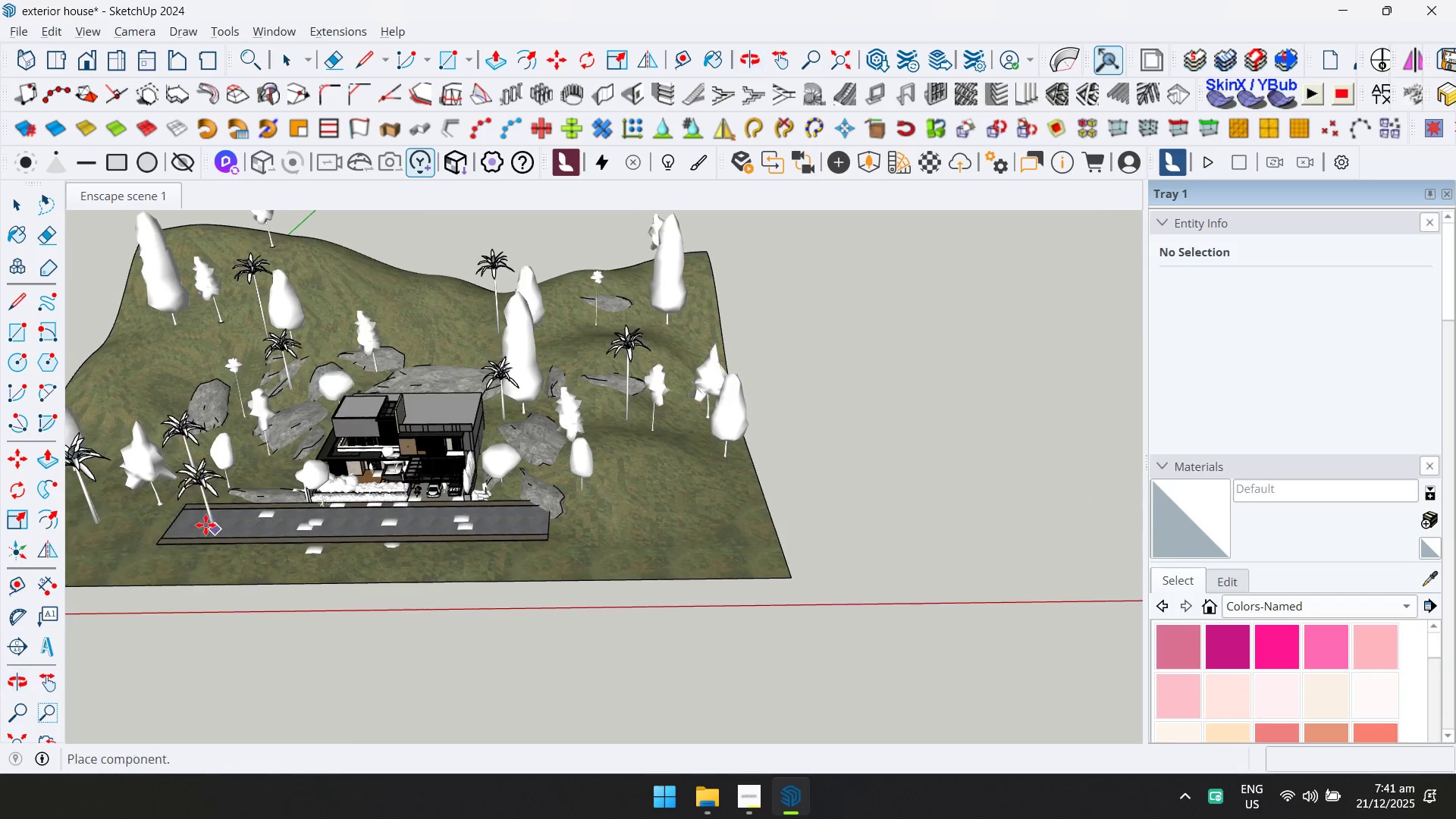 
key(Space)
 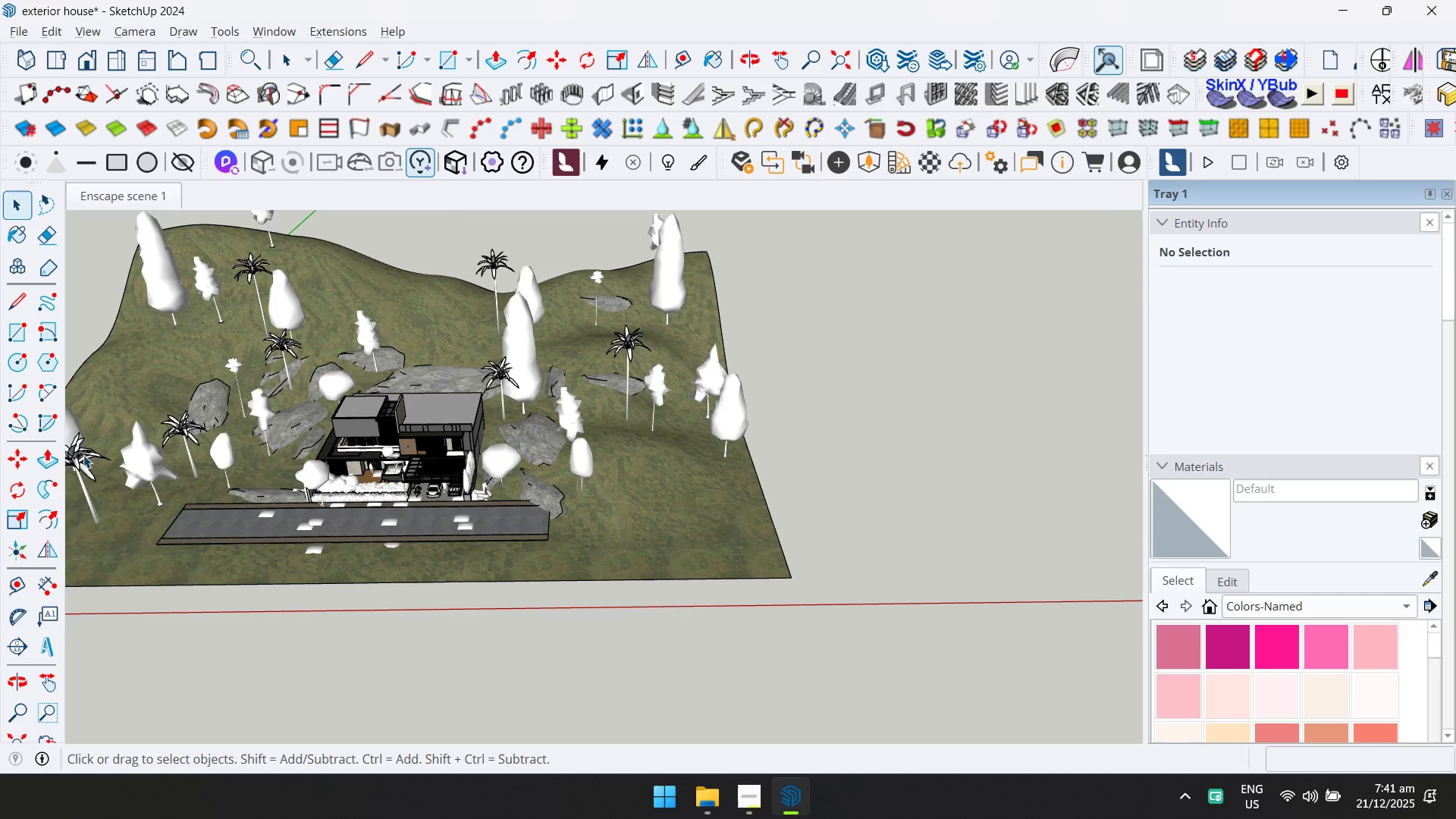 
left_click([83, 450])
 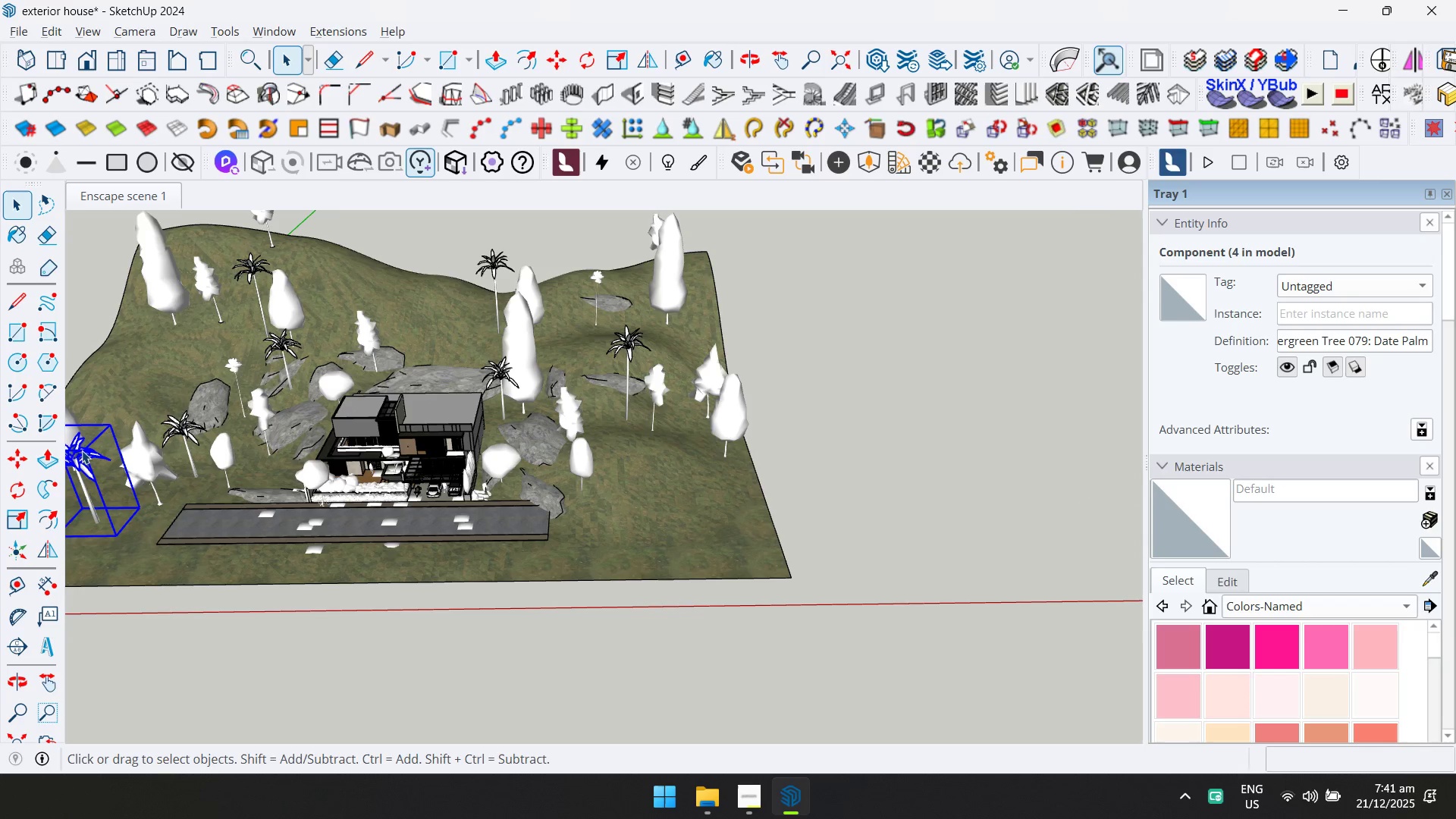 
key(Delete)
 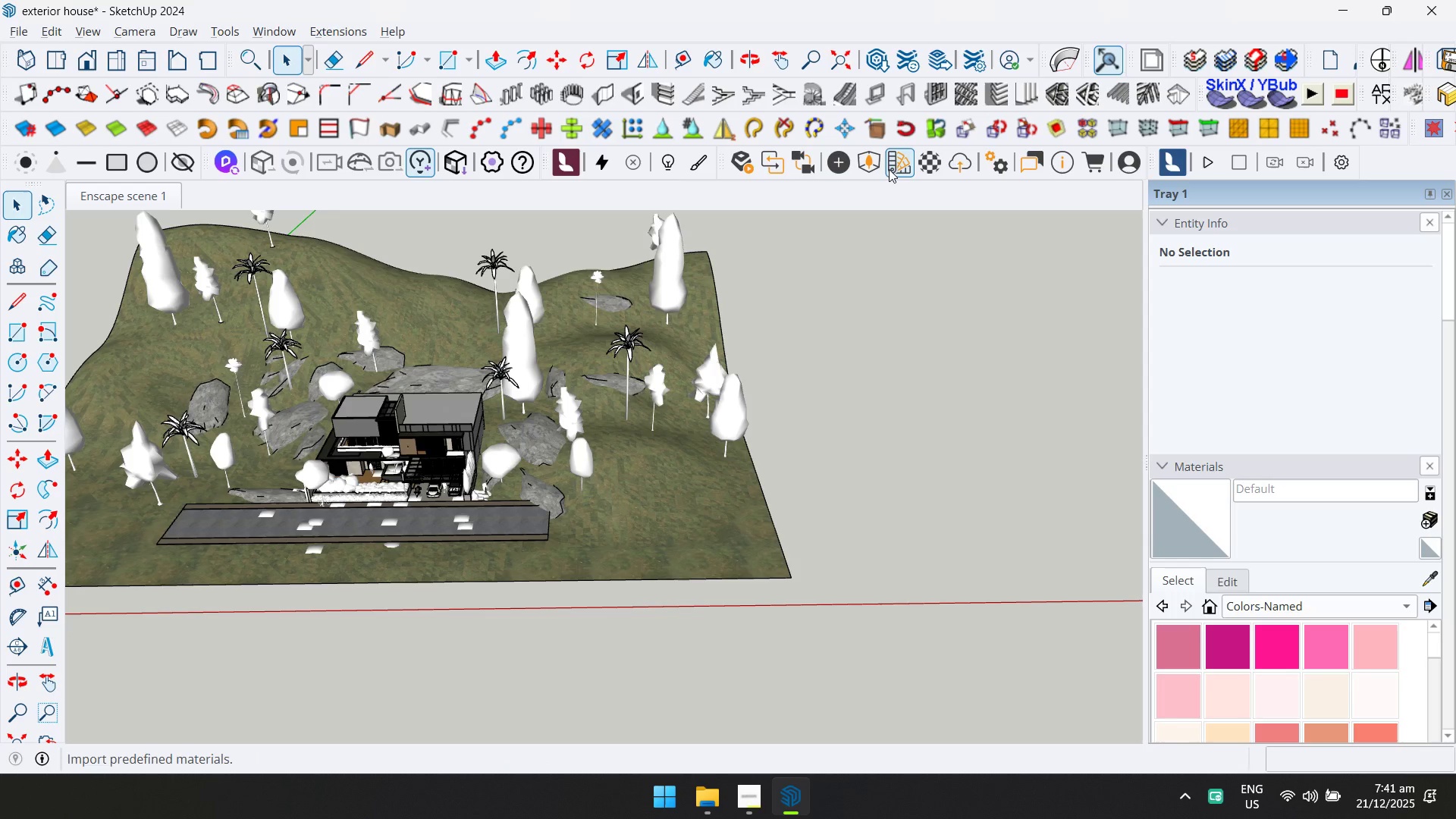 
left_click([875, 173])
 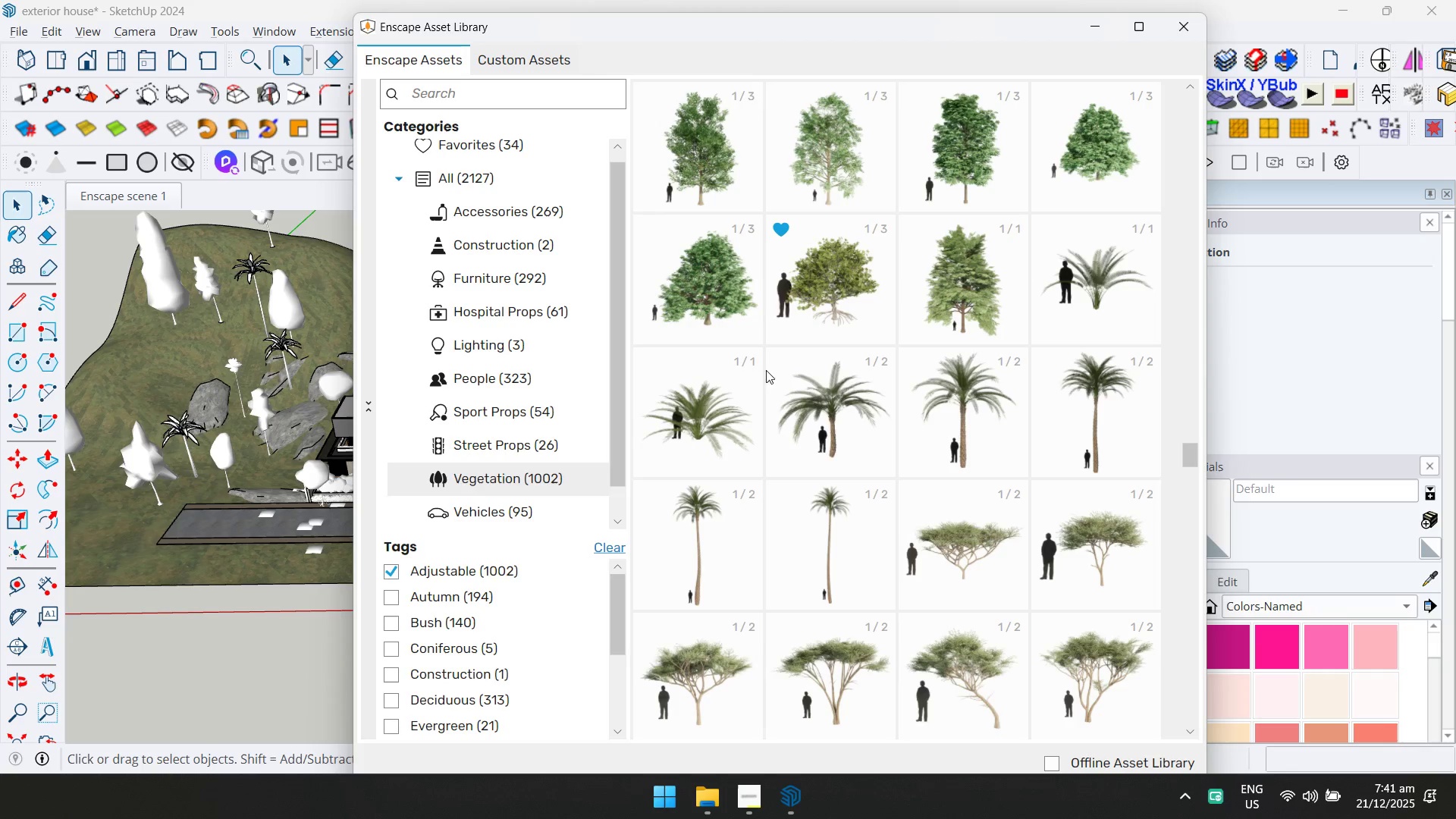 
scroll: coordinate [786, 391], scroll_direction: down, amount: 12.0
 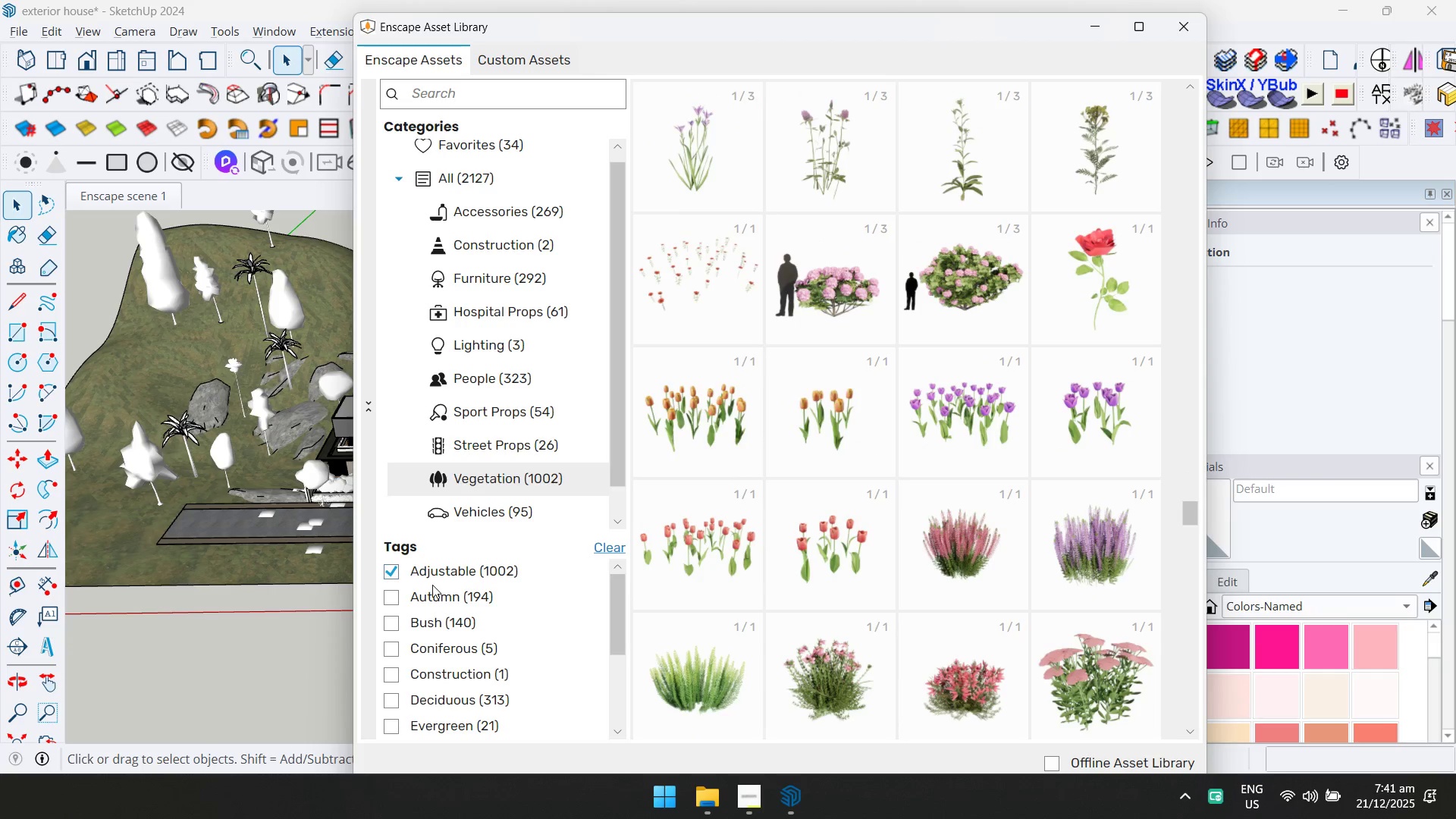 
left_click([435, 573])
 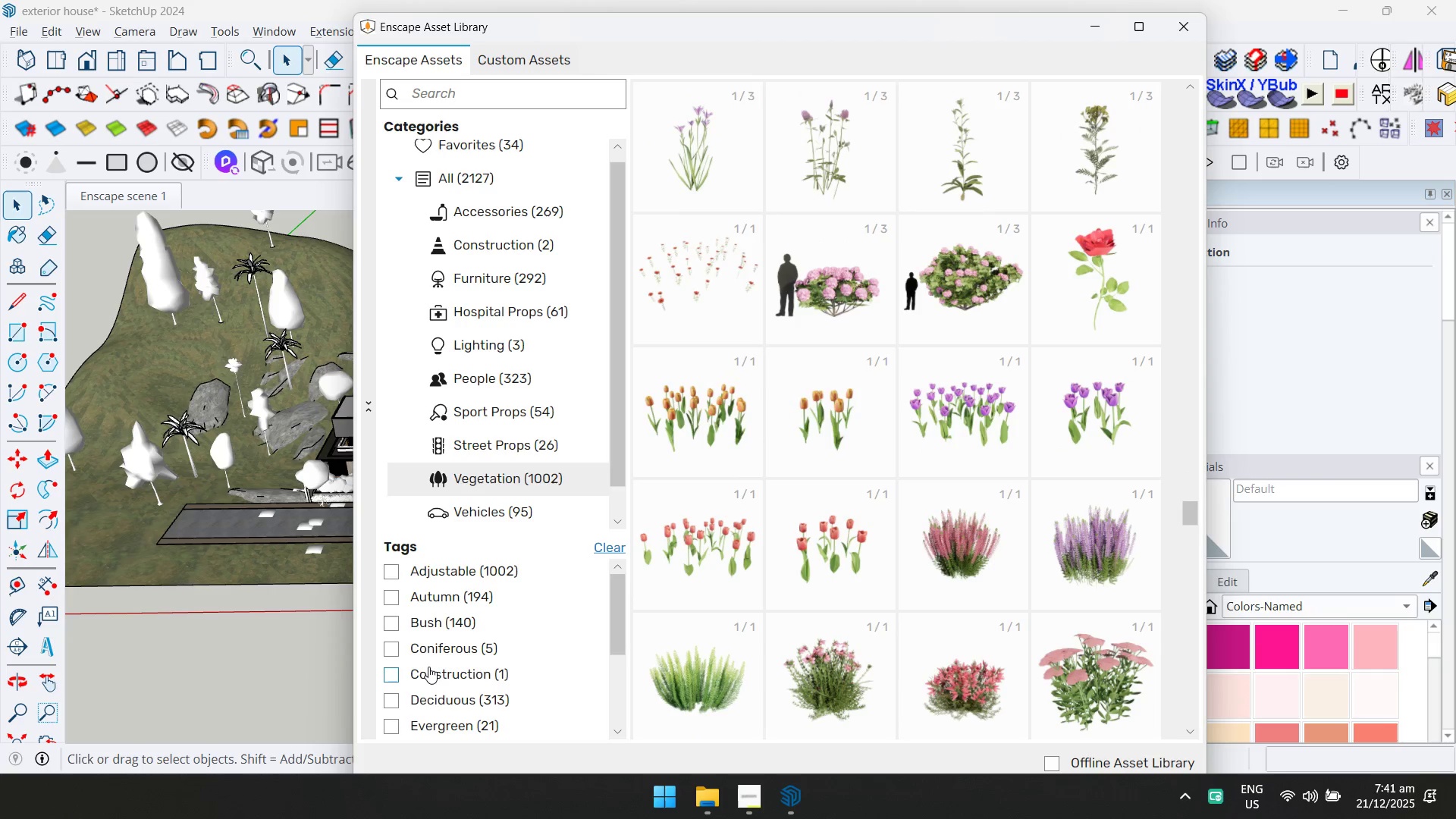 
left_click([438, 649])
 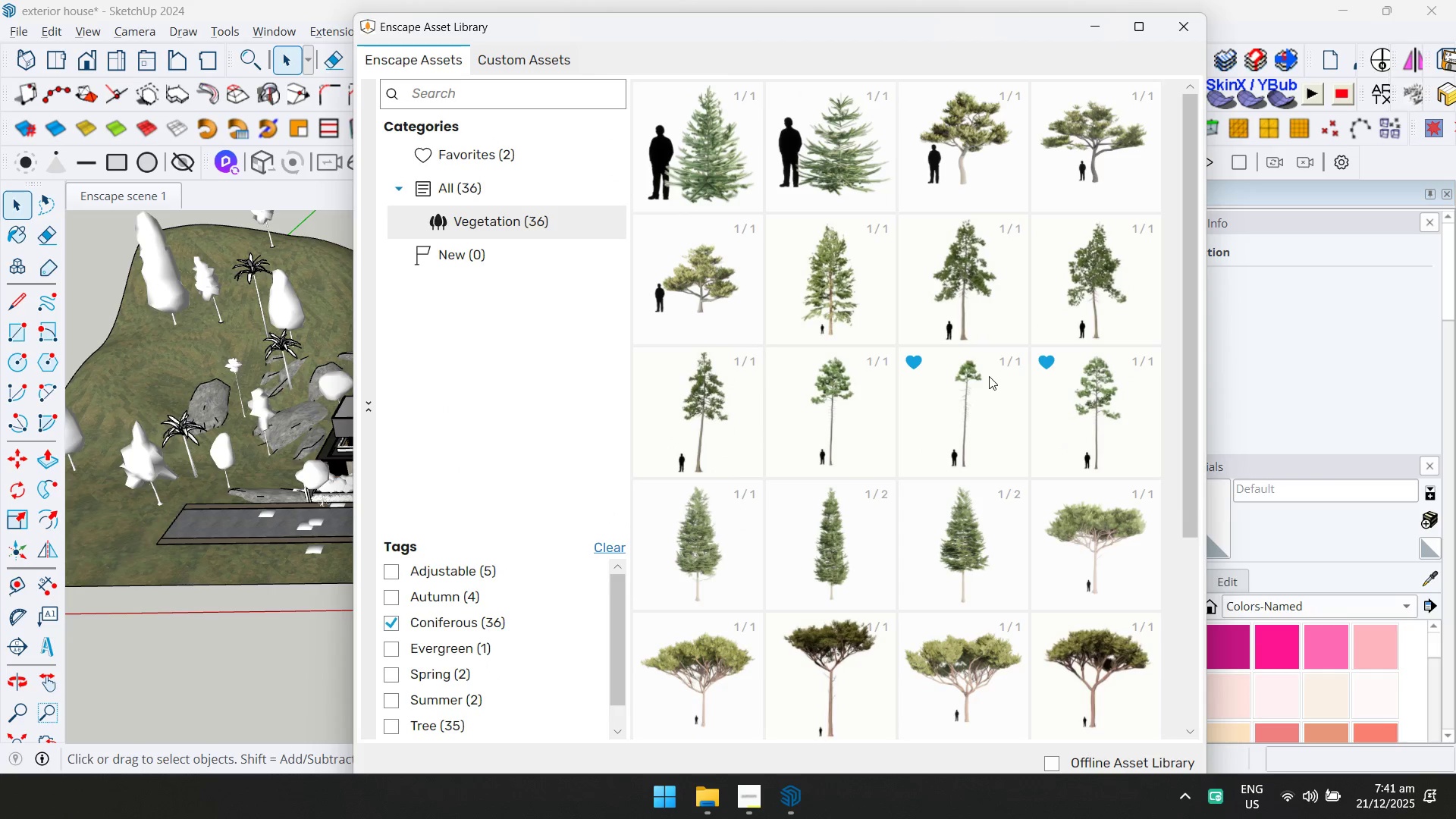 
double_click([996, 309])
 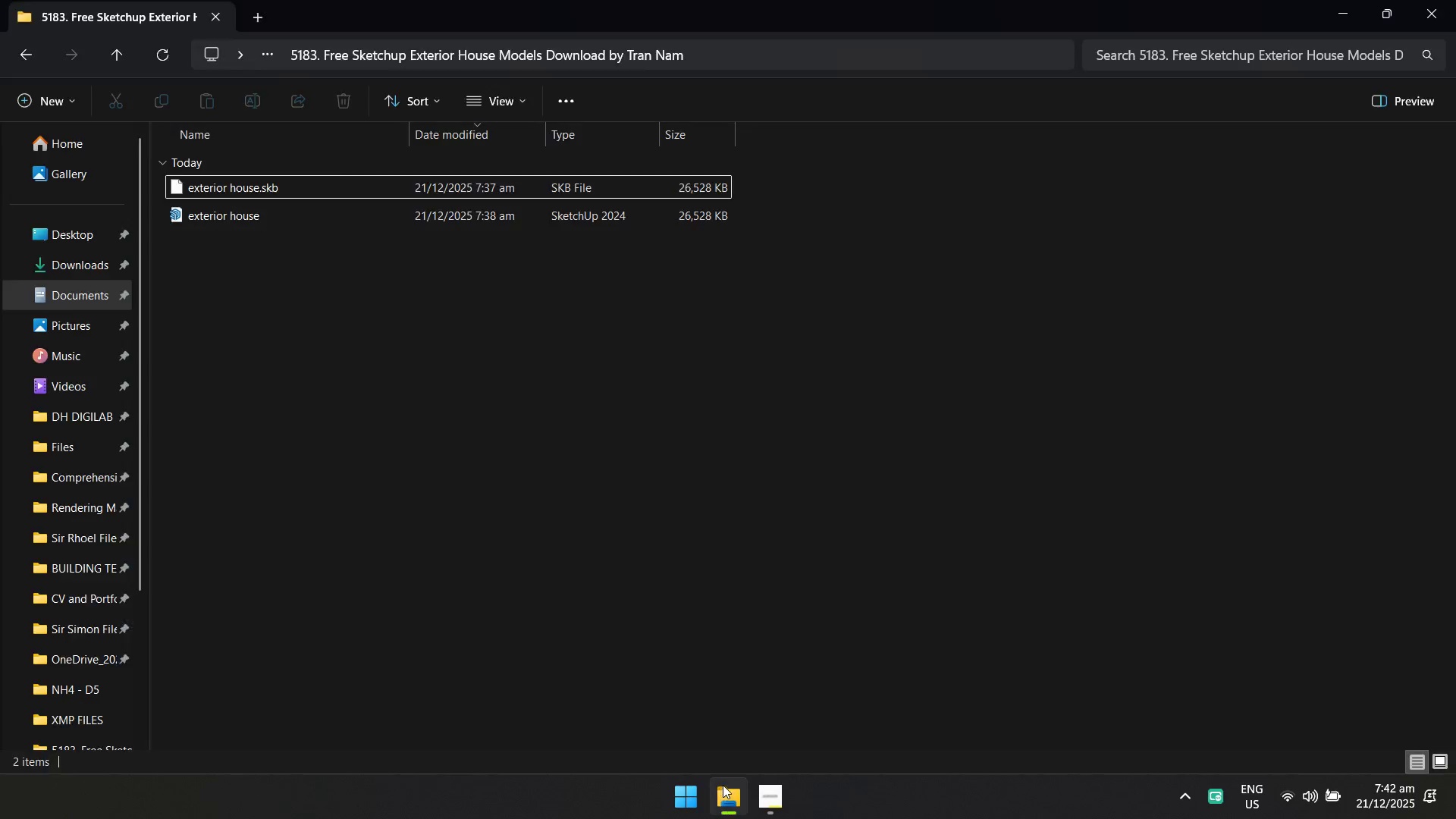 
left_click([501, 246])
 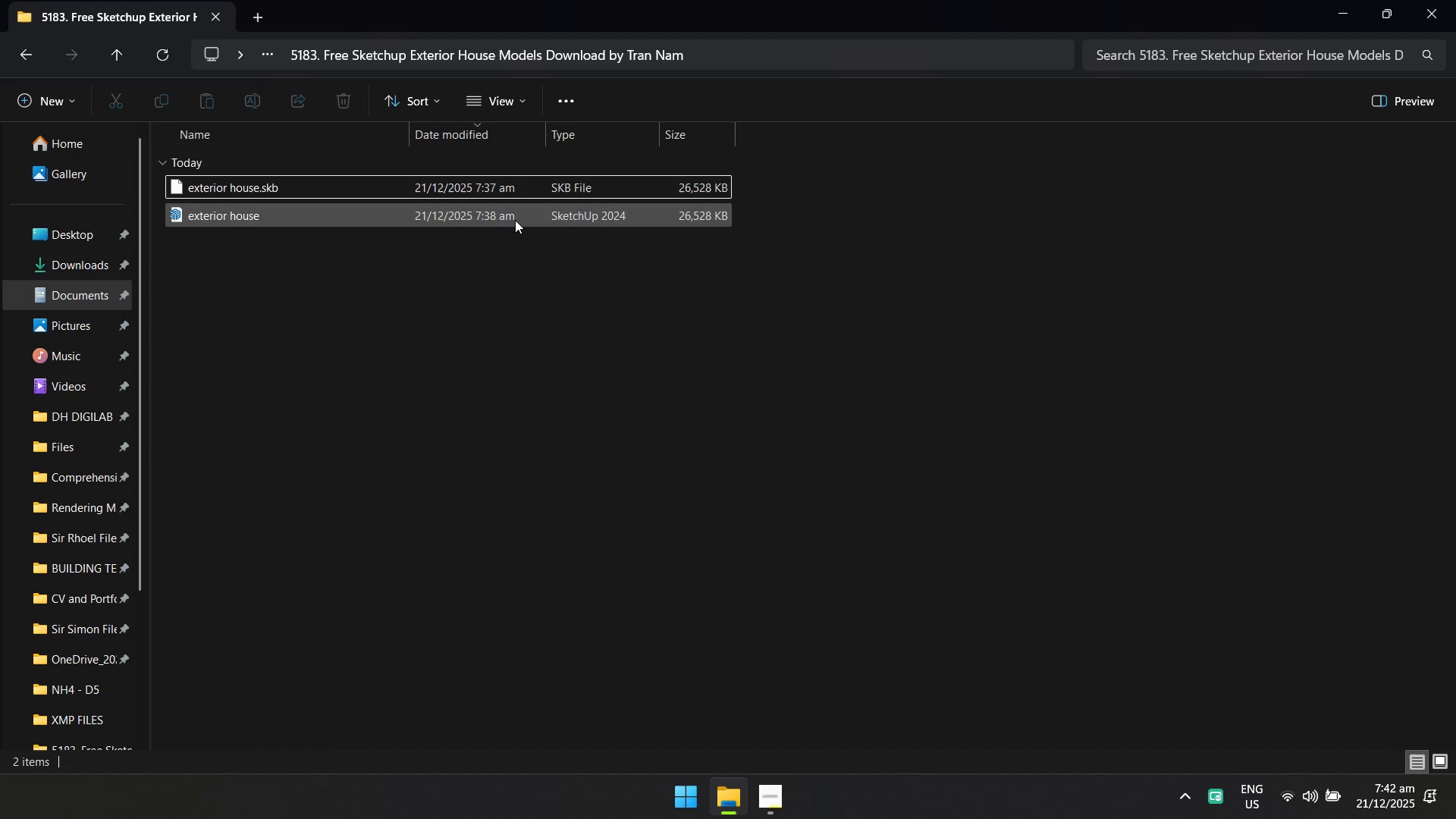 
double_click([515, 220])
 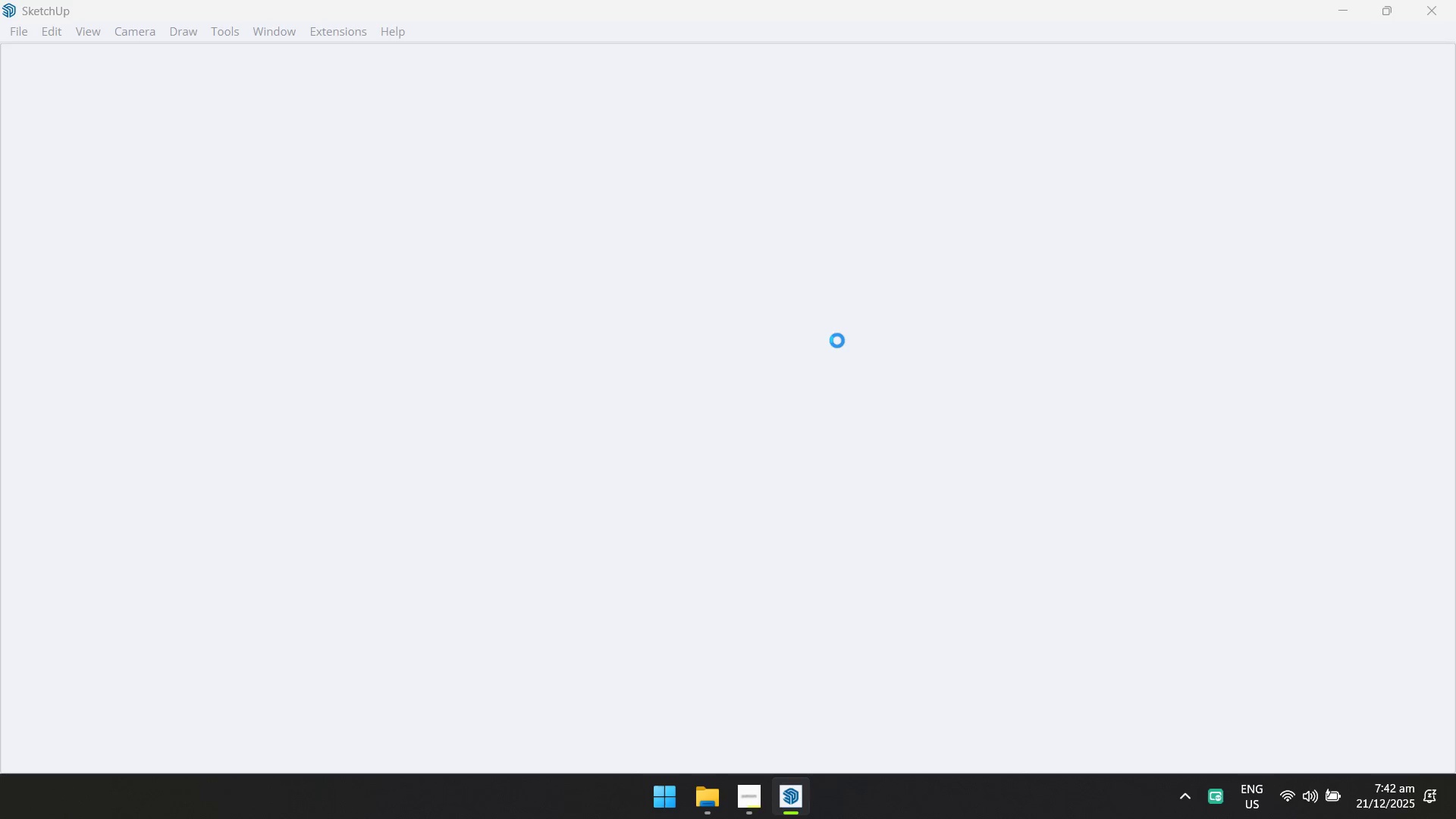 
wait(22.97)
 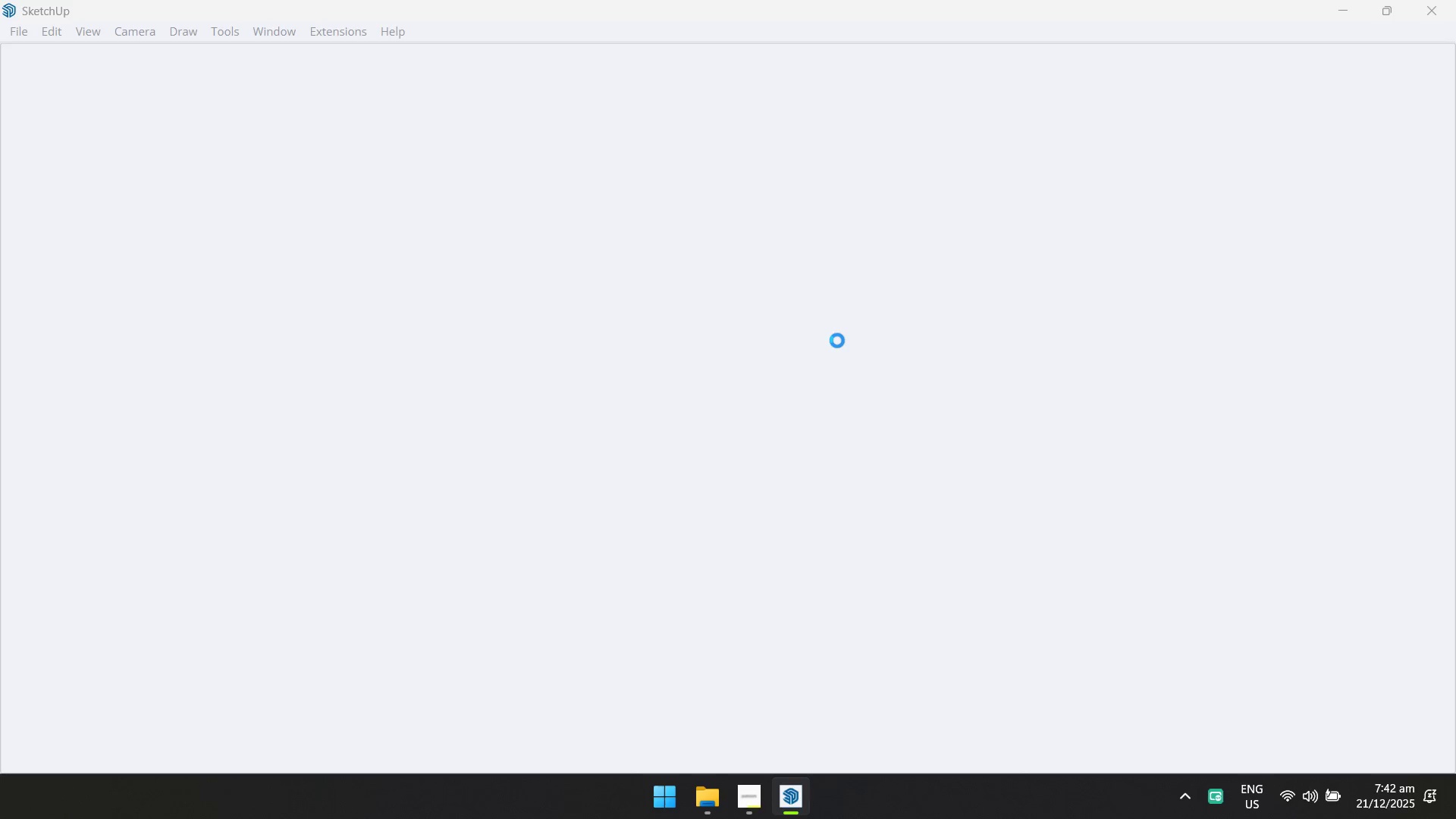 
left_click([890, 315])
 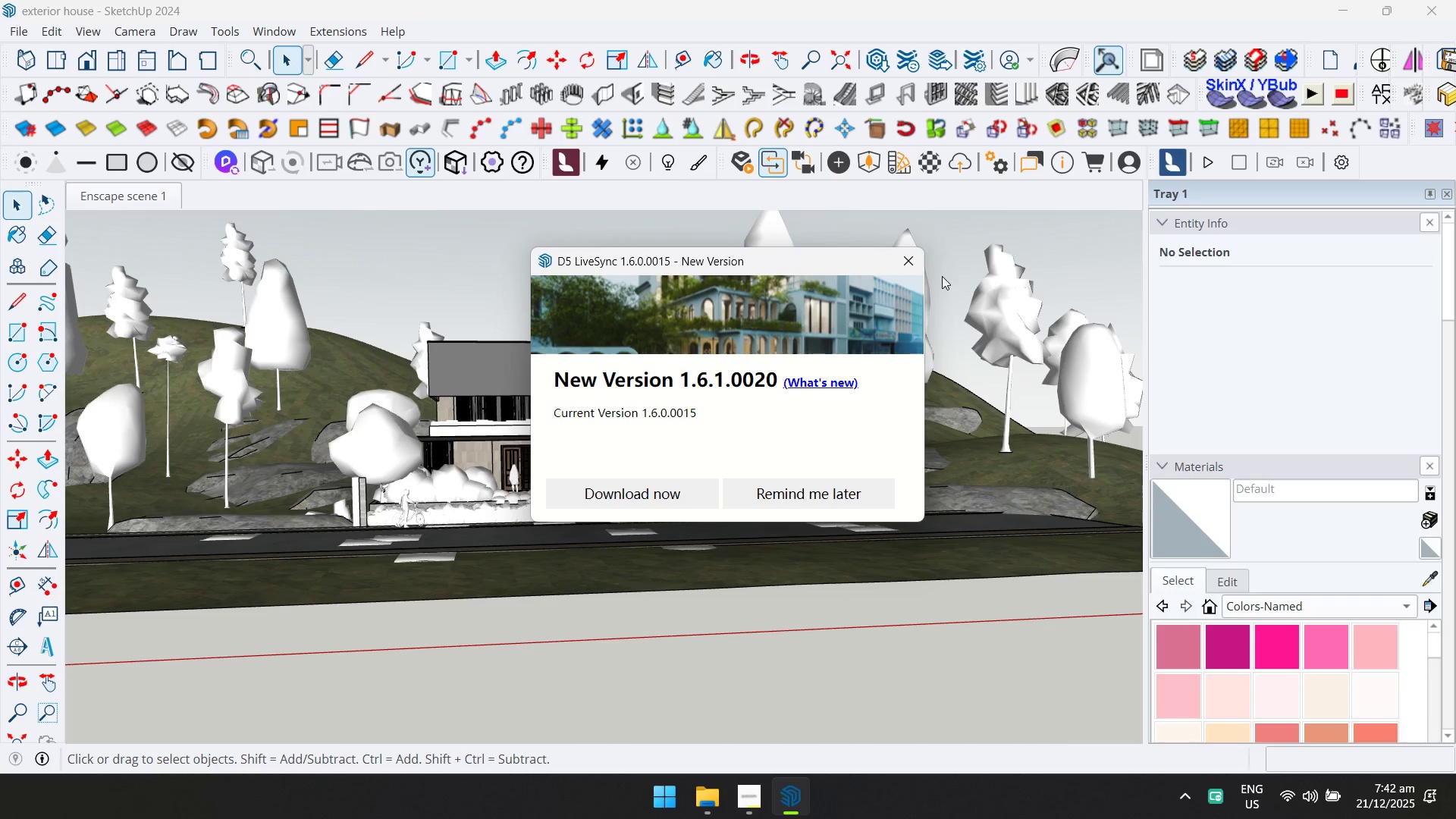 
wait(26.48)
 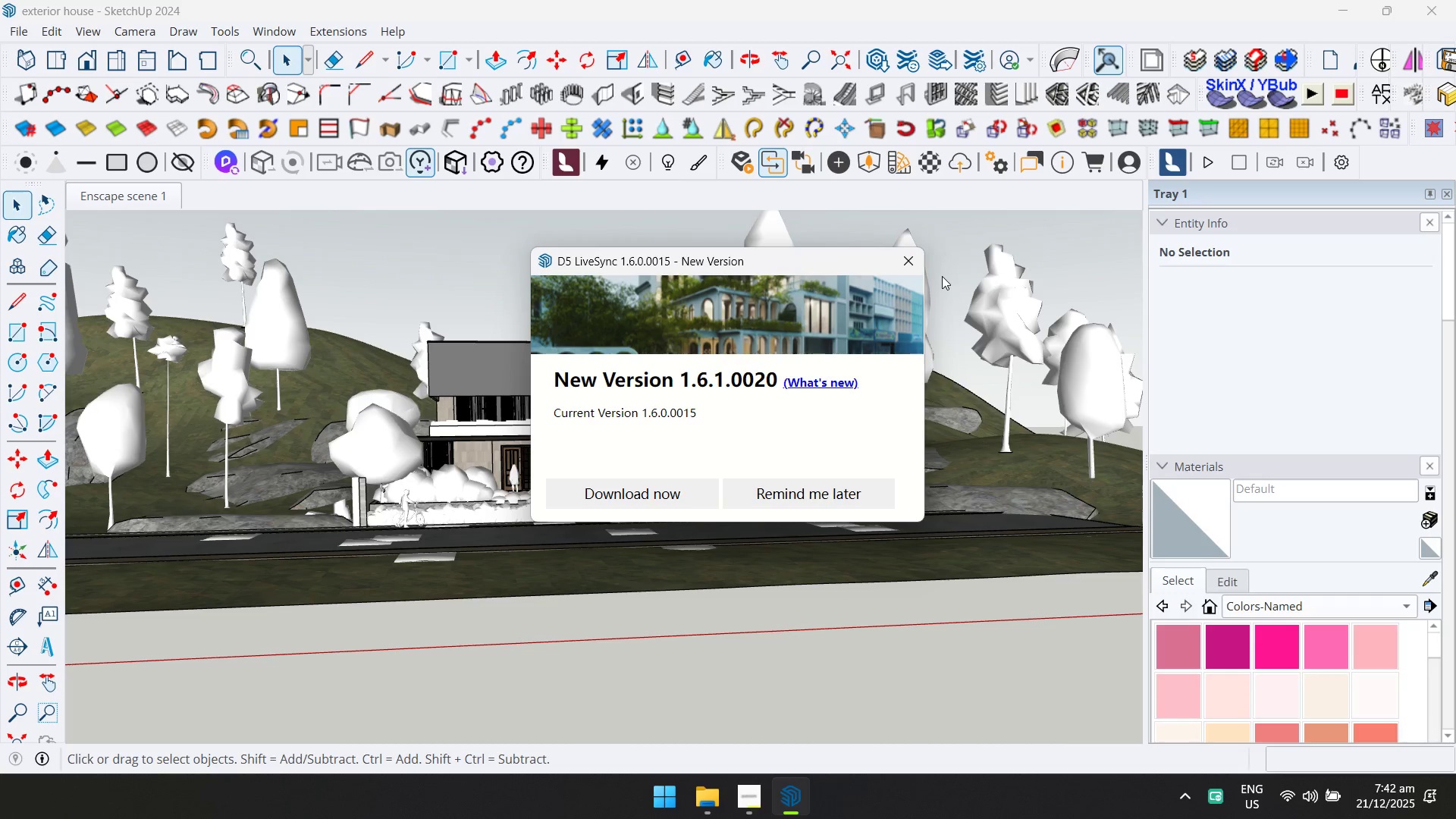 
left_click([893, 271])
 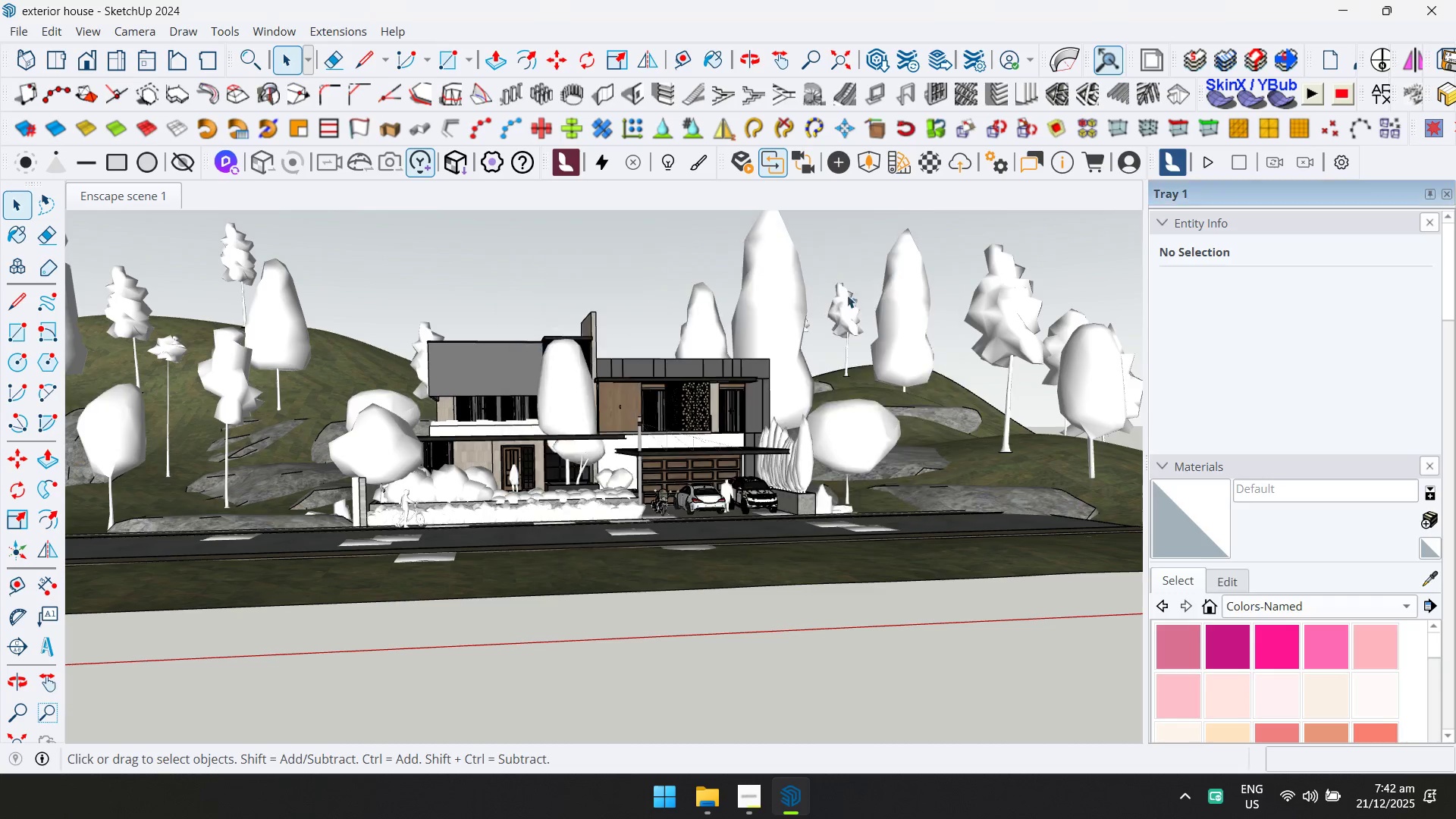 
scroll: coordinate [652, 412], scroll_direction: down, amount: 6.0
 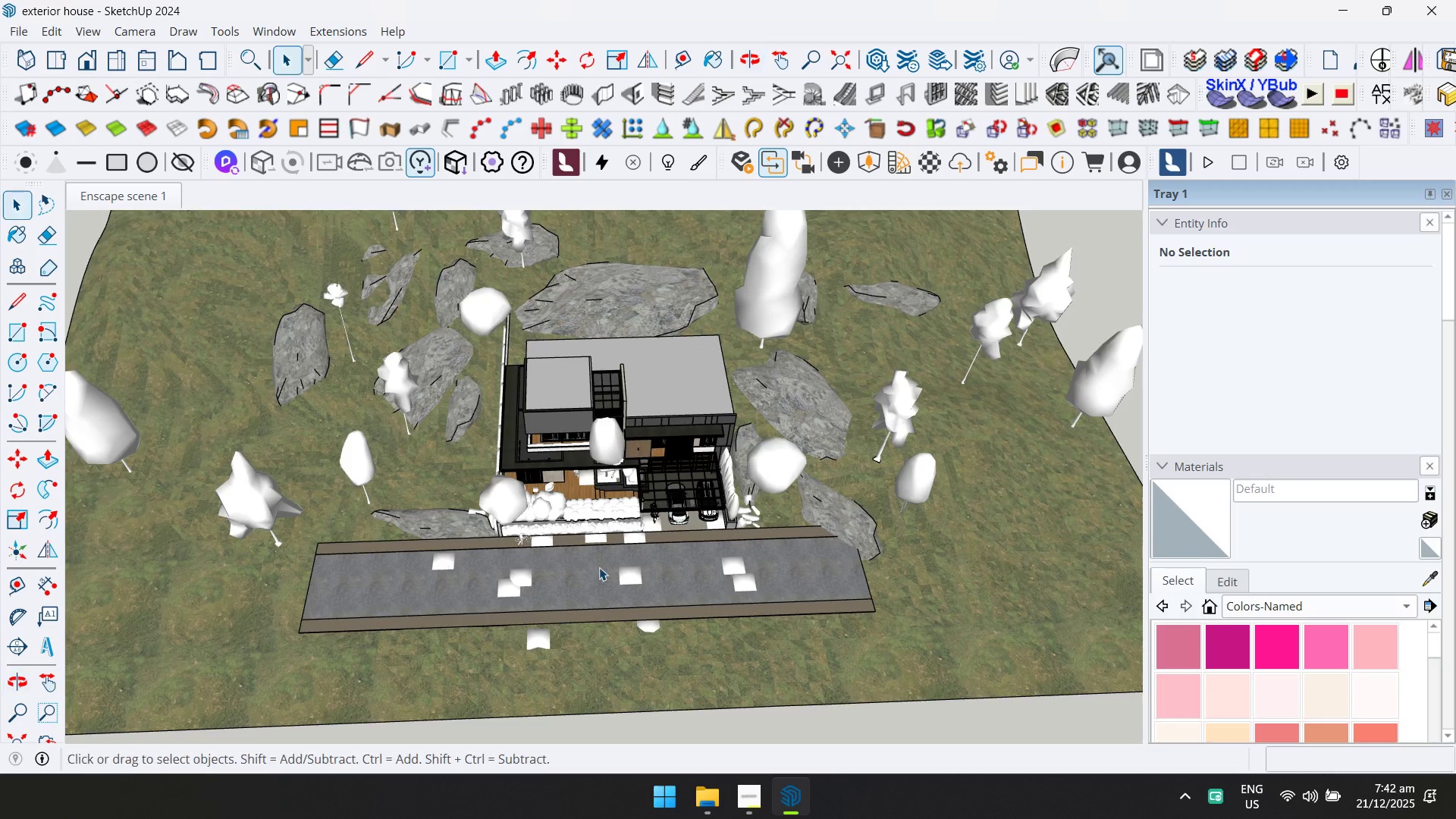 
hold_key(key=ShiftLeft, duration=0.33)
 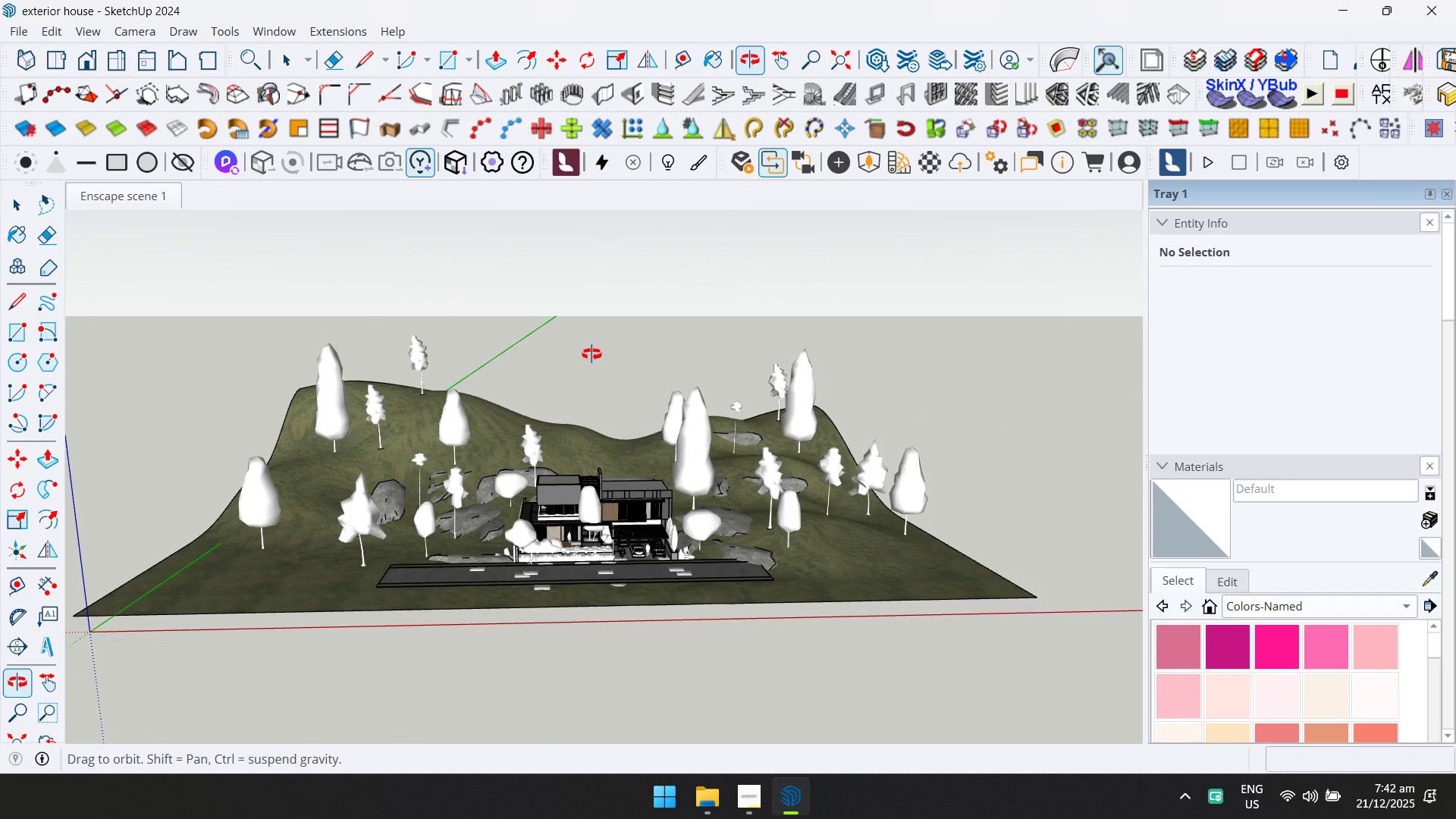 
scroll: coordinate [601, 530], scroll_direction: down, amount: 6.0
 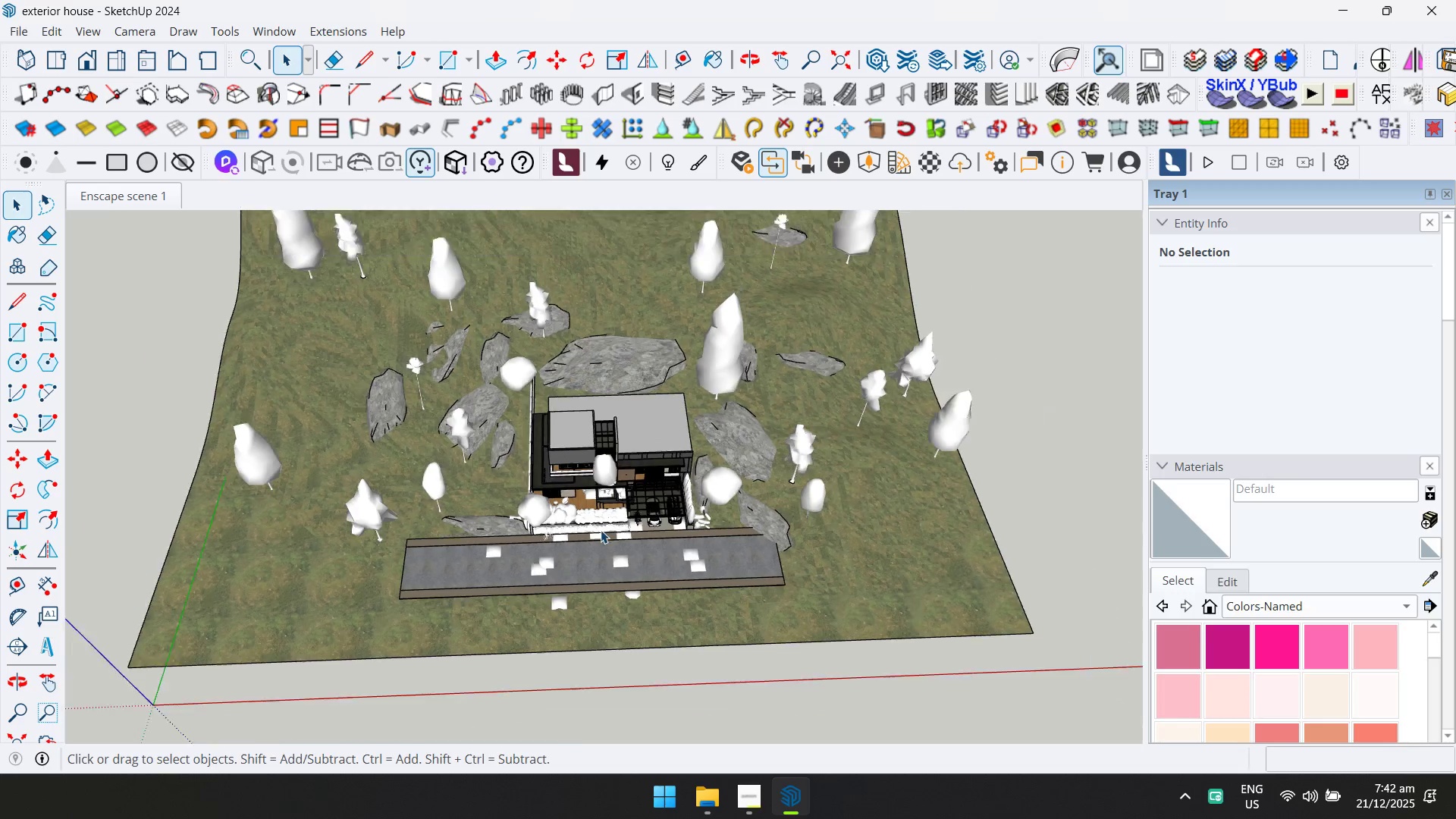 
left_click([621, 491])
 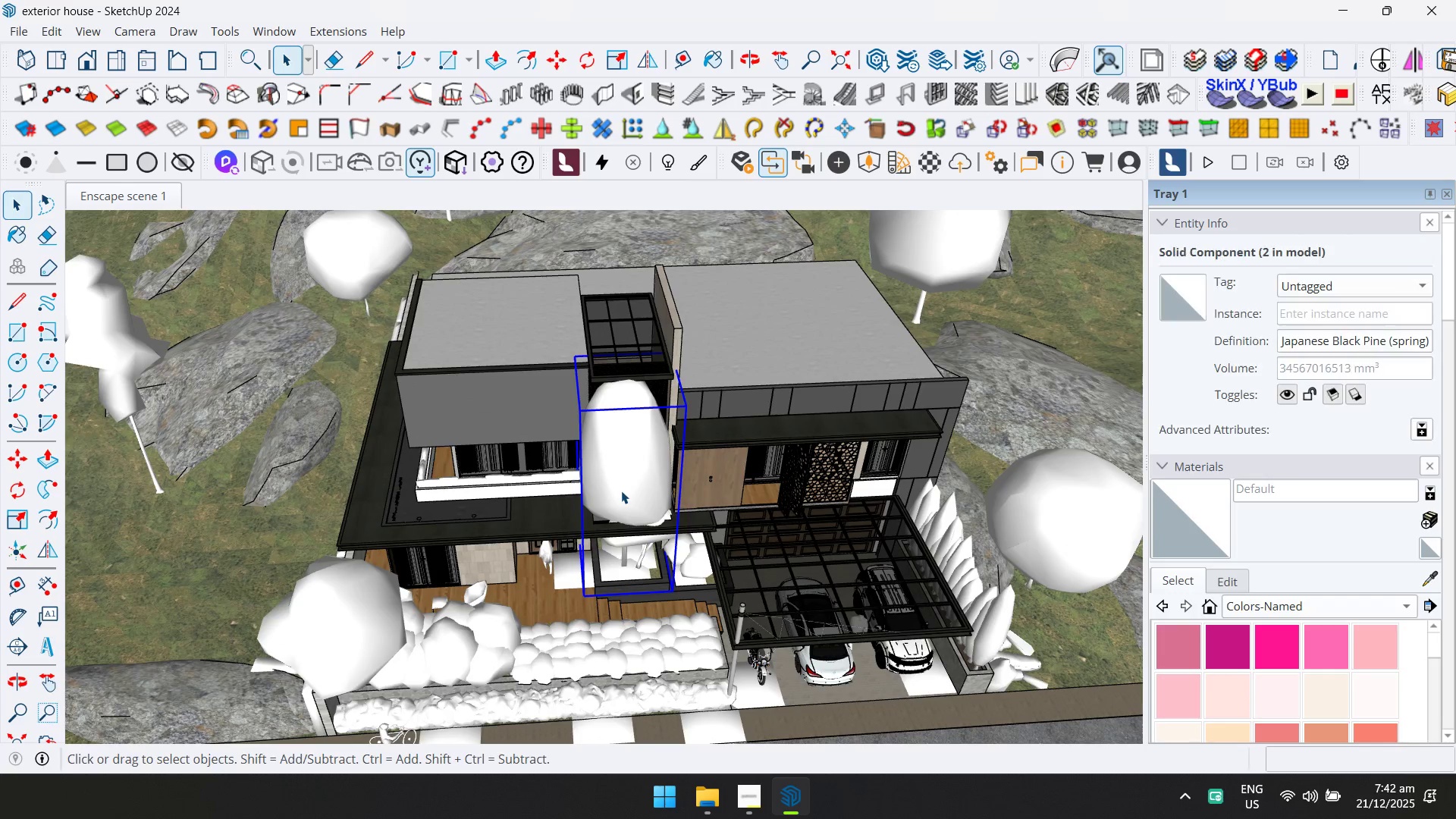 
scroll: coordinate [605, 502], scroll_direction: up, amount: 15.0
 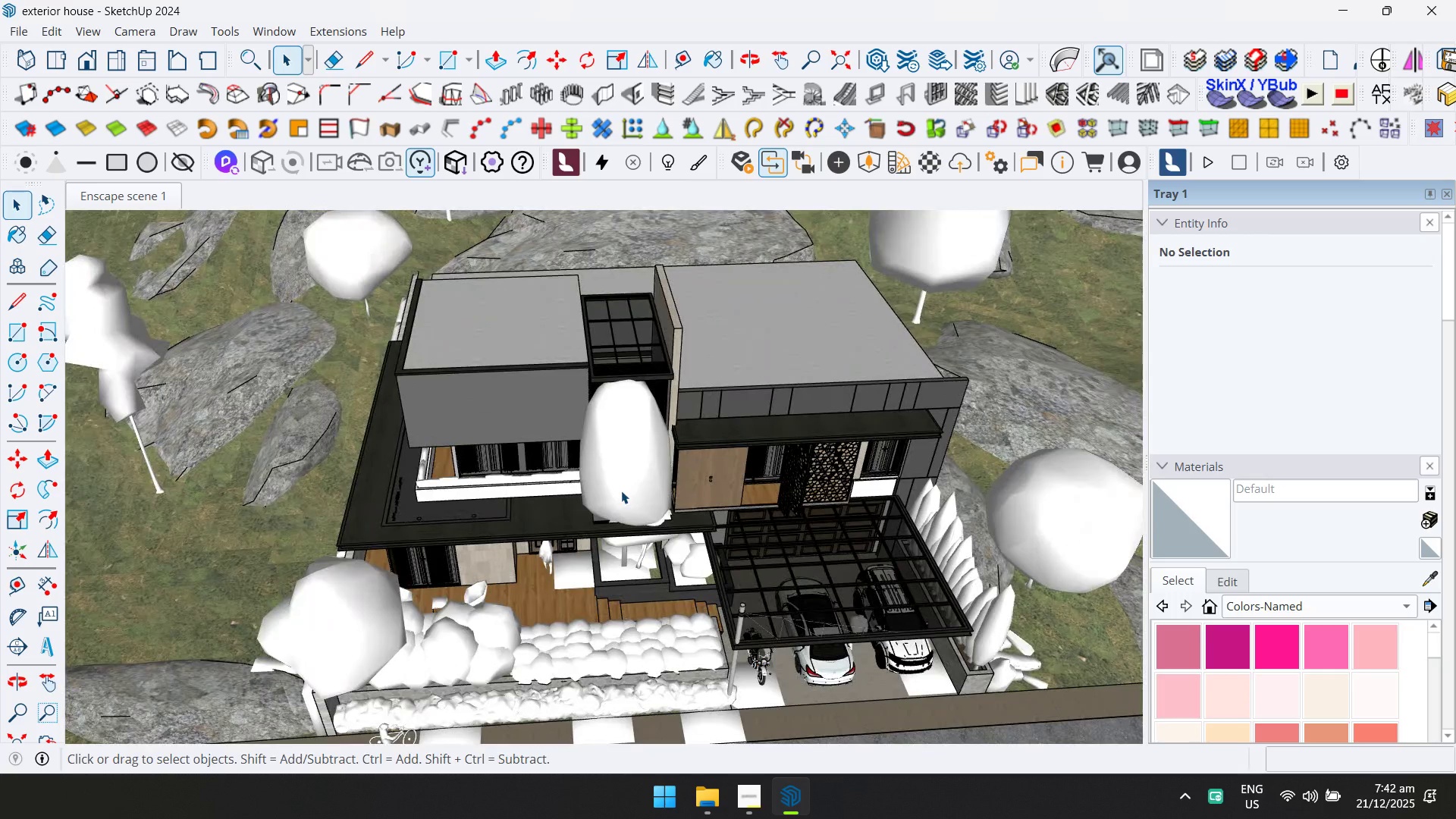 
key(Delete)
 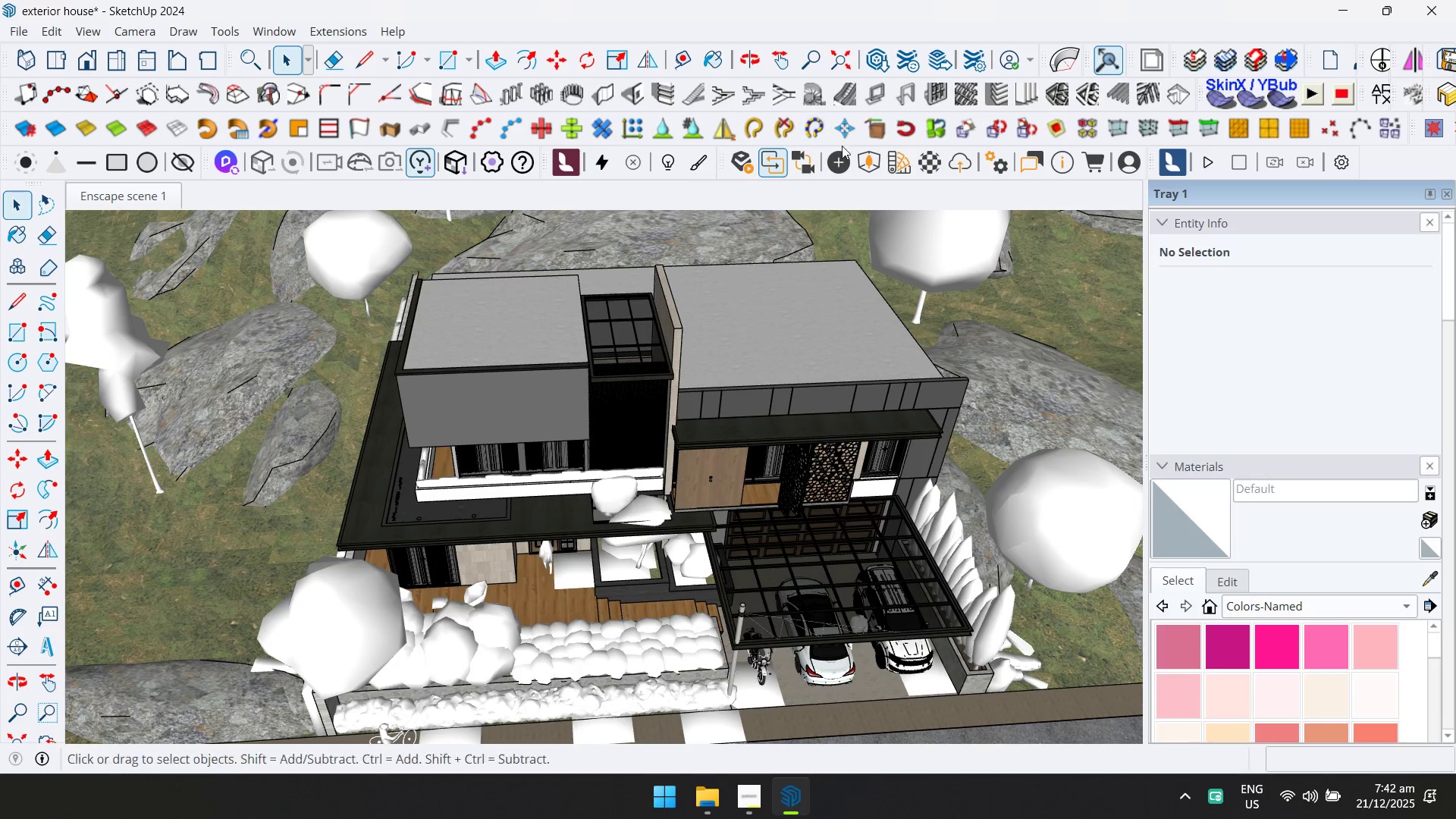 
left_click([870, 163])
 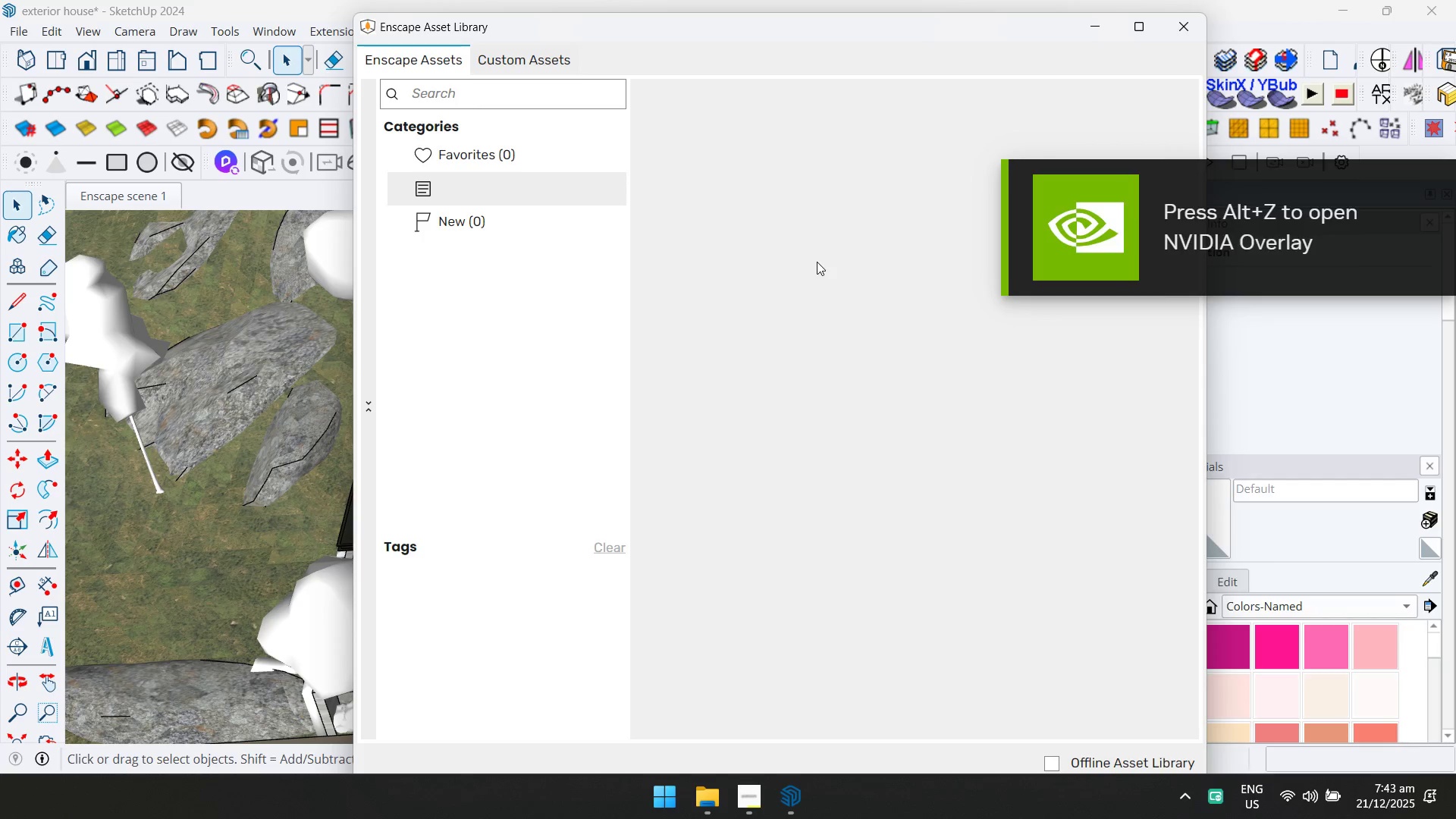 
wait(12.77)
 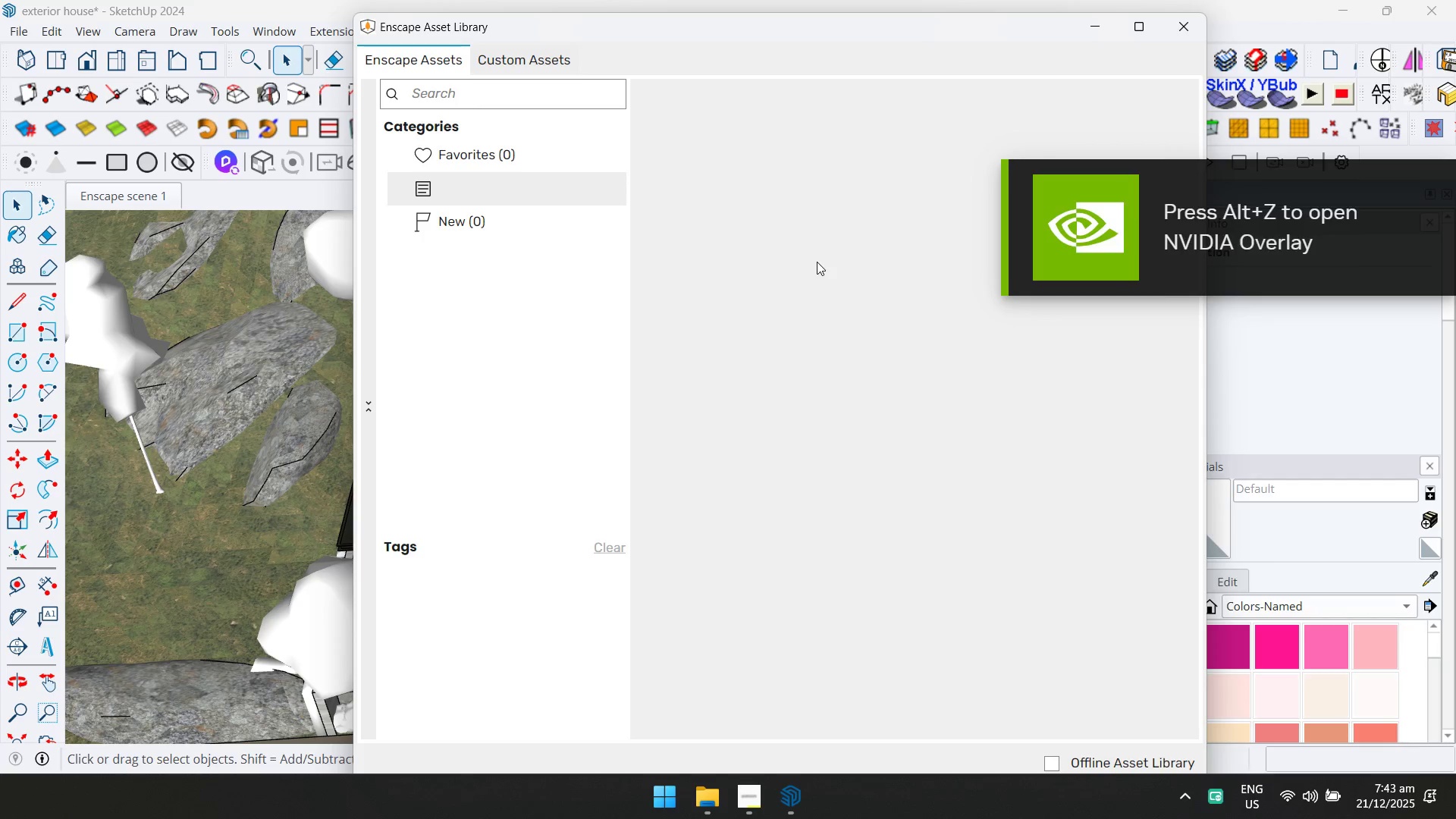 
left_click([512, 485])
 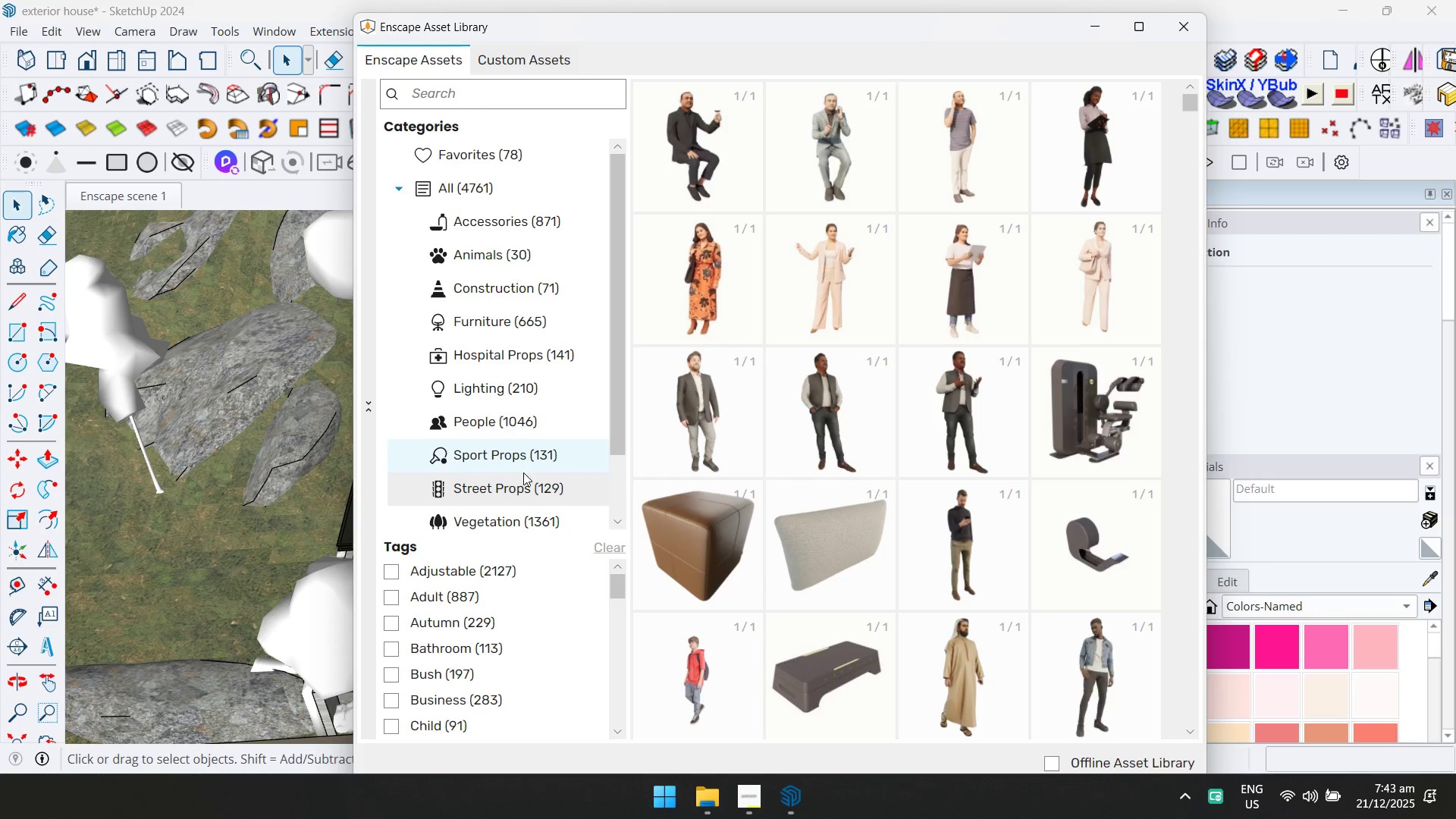 
left_click([510, 521])
 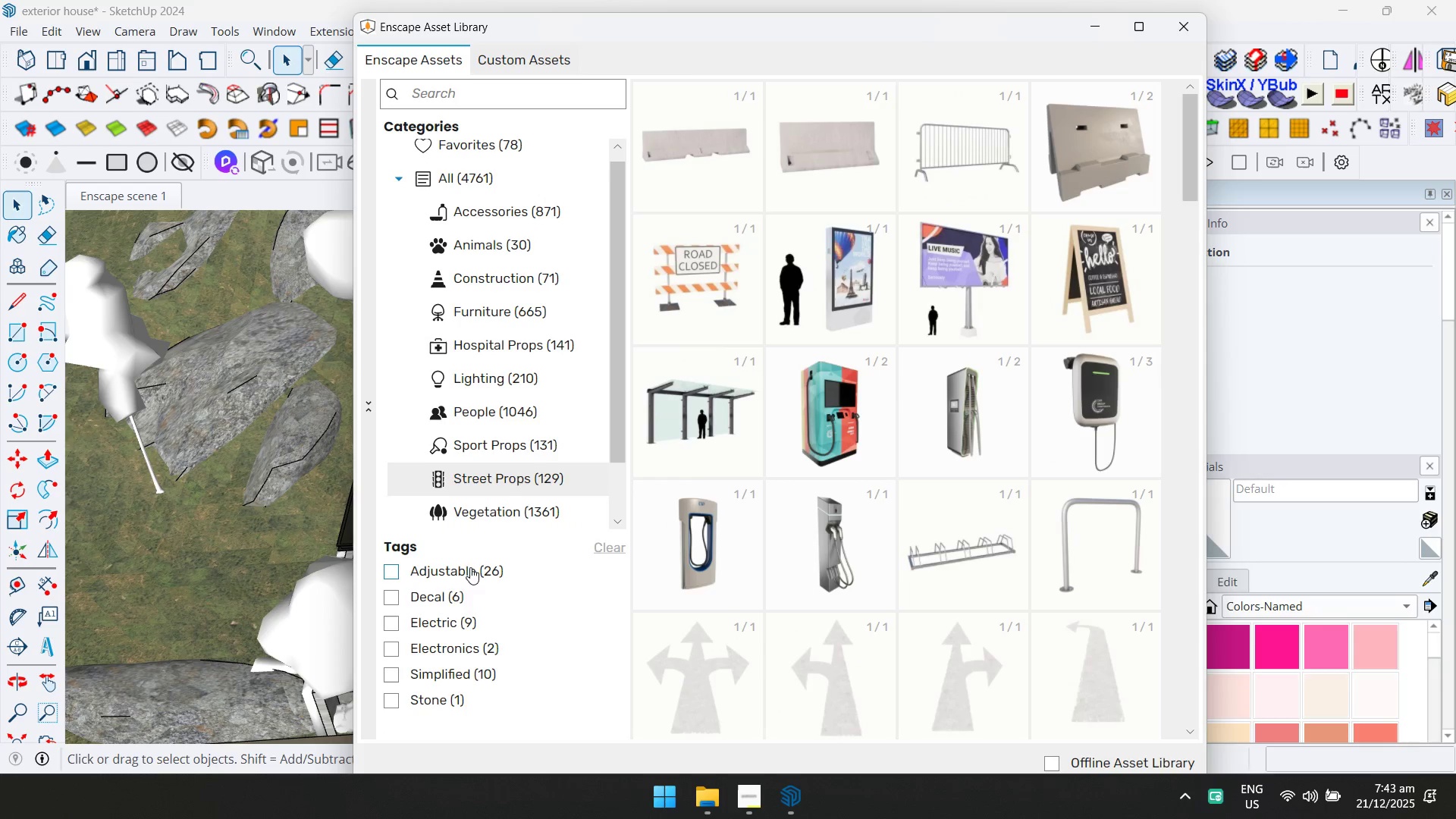 
wait(11.8)
 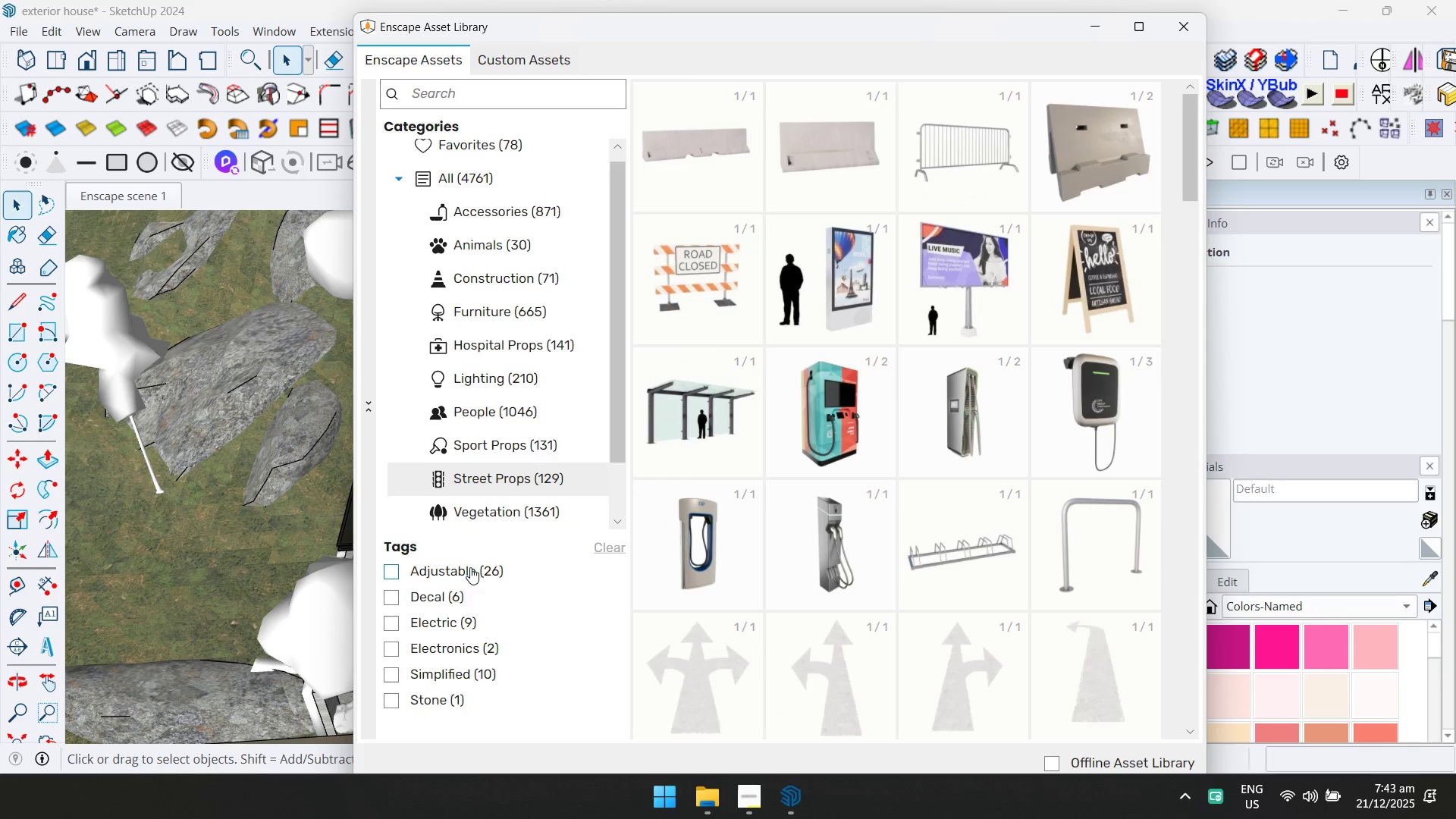 
left_click([472, 648])
 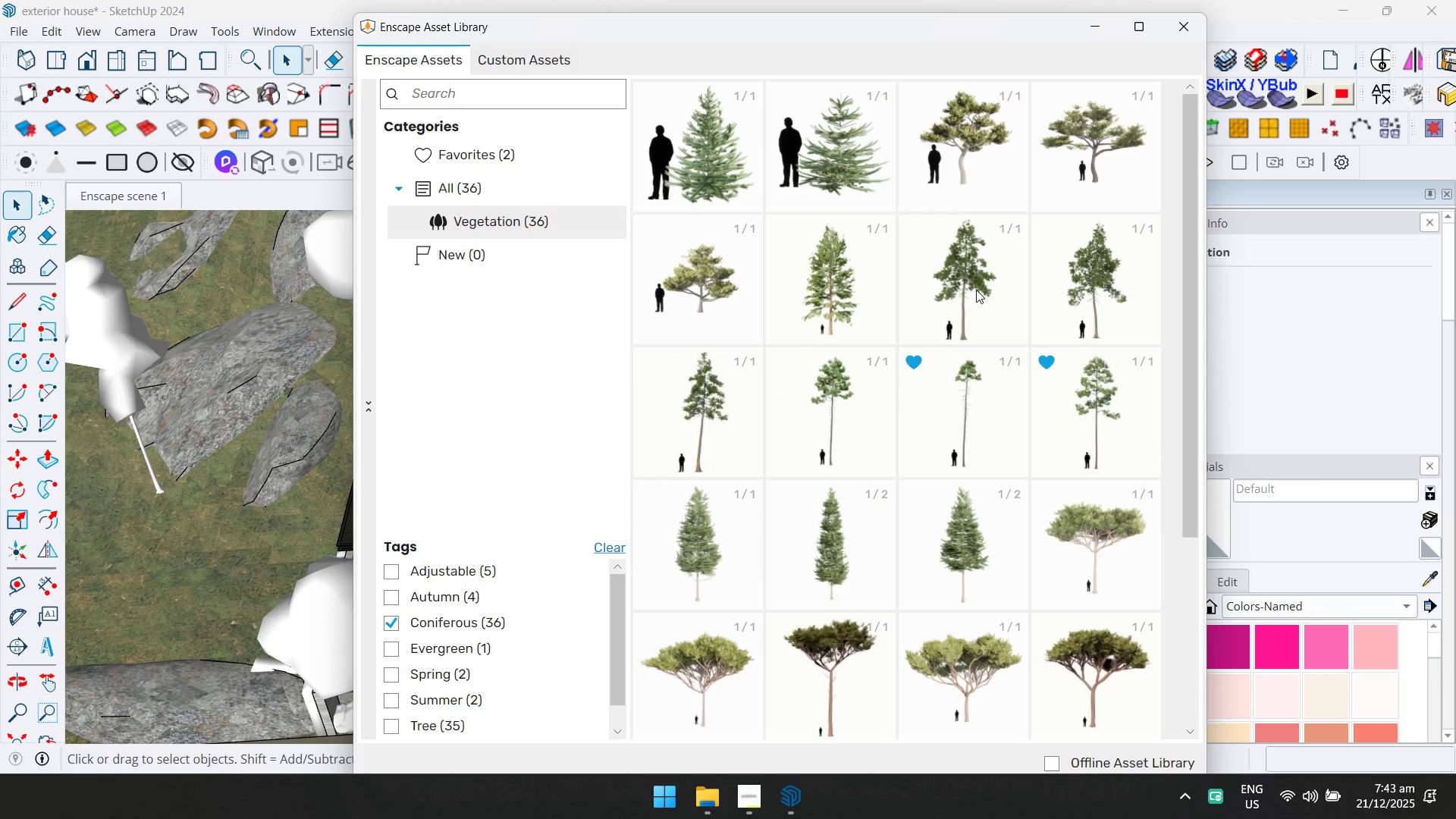 
wait(6.56)
 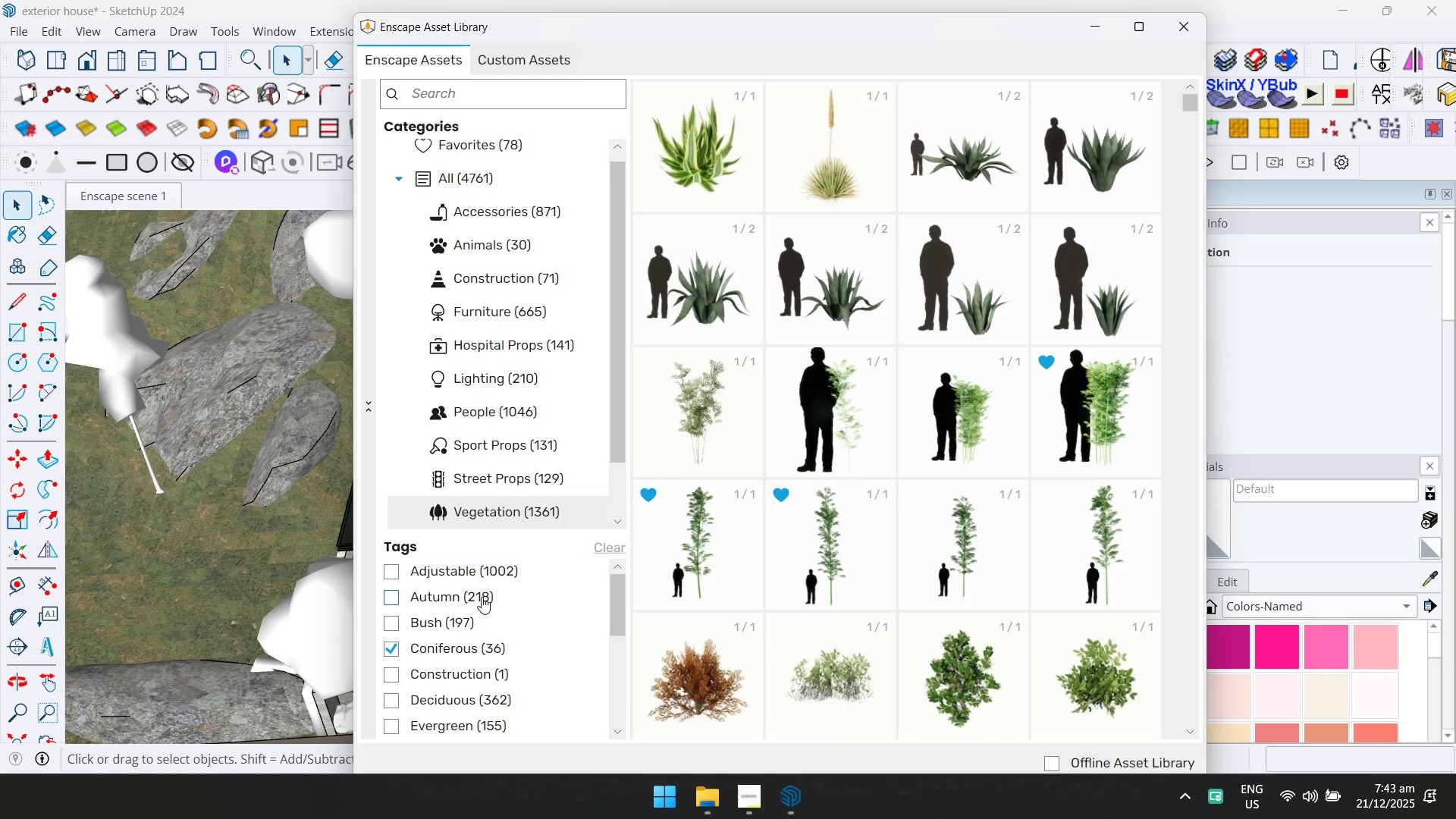 
left_click([1108, 297])
 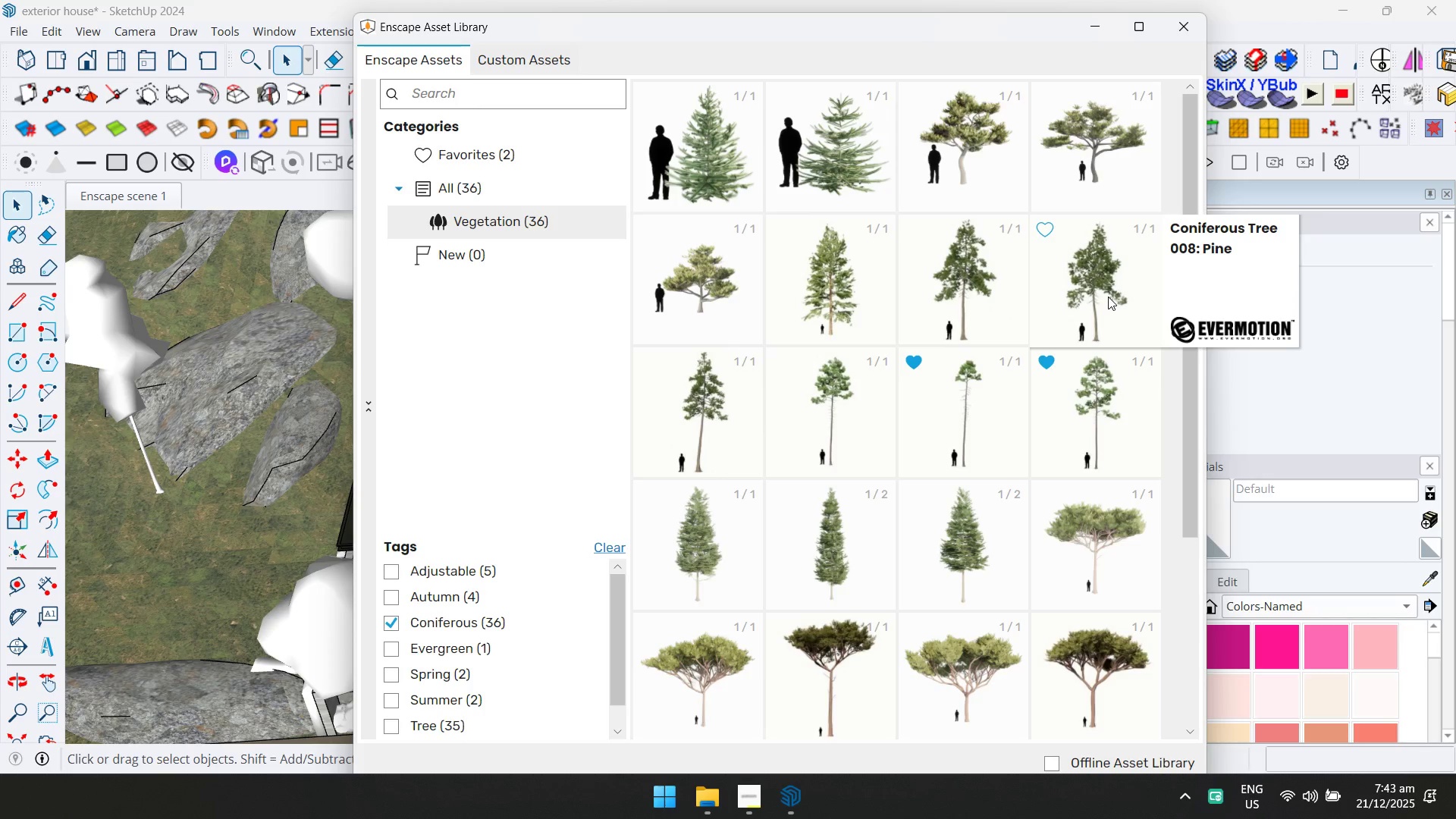 
left_click([1108, 297])
 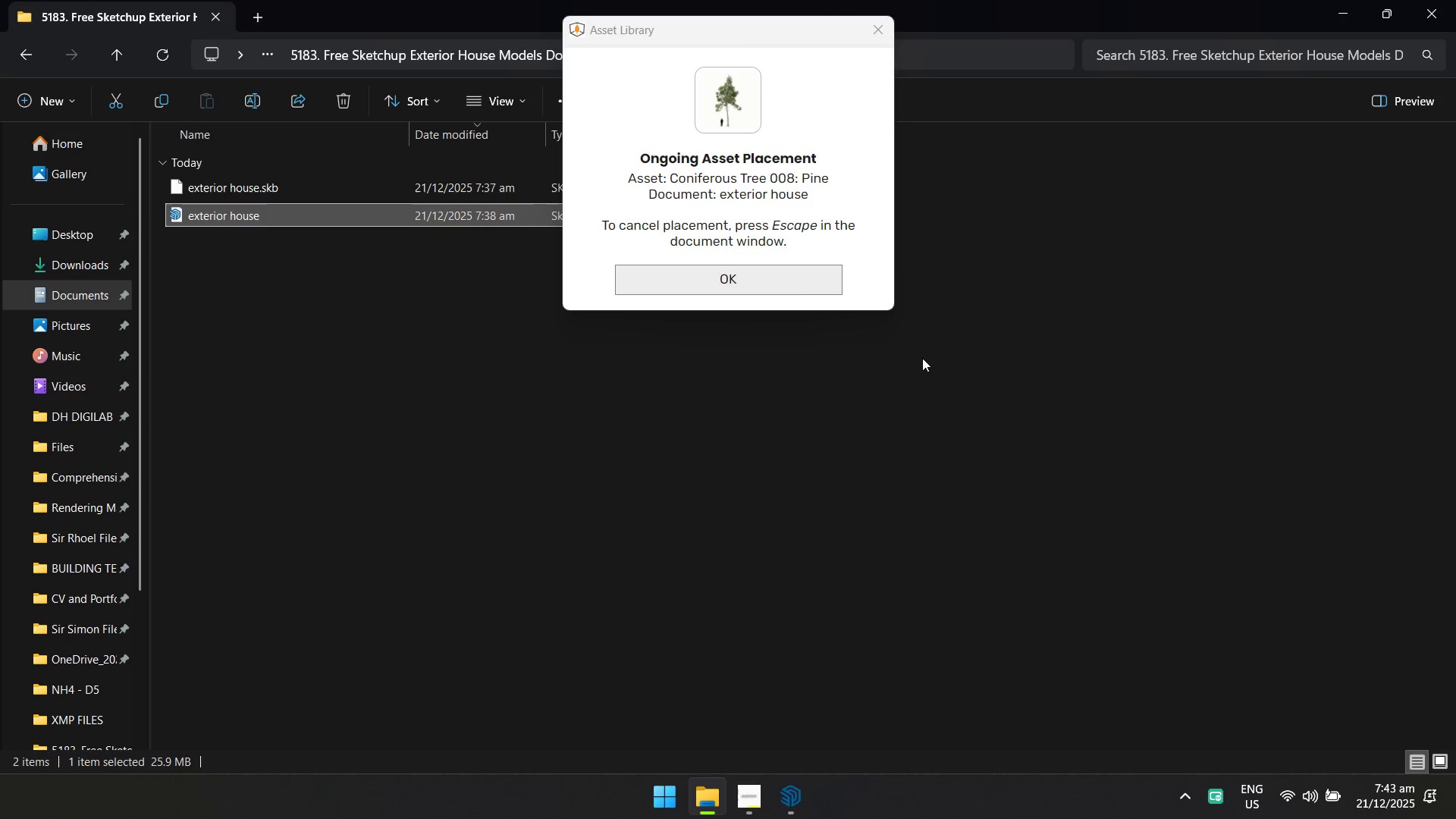 
left_click([788, 281])
 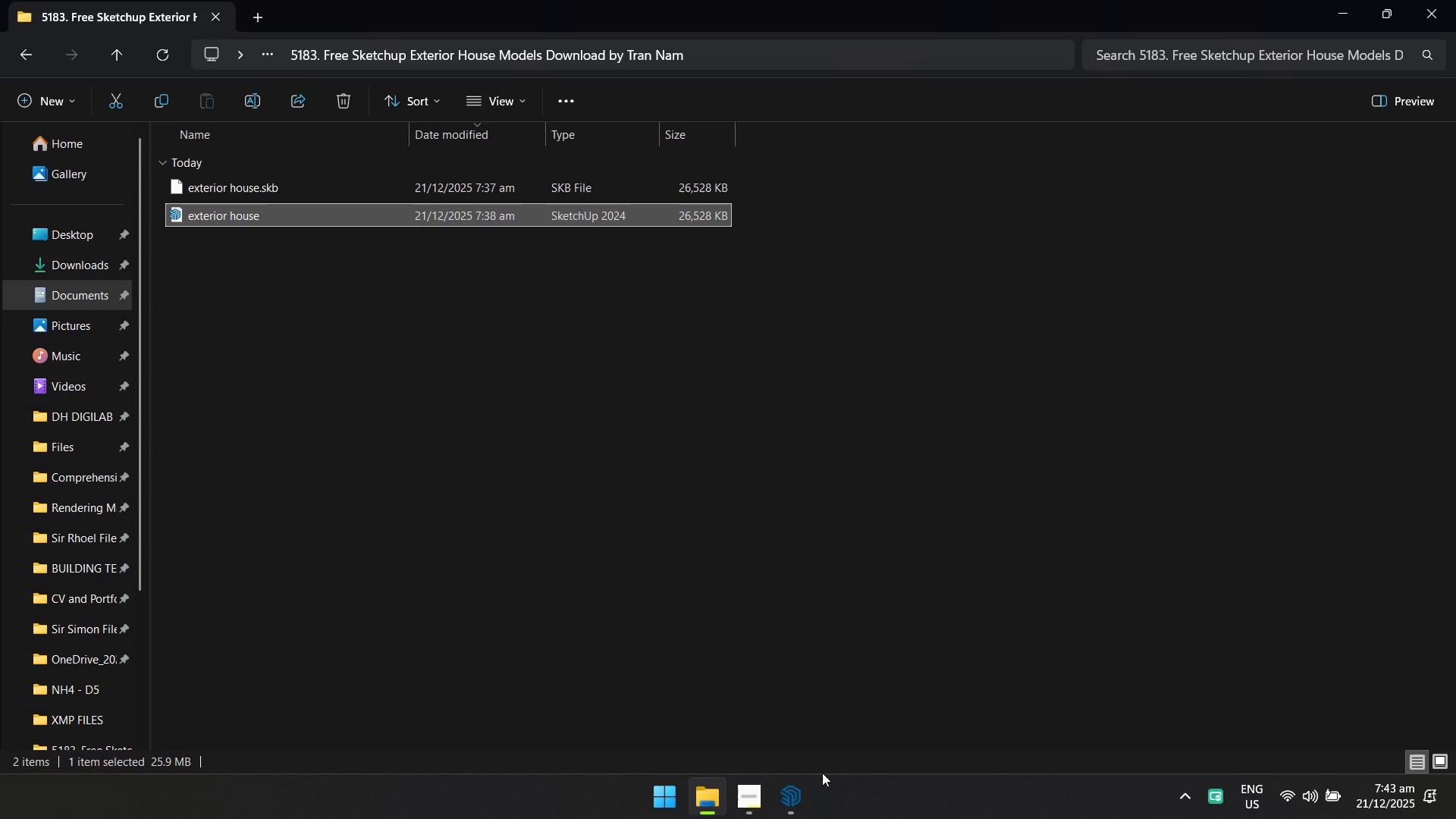 
left_click([808, 806])
 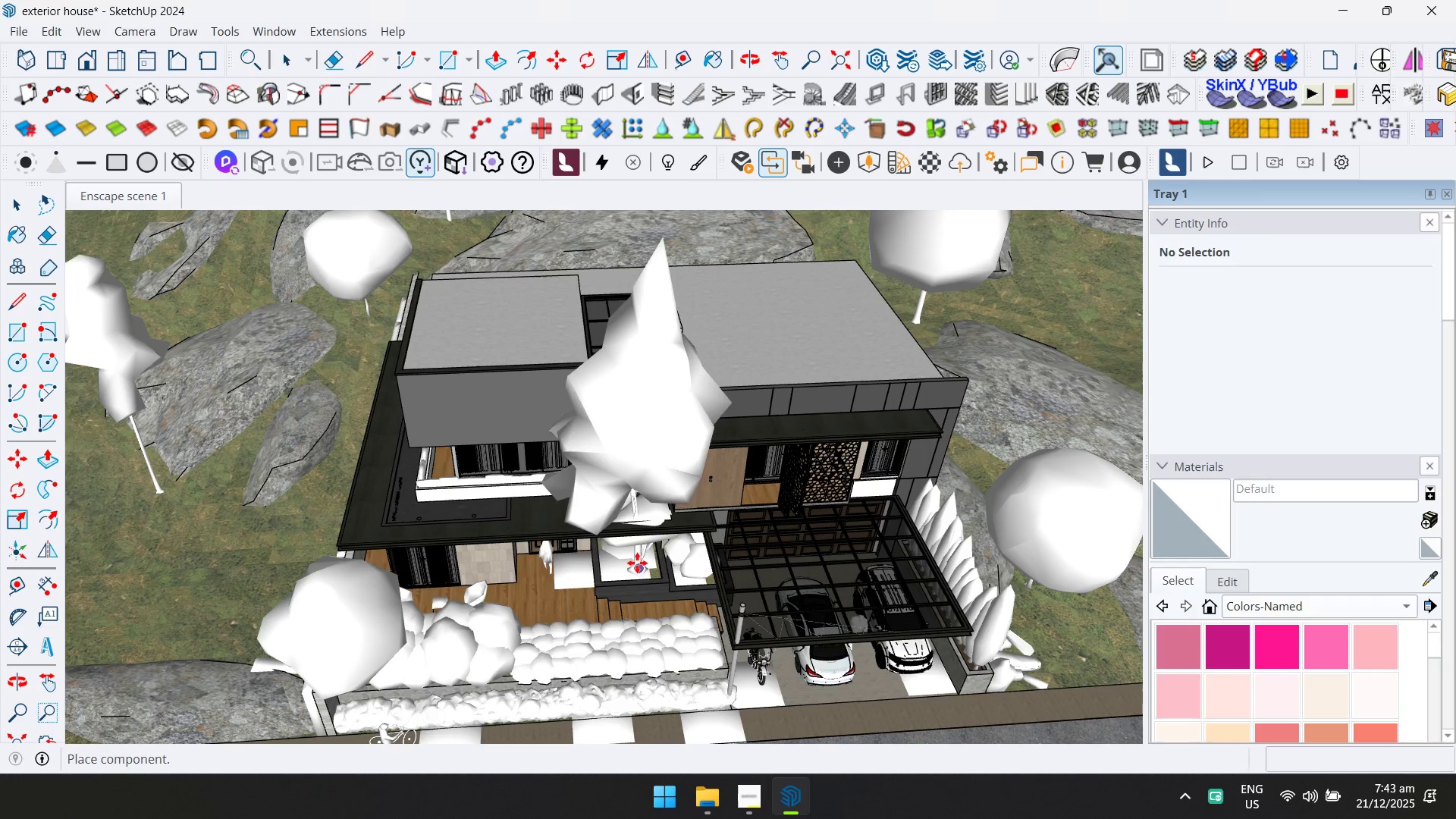 
left_click([630, 568])
 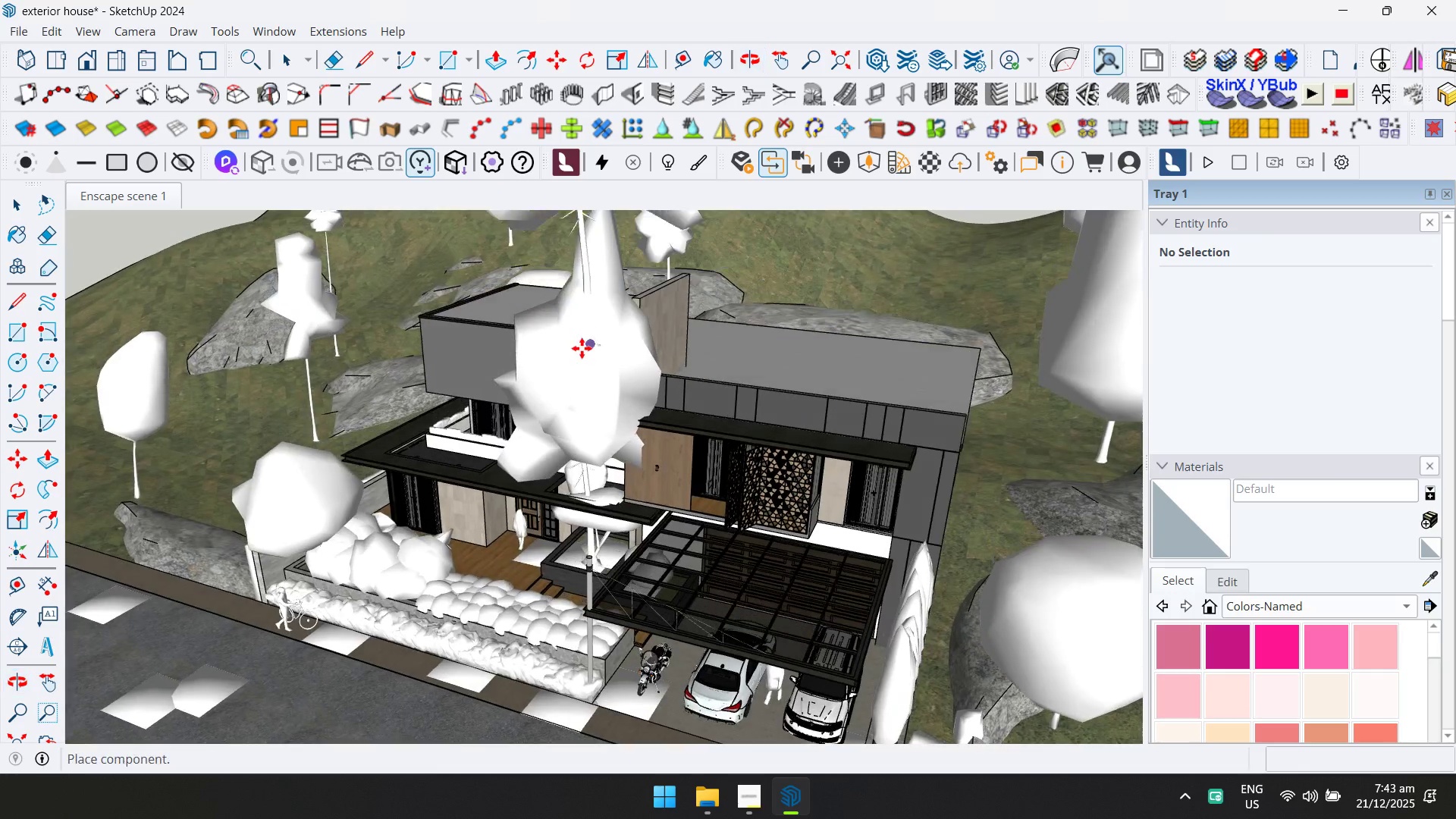 
key(Escape)
 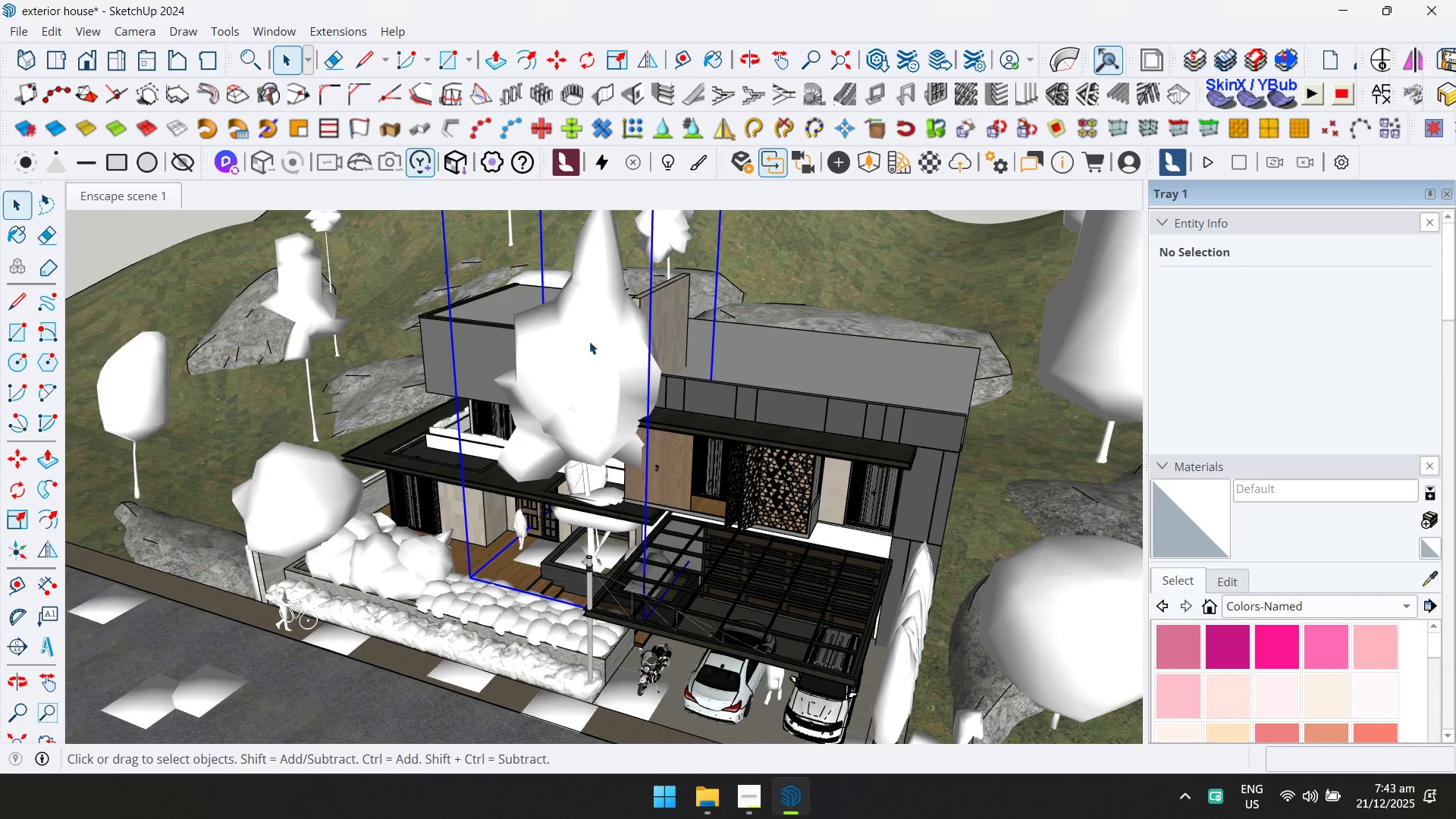 
key(Delete)
 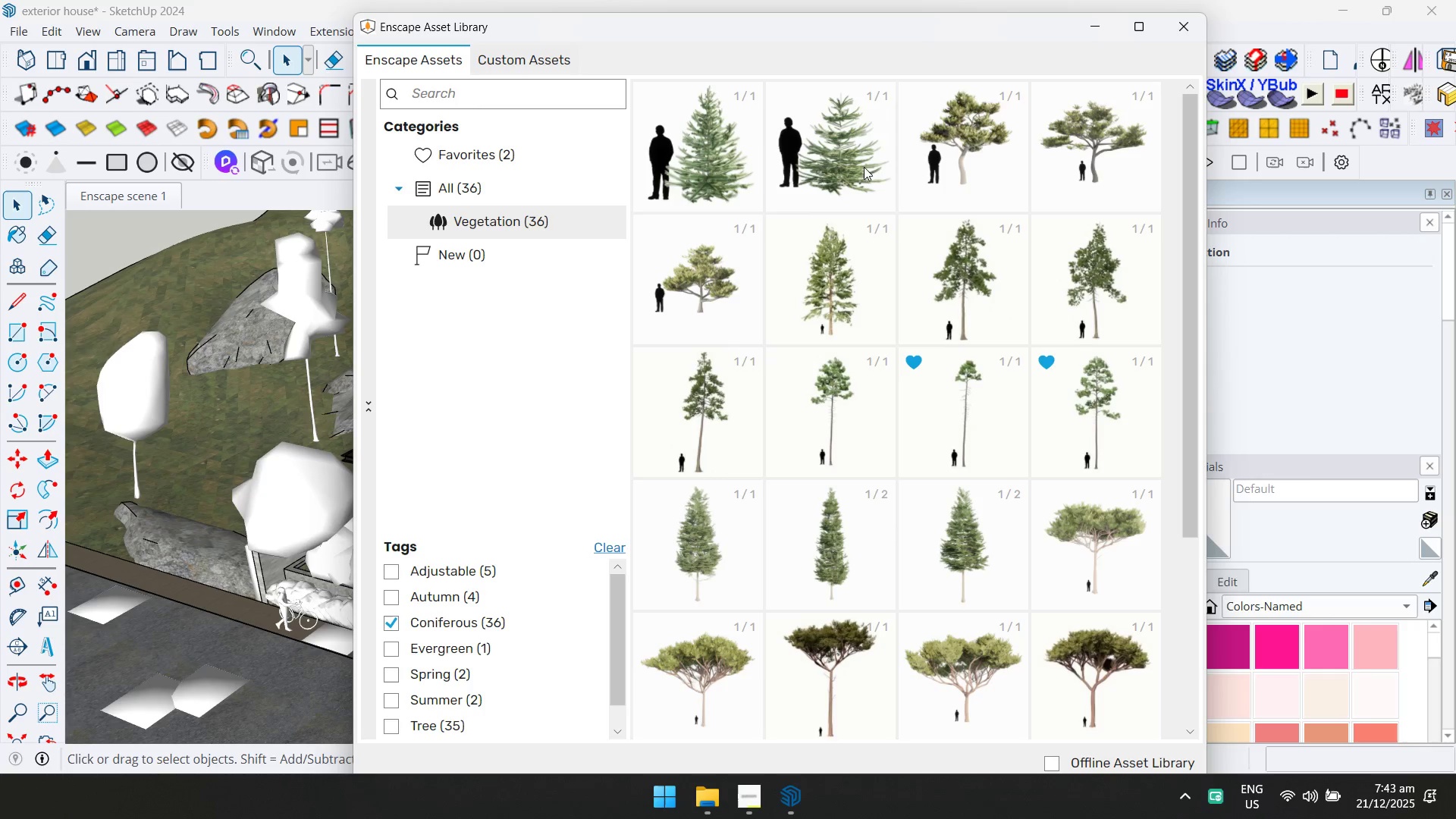 
scroll: coordinate [841, 413], scroll_direction: down, amount: 3.0
 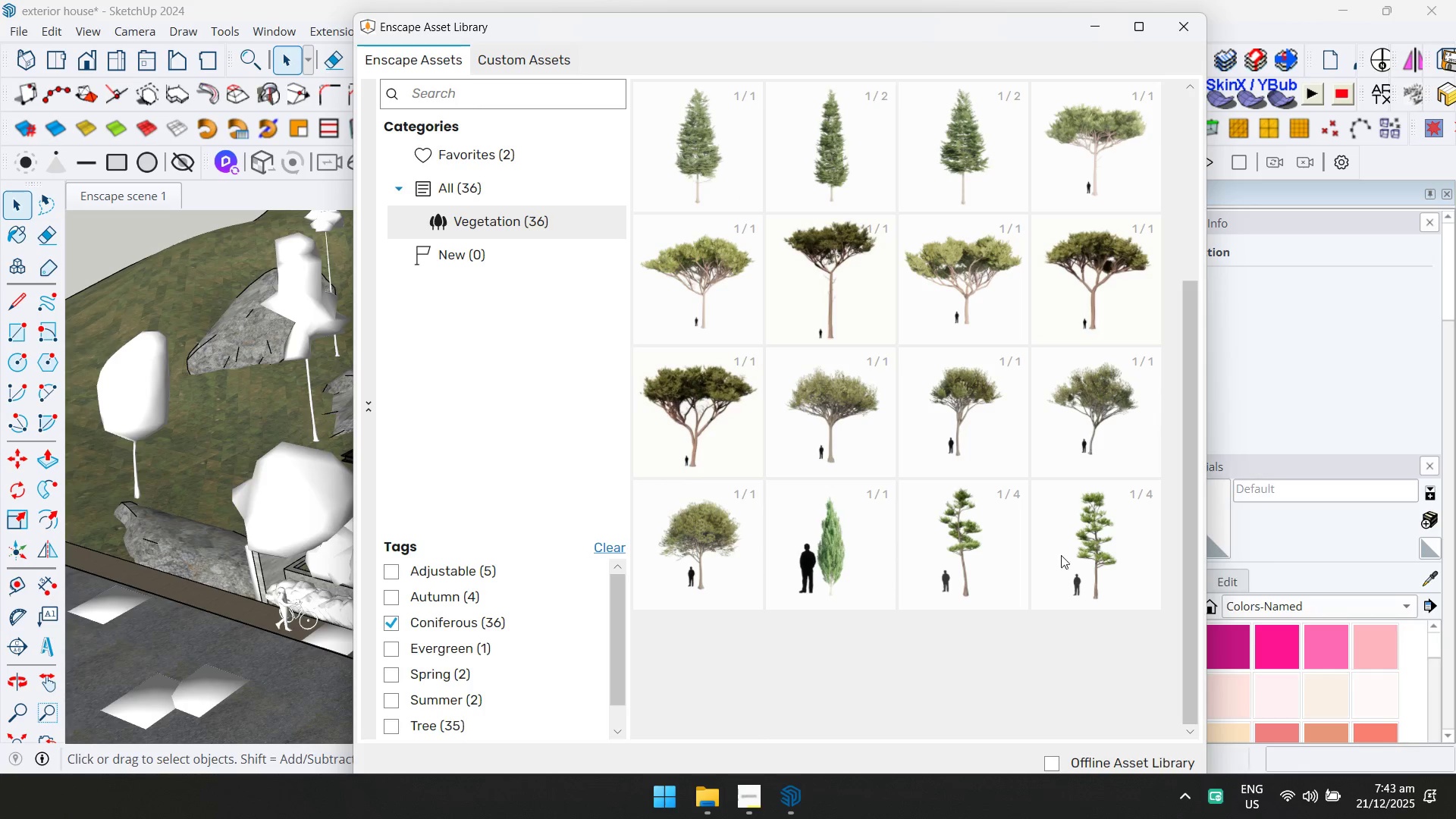 
double_click([1071, 555])
 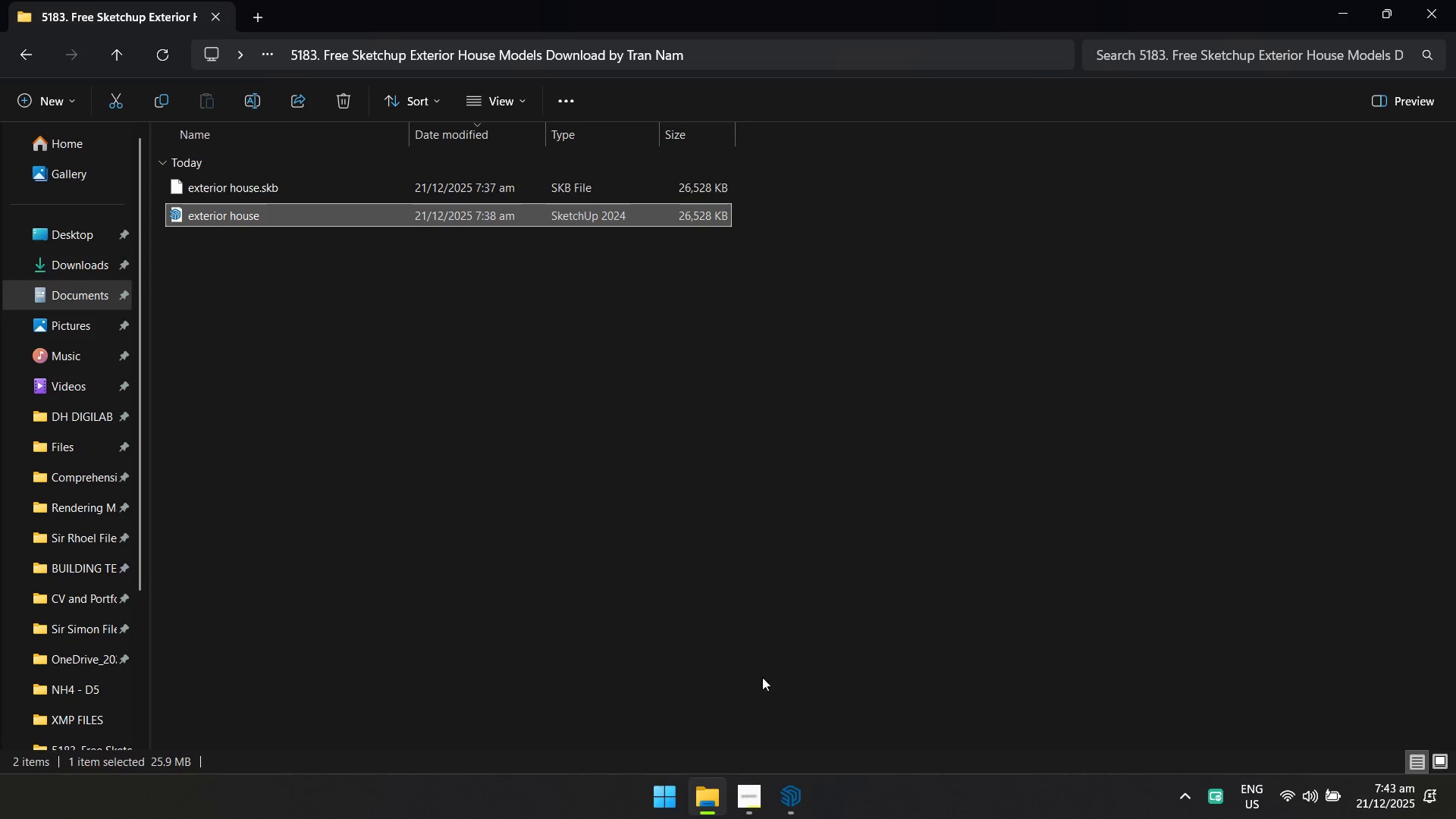 
left_click([796, 794])
 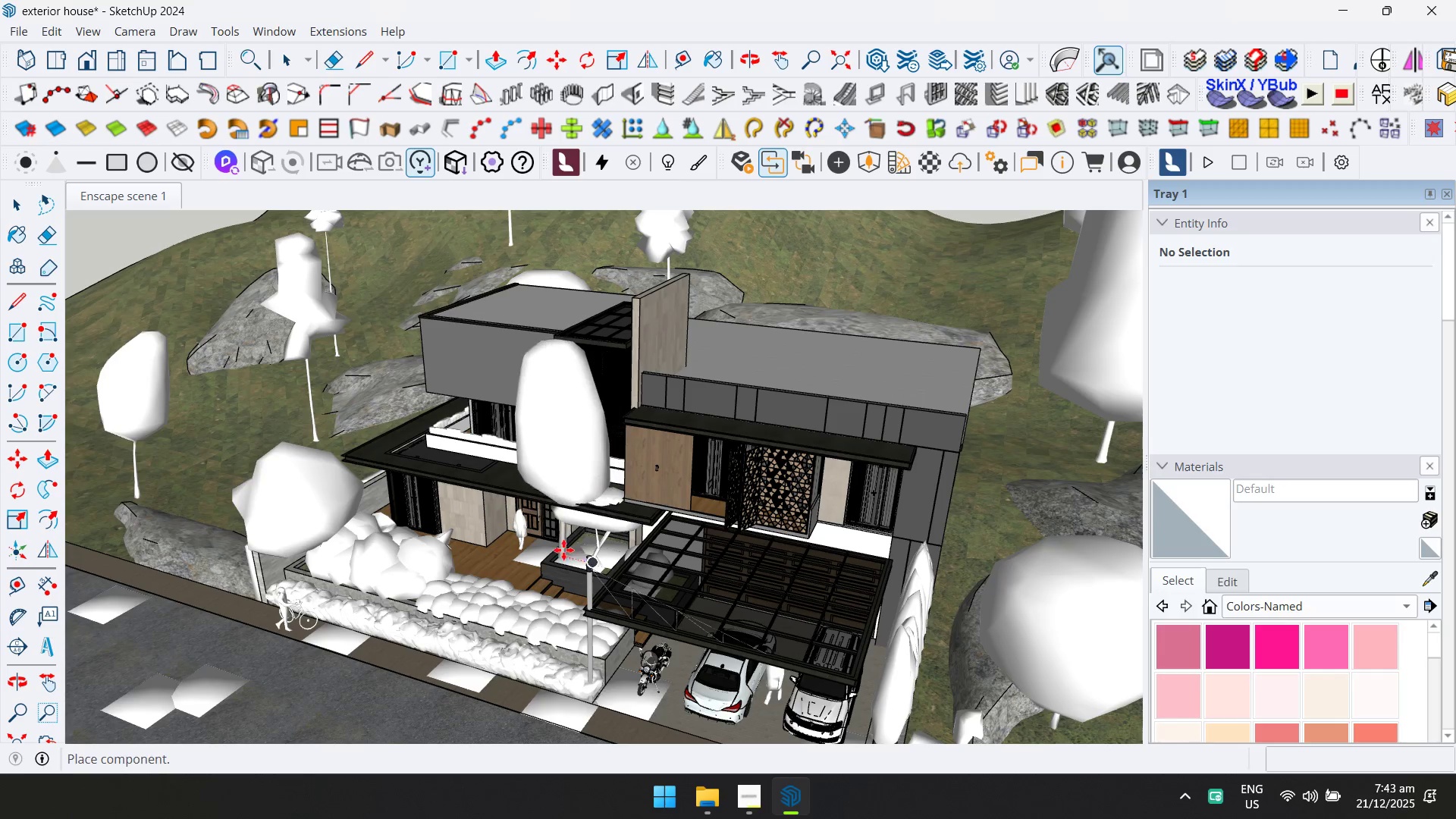 
scroll: coordinate [635, 582], scroll_direction: up, amount: 5.0
 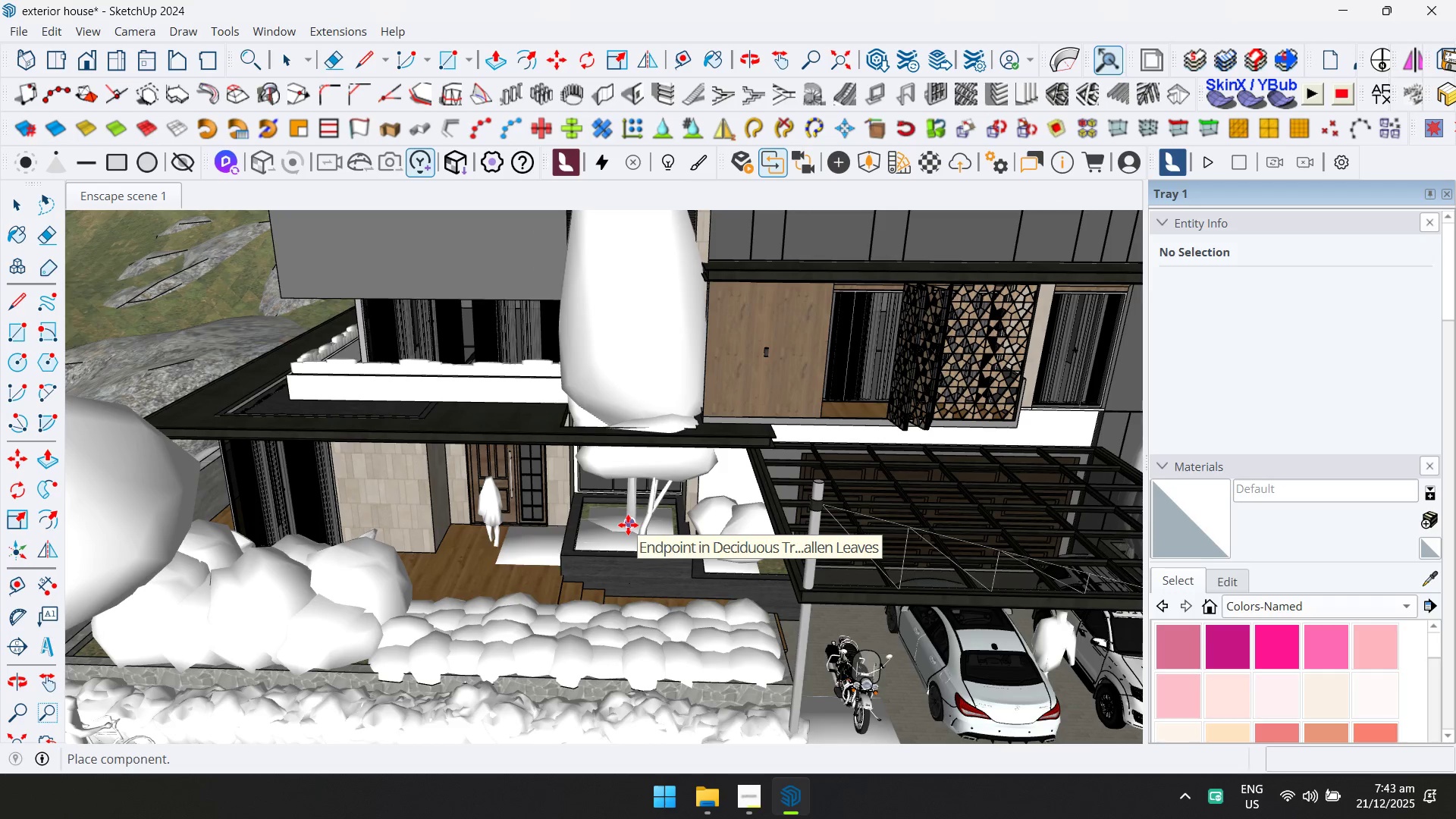 
left_click([623, 529])
 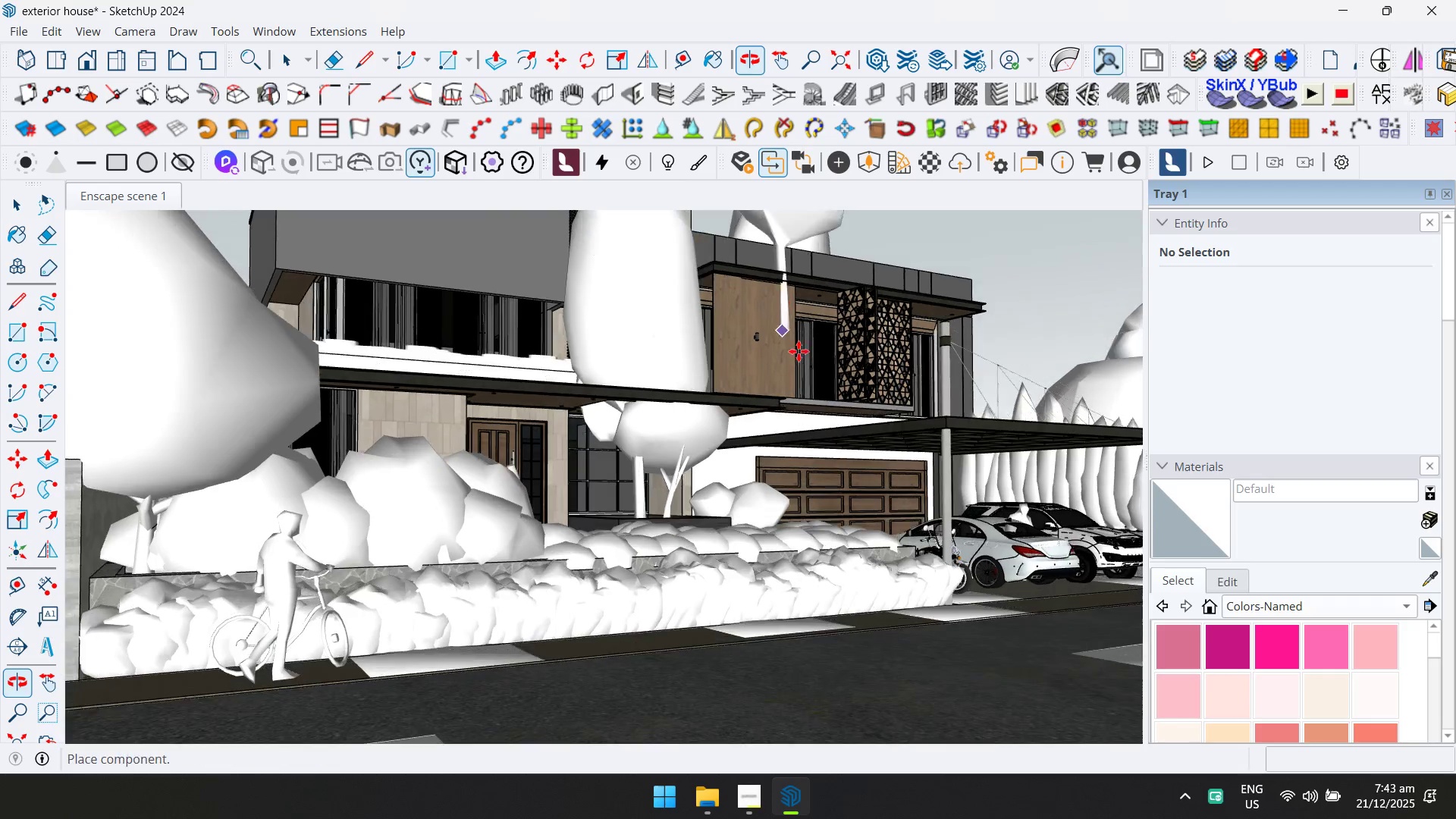 
scroll: coordinate [729, 434], scroll_direction: down, amount: 5.0
 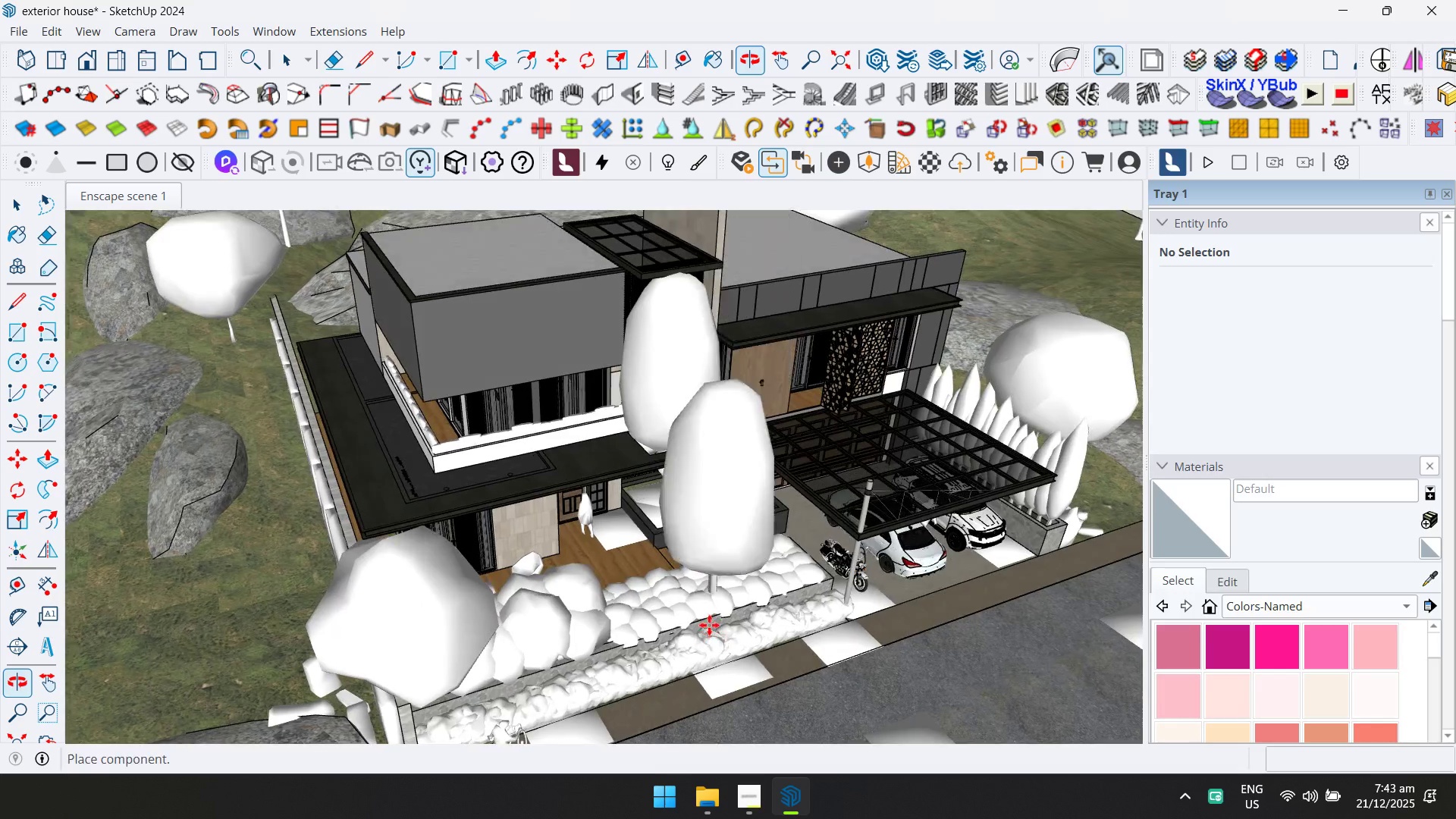 
key(Escape)
 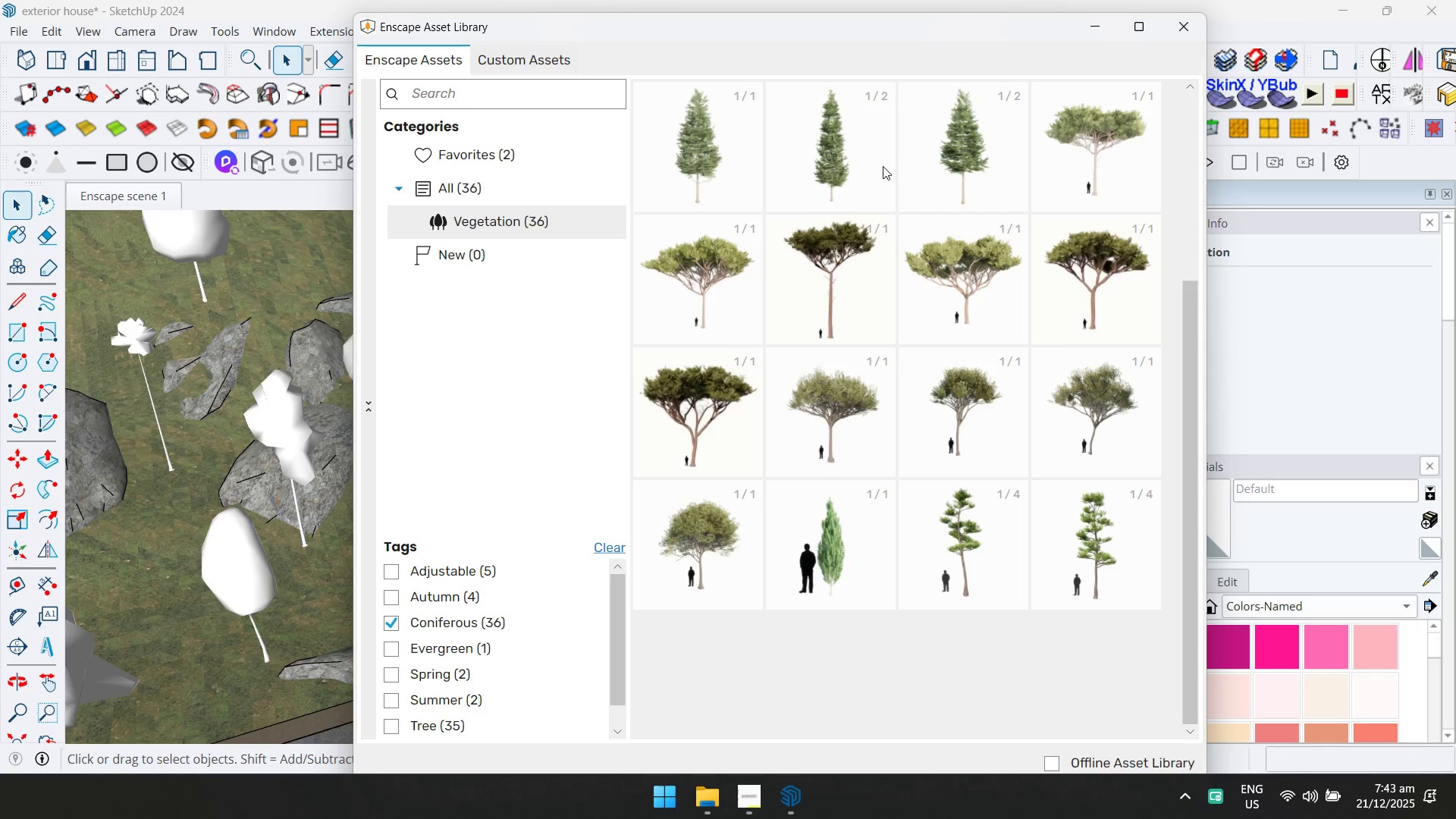 
scroll: coordinate [672, 517], scroll_direction: down, amount: 8.0
 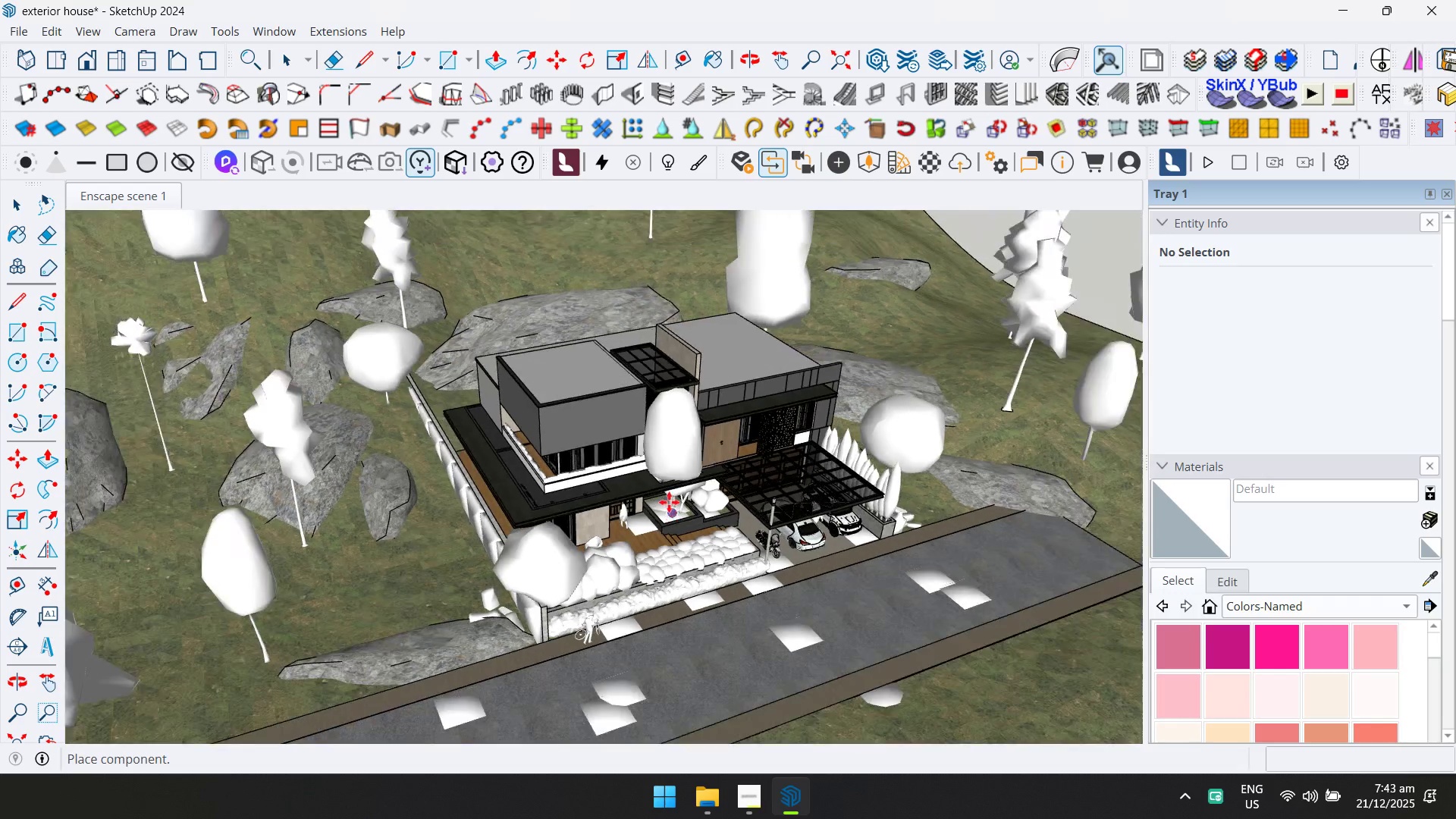 
scroll: coordinate [732, 340], scroll_direction: up, amount: 3.0
 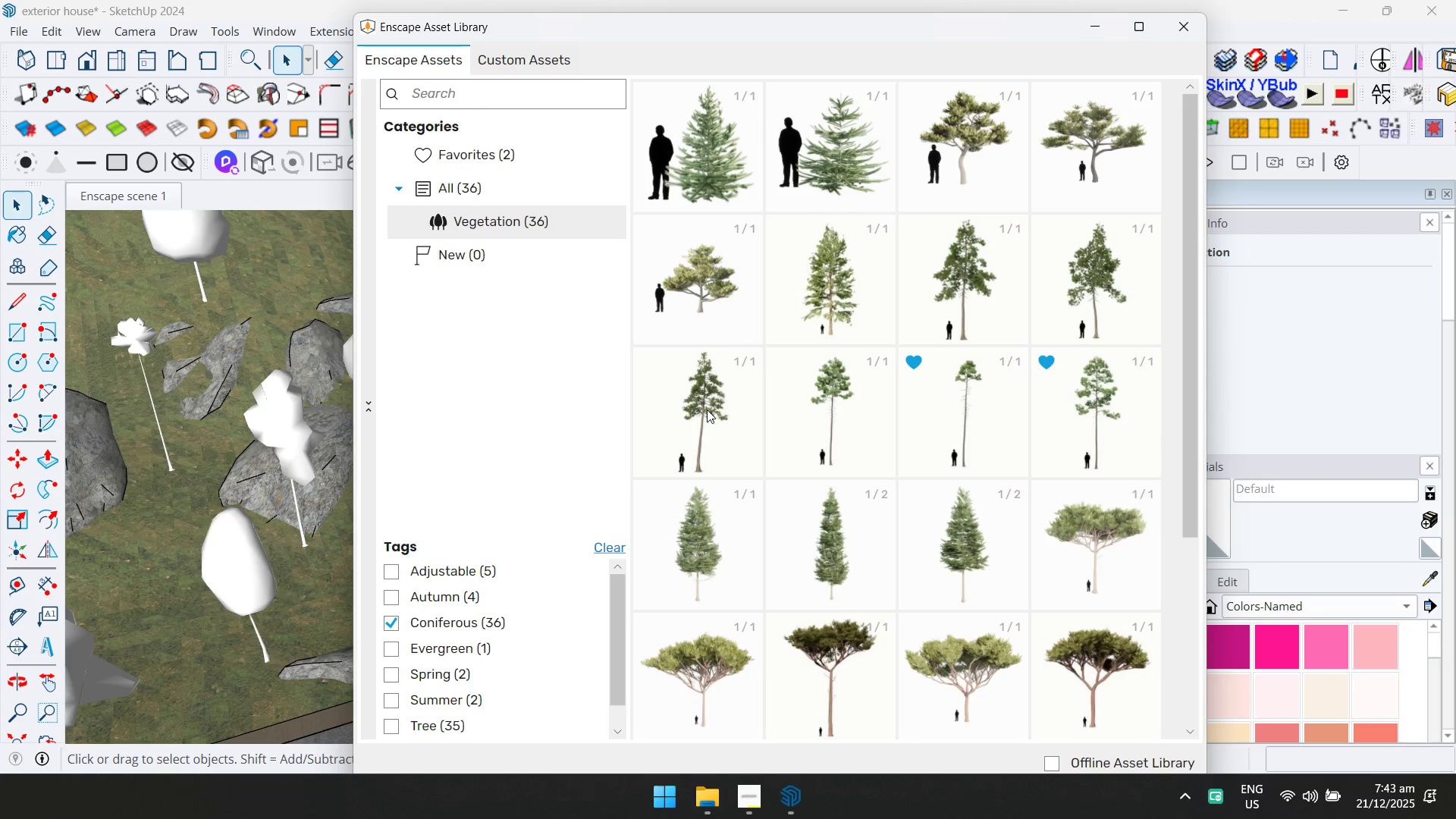 
double_click([703, 414])
 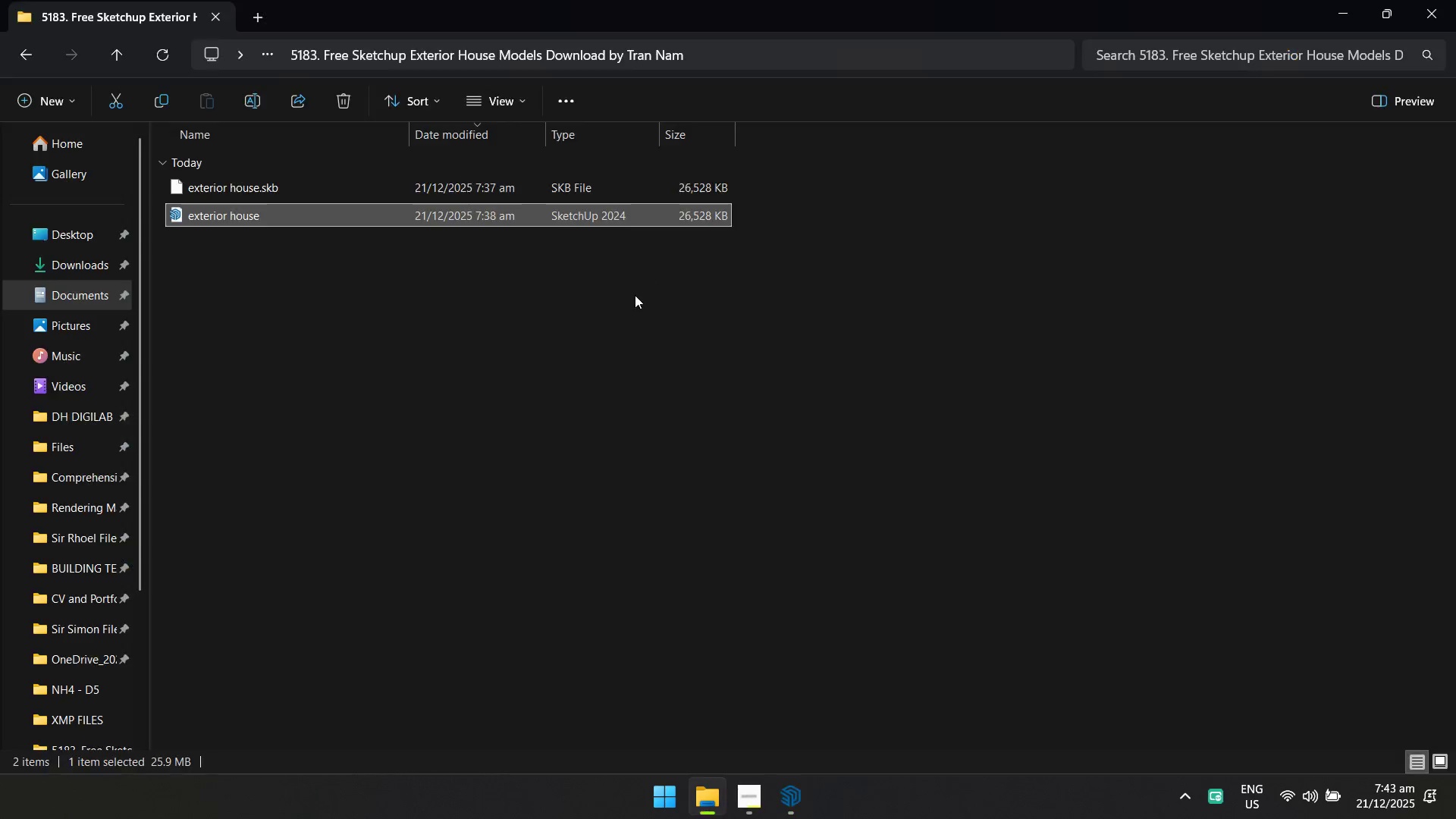 
key(Alt+AltLeft)
 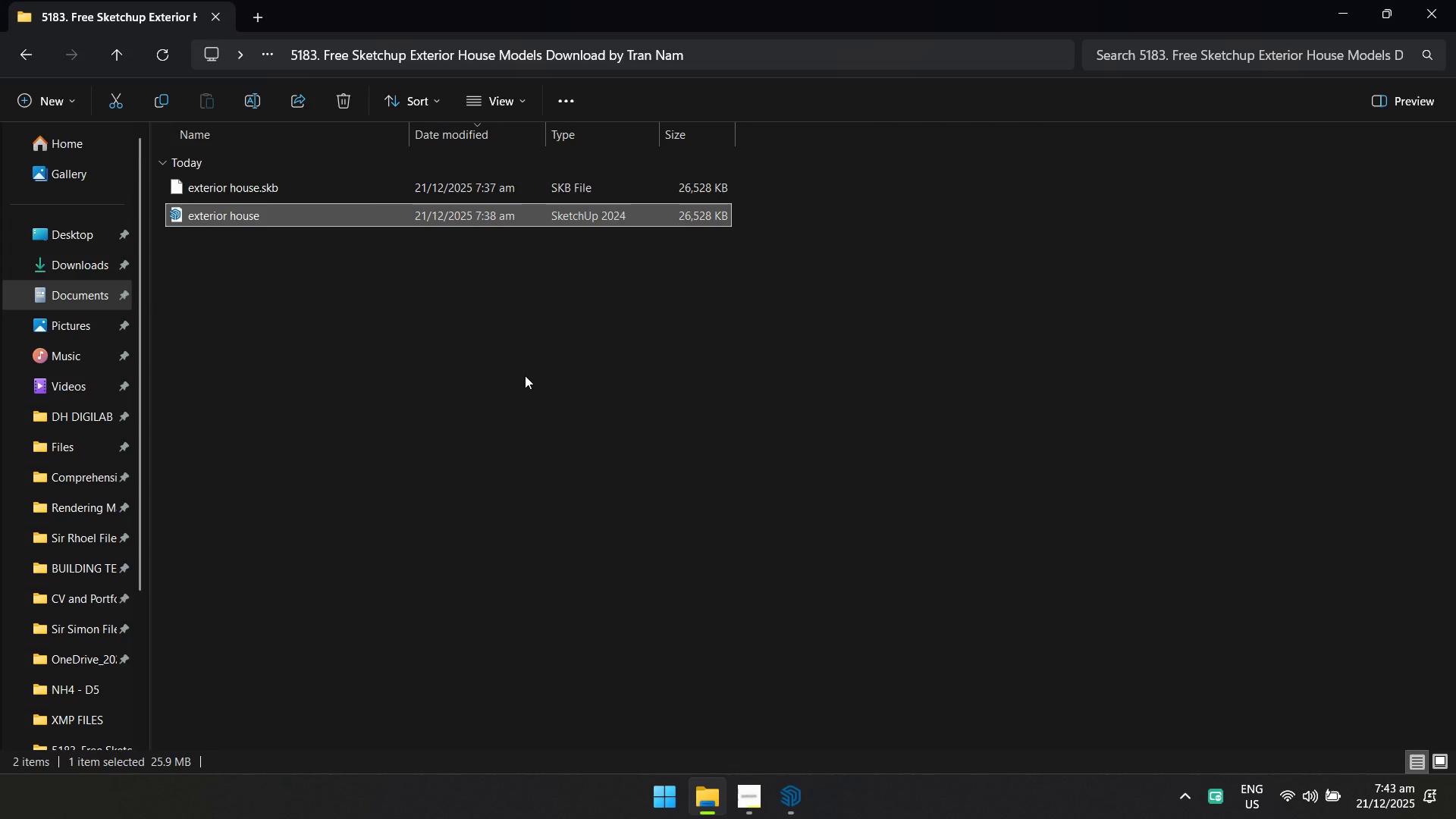 
key(Alt+Tab)
 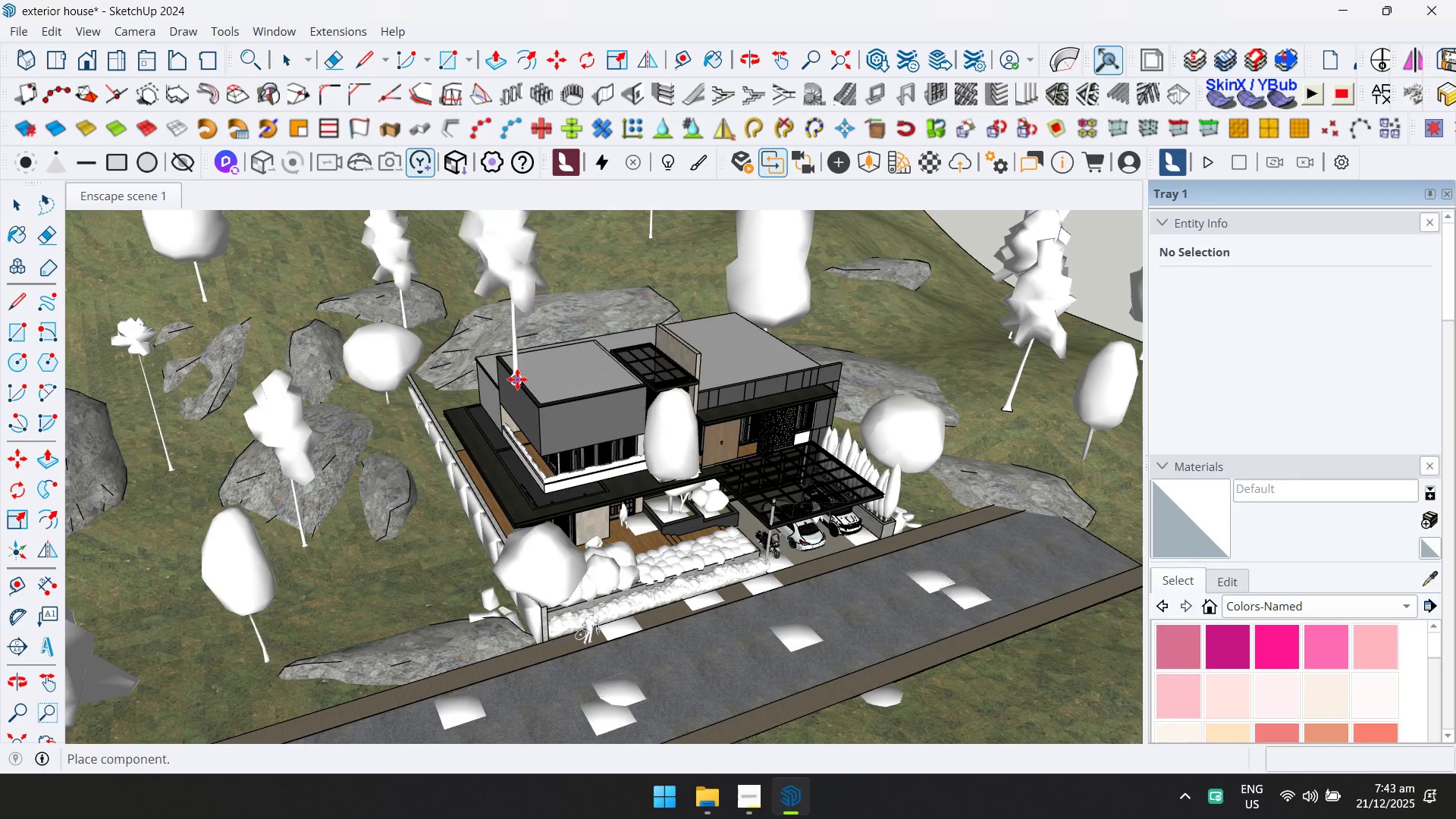 
scroll: coordinate [409, 443], scroll_direction: down, amount: 6.0
 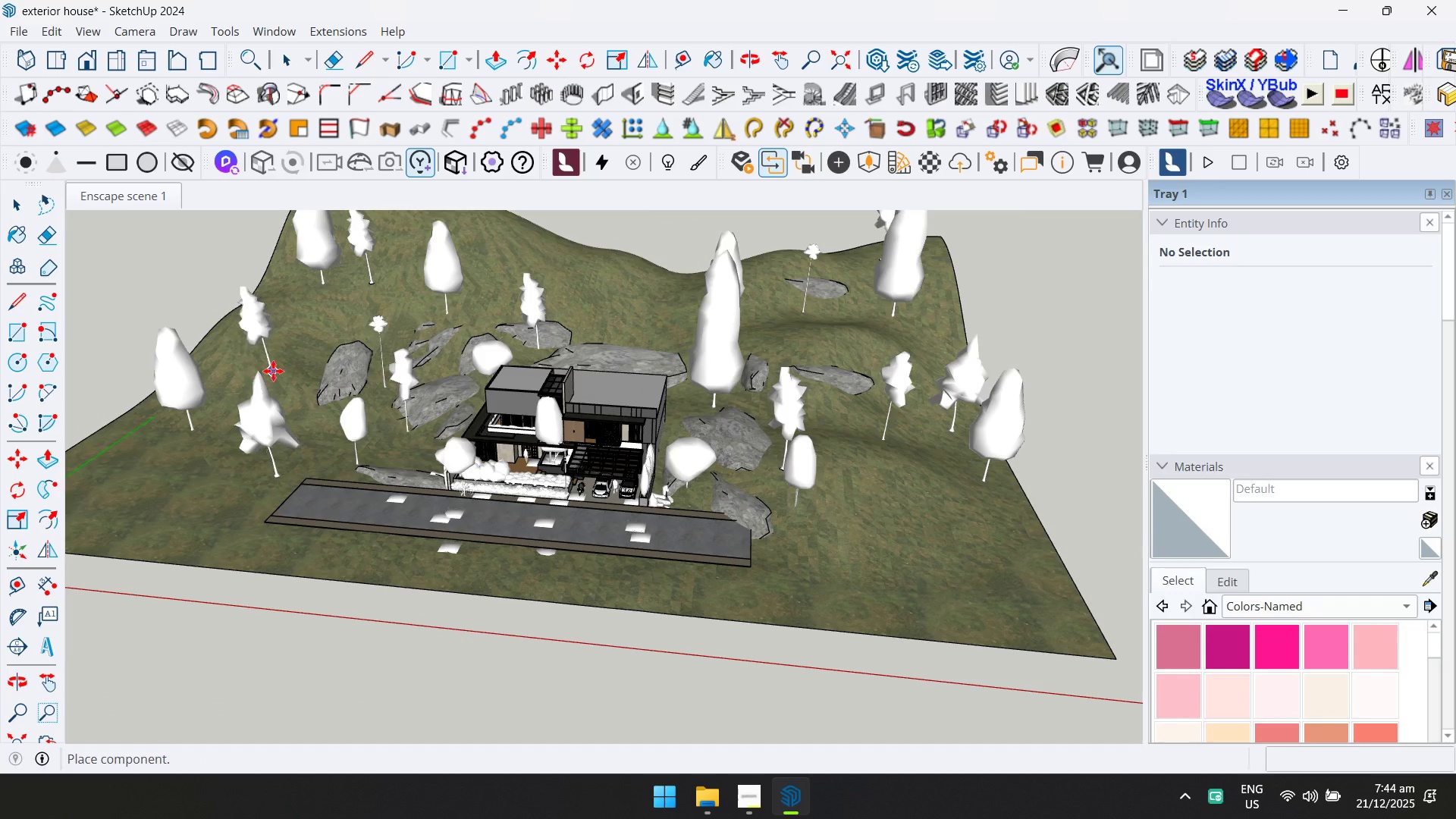 
left_click([302, 362])
 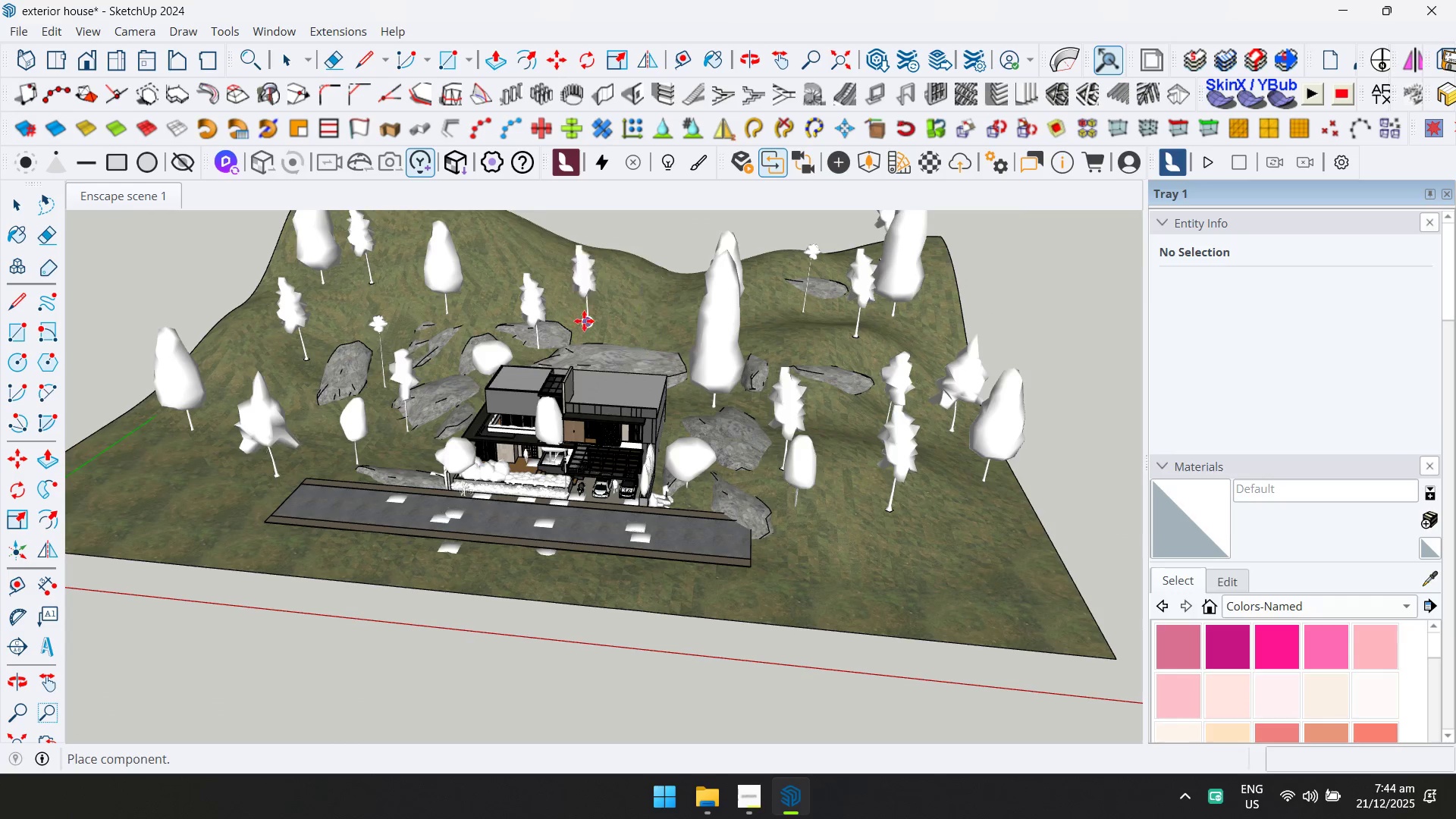 
left_click([510, 269])
 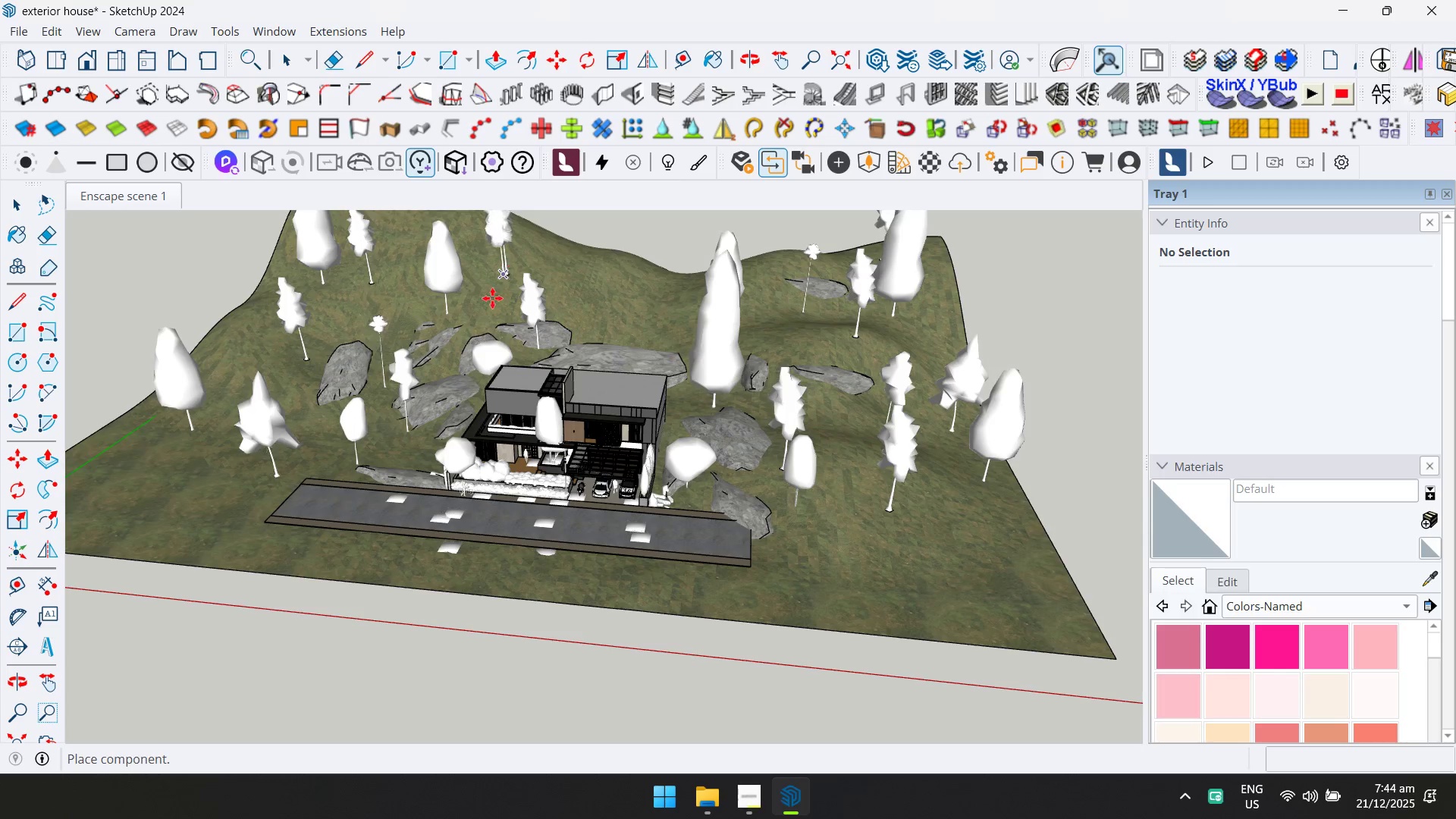 
key(Shift+ShiftLeft)
 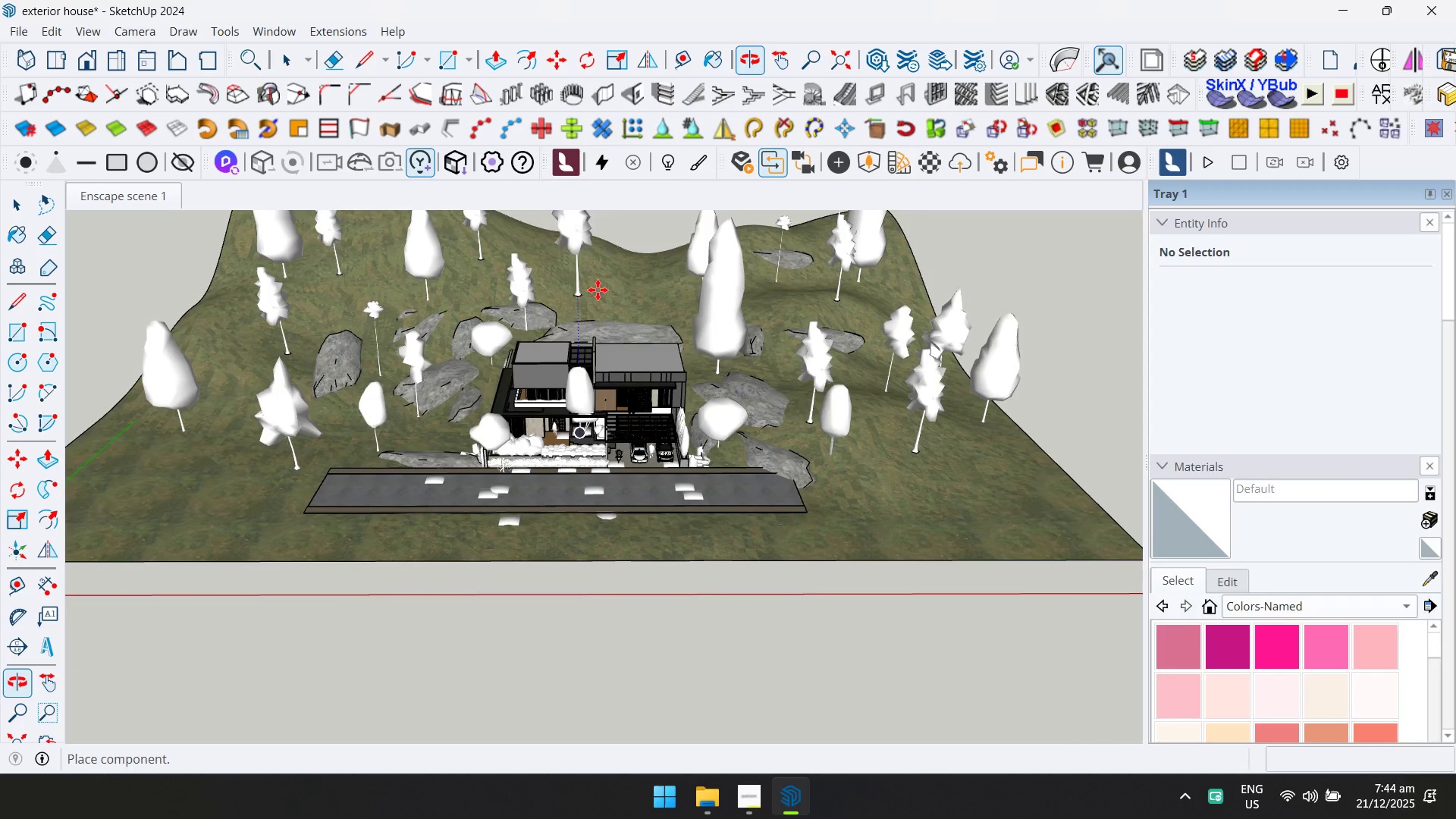 
key(Escape)
 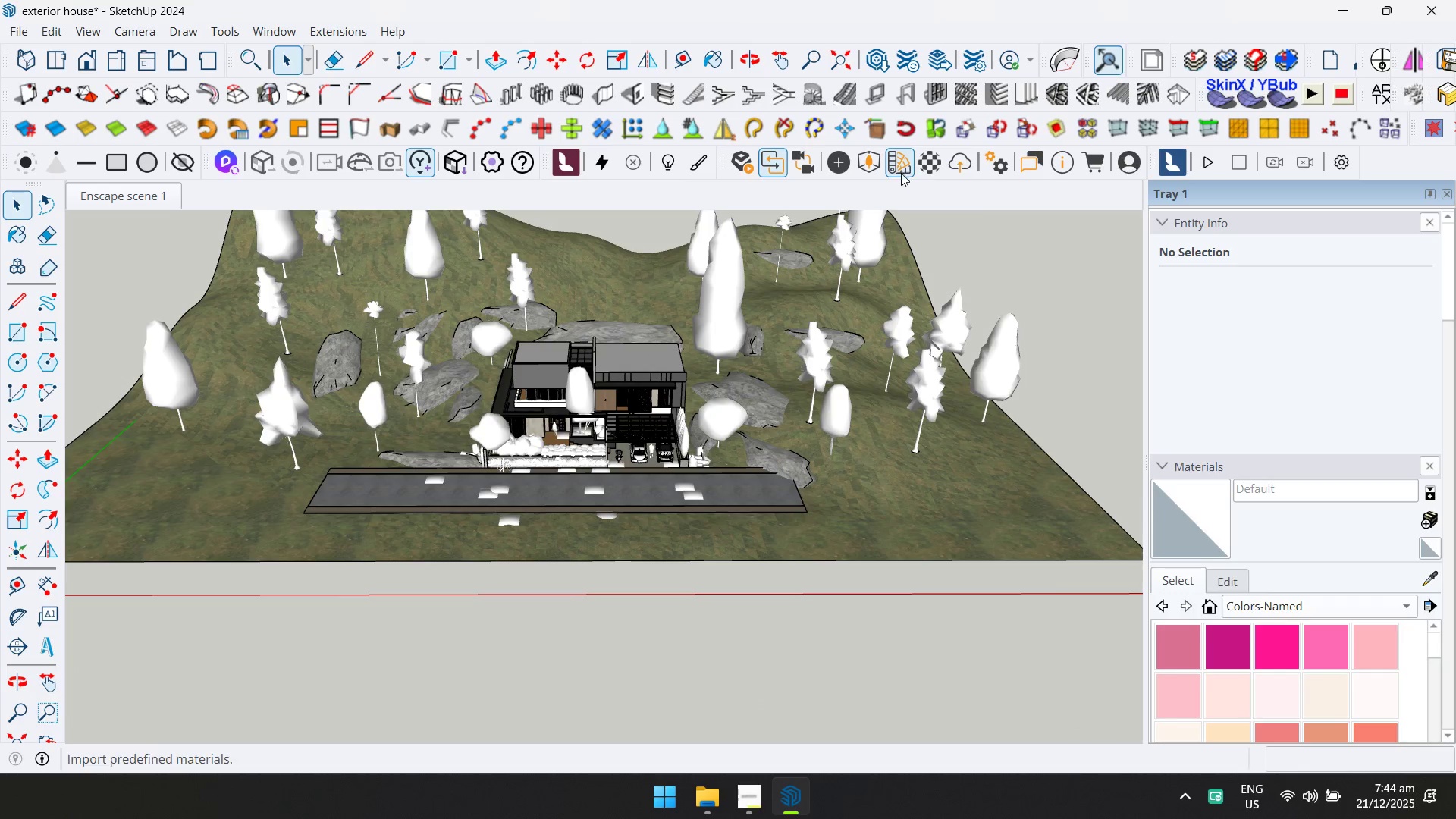 
left_click([874, 168])
 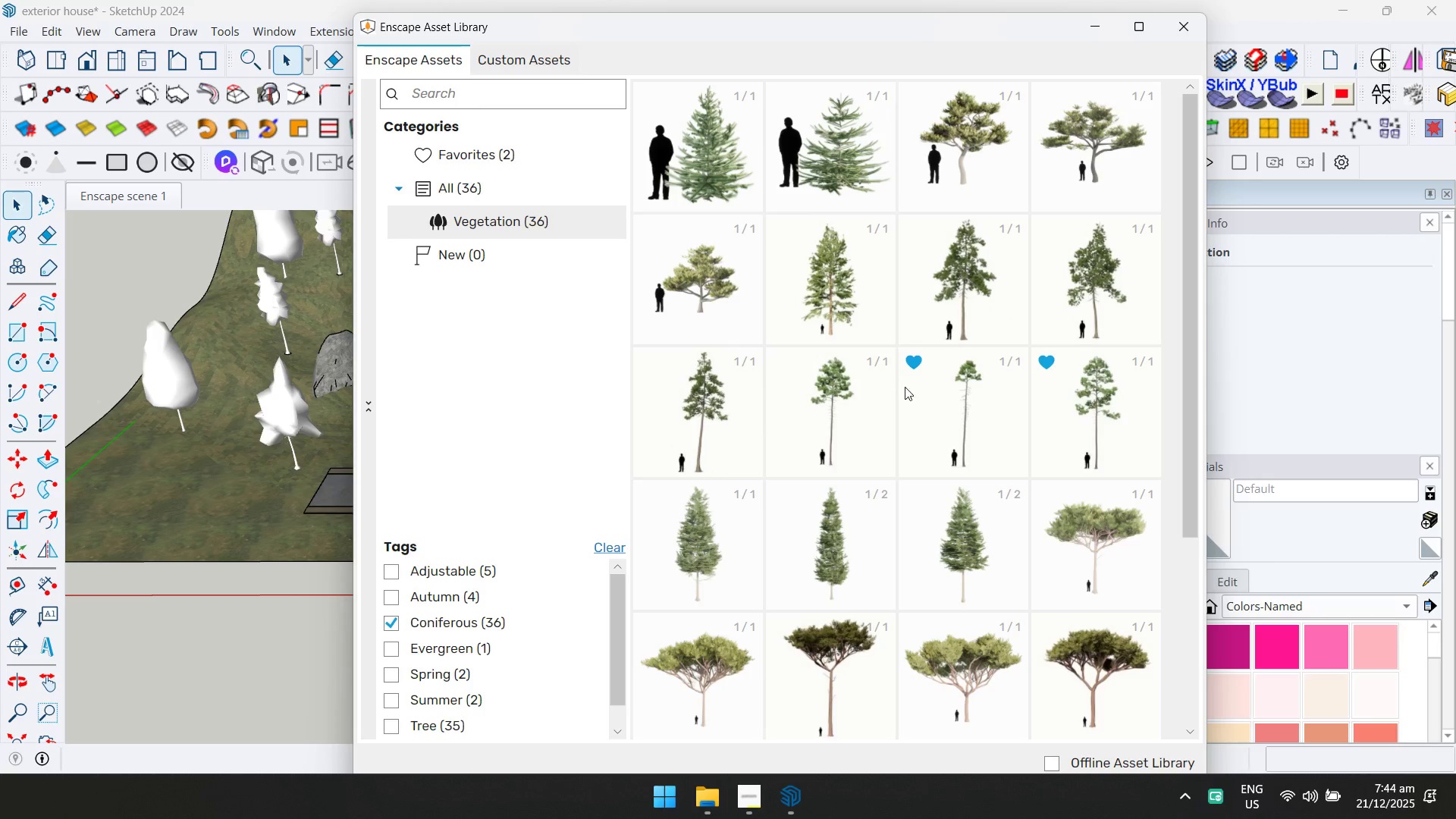 
scroll: coordinate [903, 450], scroll_direction: down, amount: 2.0
 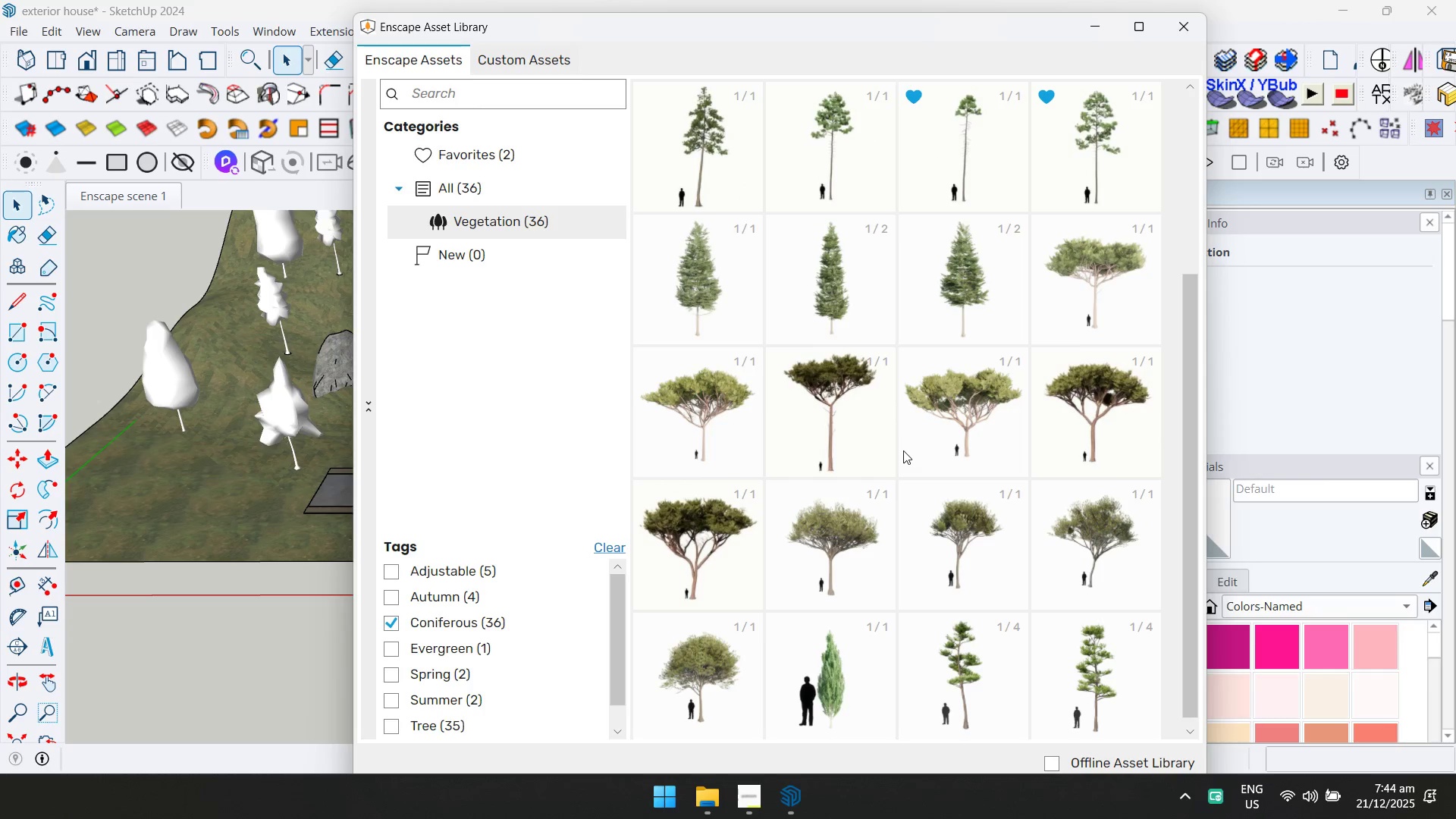 
scroll: coordinate [903, 450], scroll_direction: up, amount: 3.0
 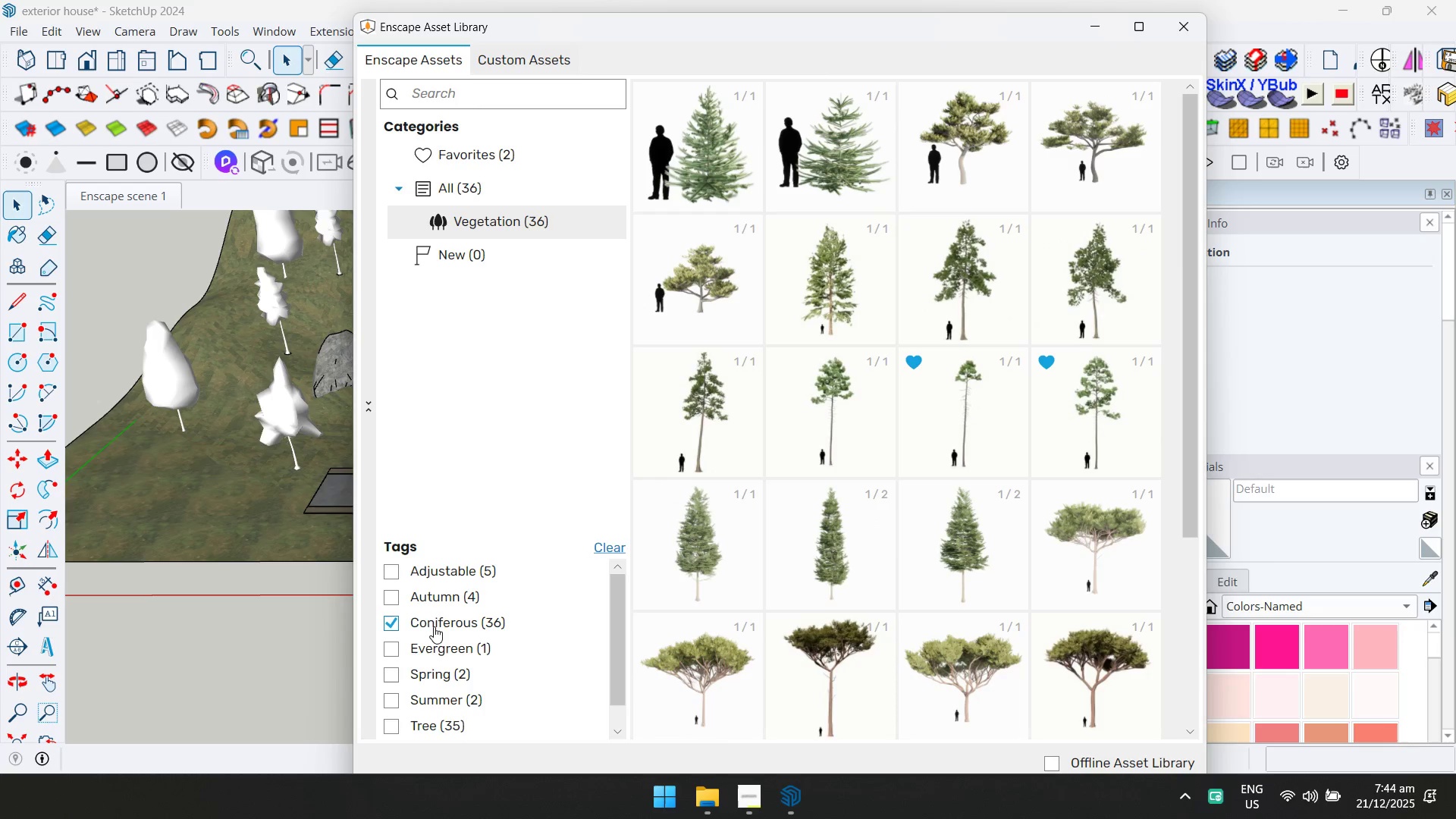 
left_click([434, 620])
 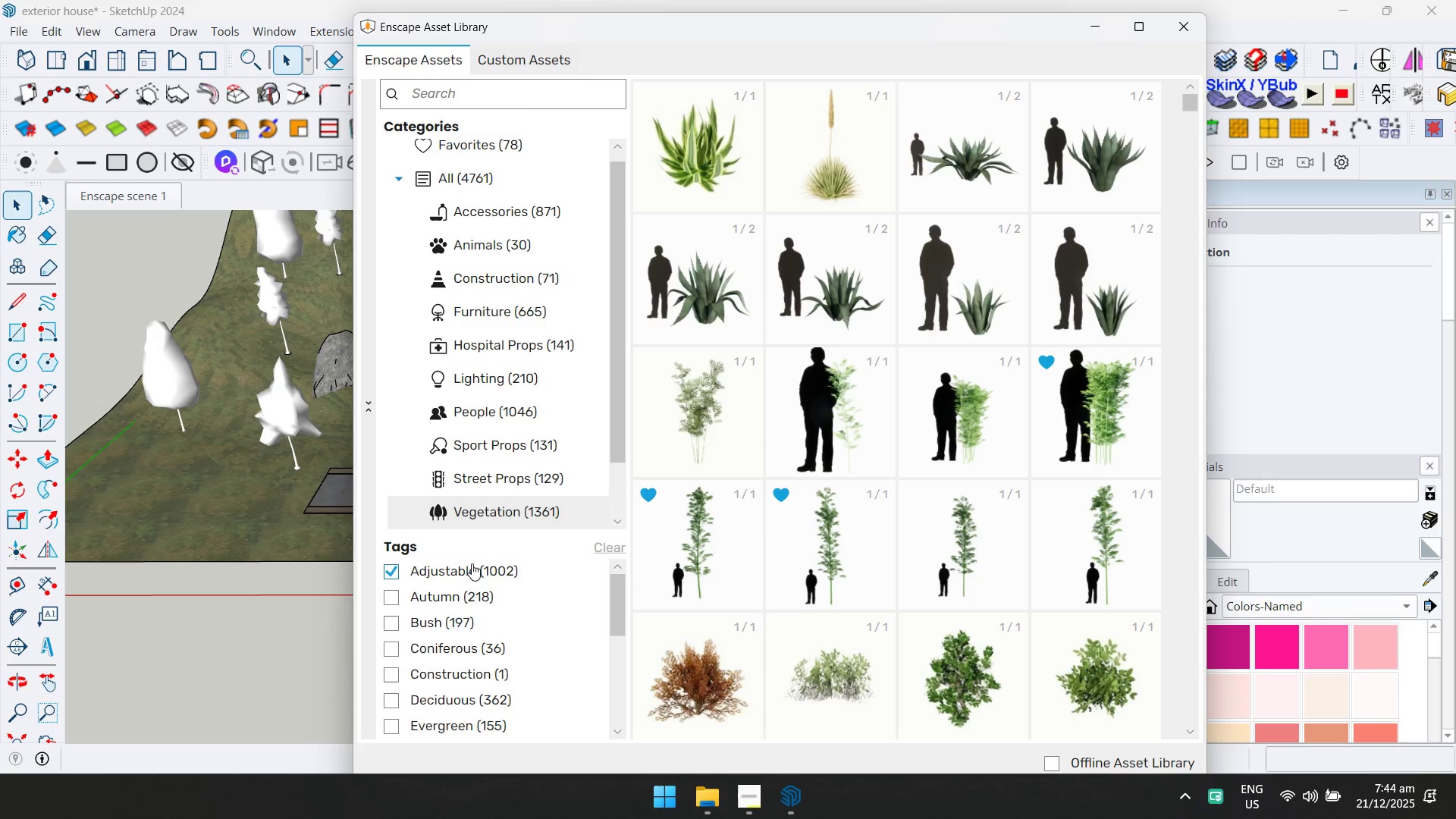 
wait(11.2)
 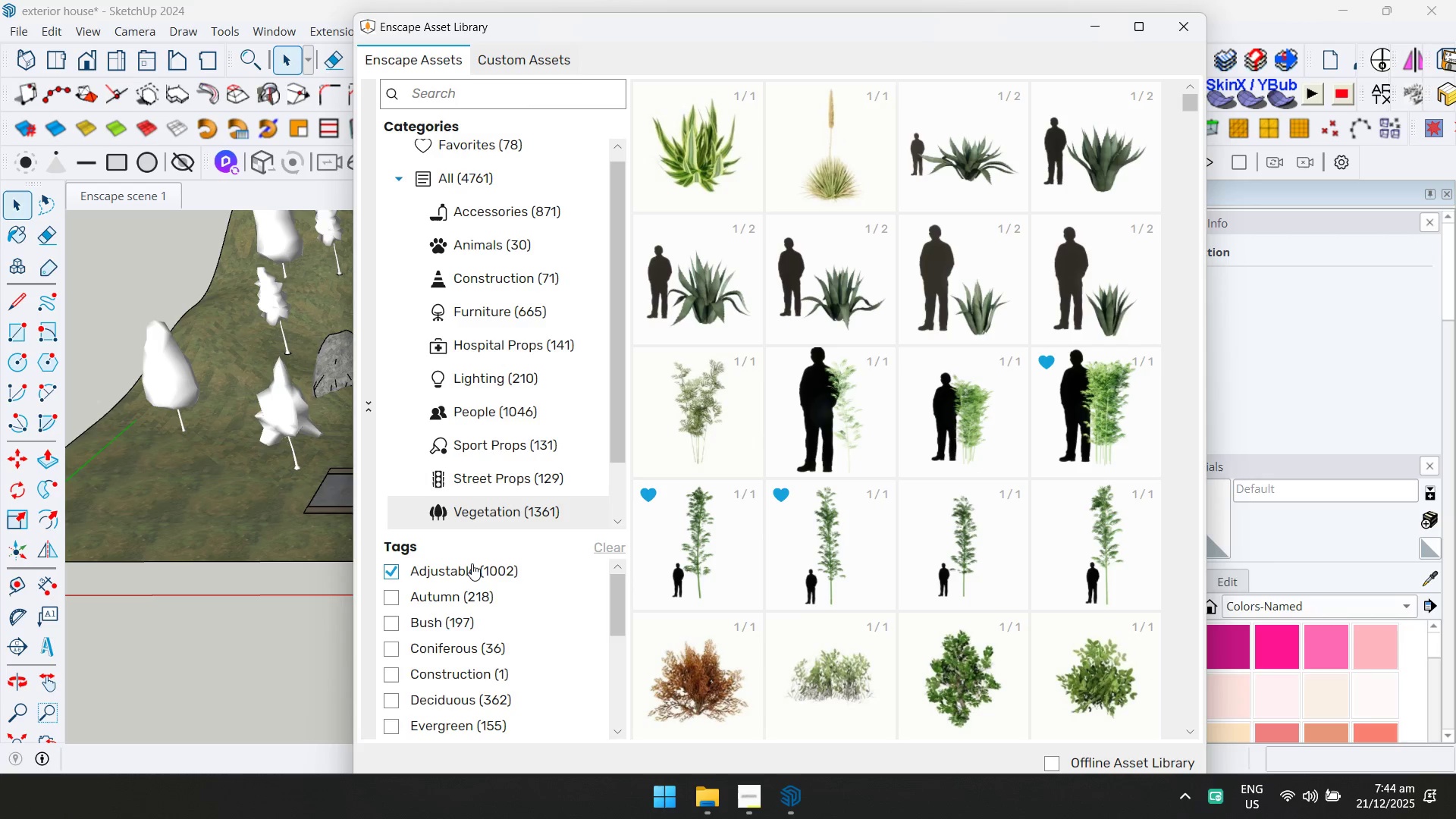 
scroll: coordinate [875, 458], scroll_direction: down, amount: 24.0
 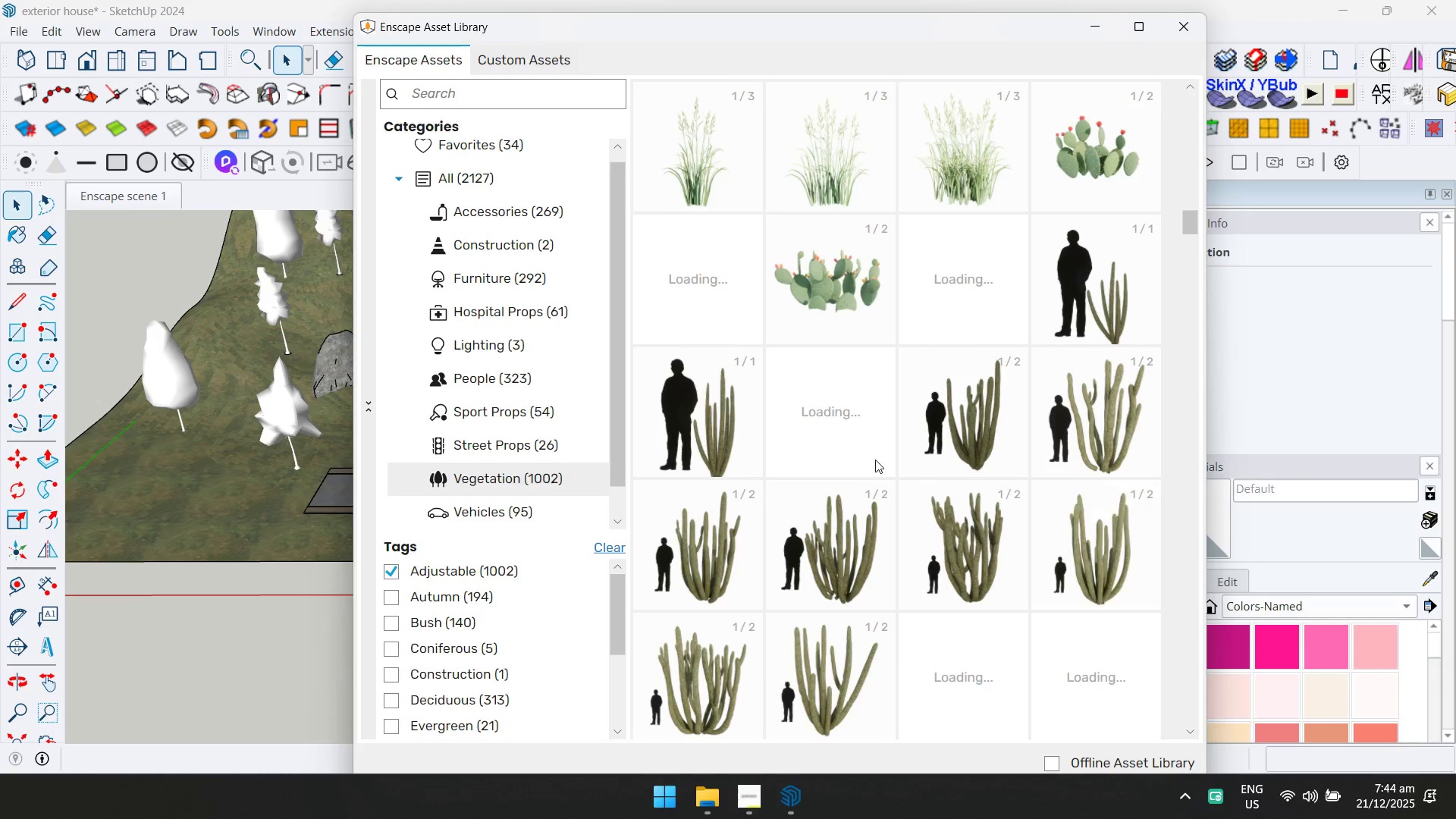 
scroll: coordinate [875, 461], scroll_direction: up, amount: 9.0
 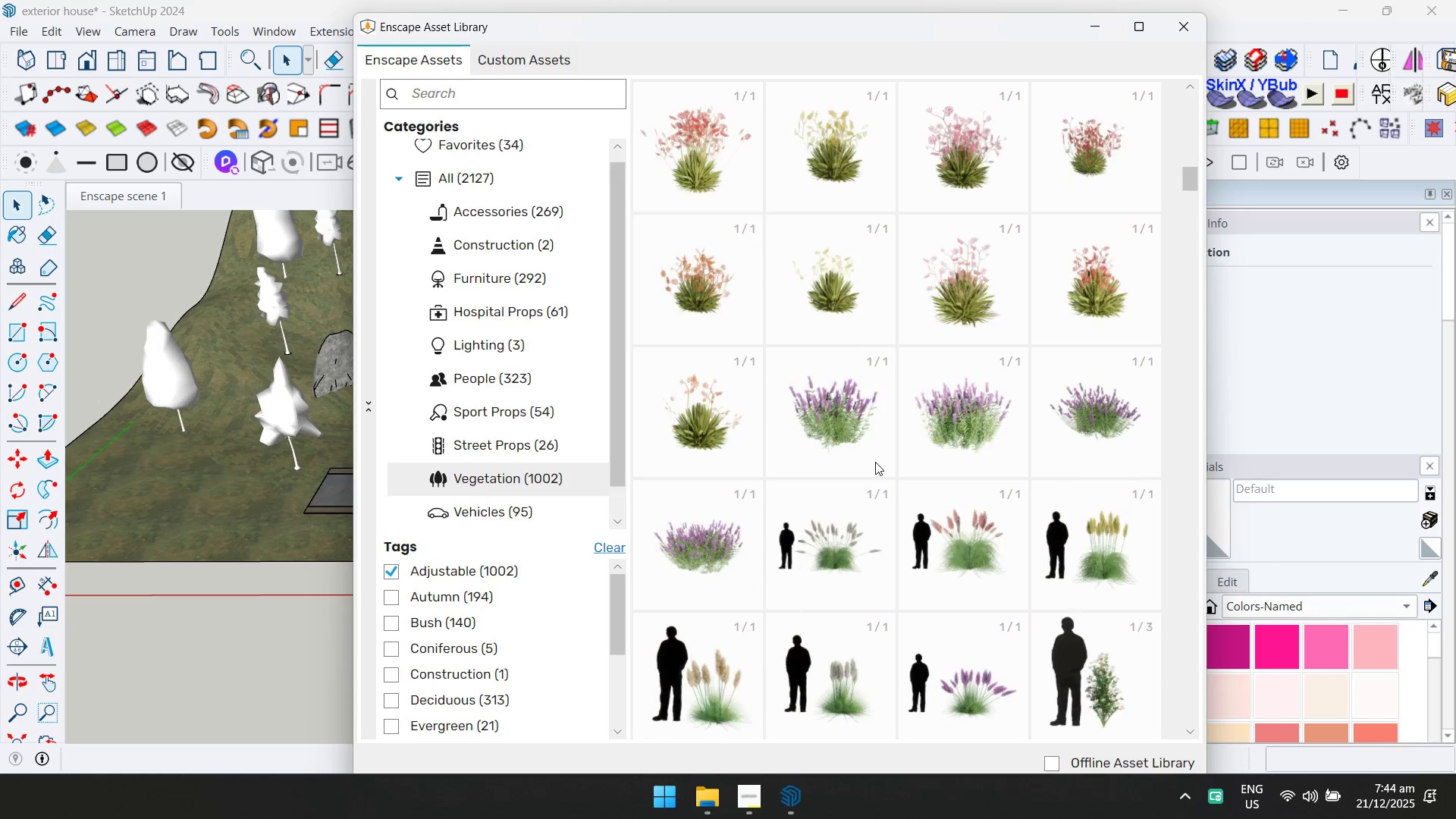 
scroll: coordinate [874, 475], scroll_direction: down, amount: 21.0
 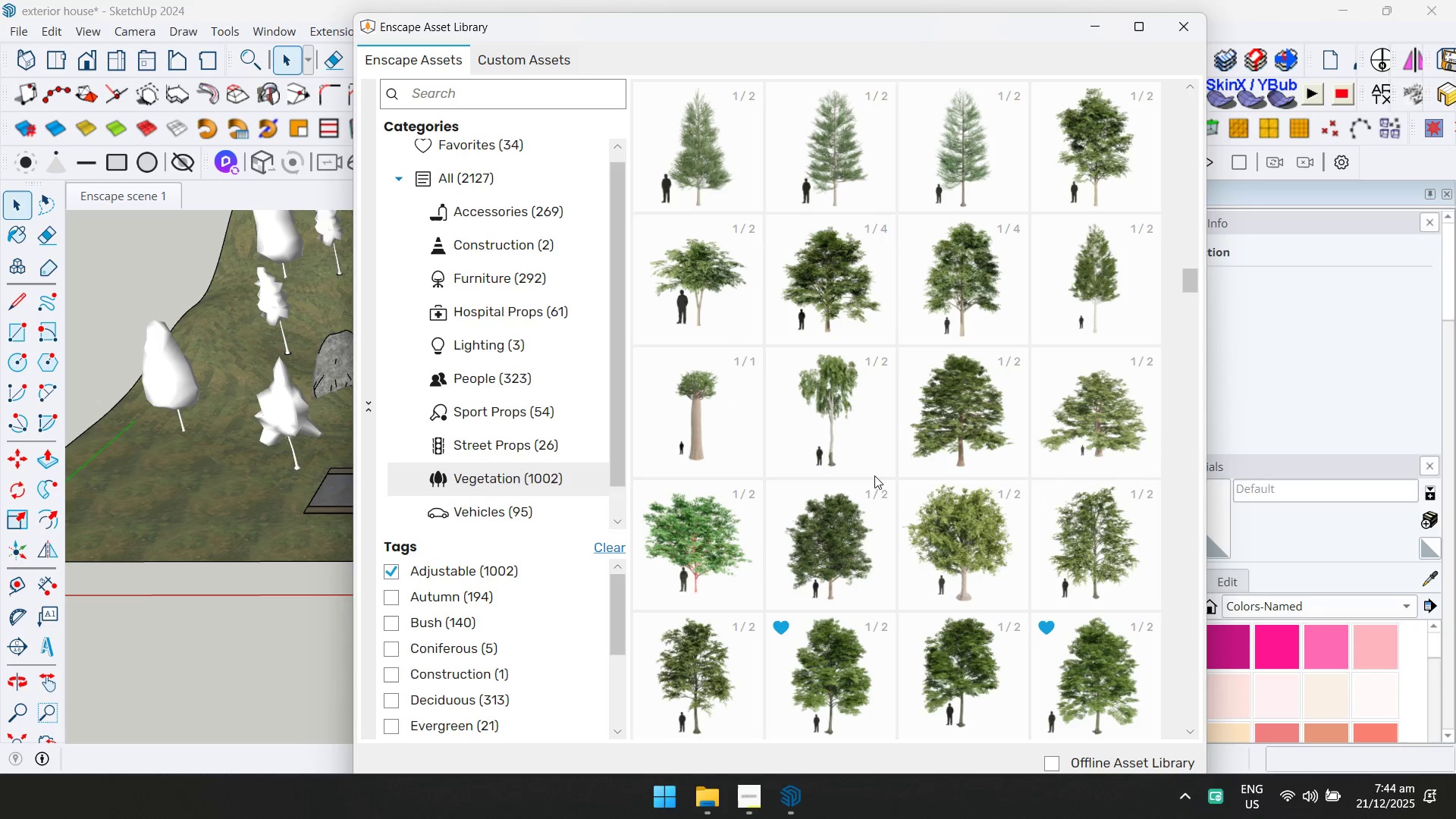 
scroll: coordinate [836, 475], scroll_direction: up, amount: 12.0
 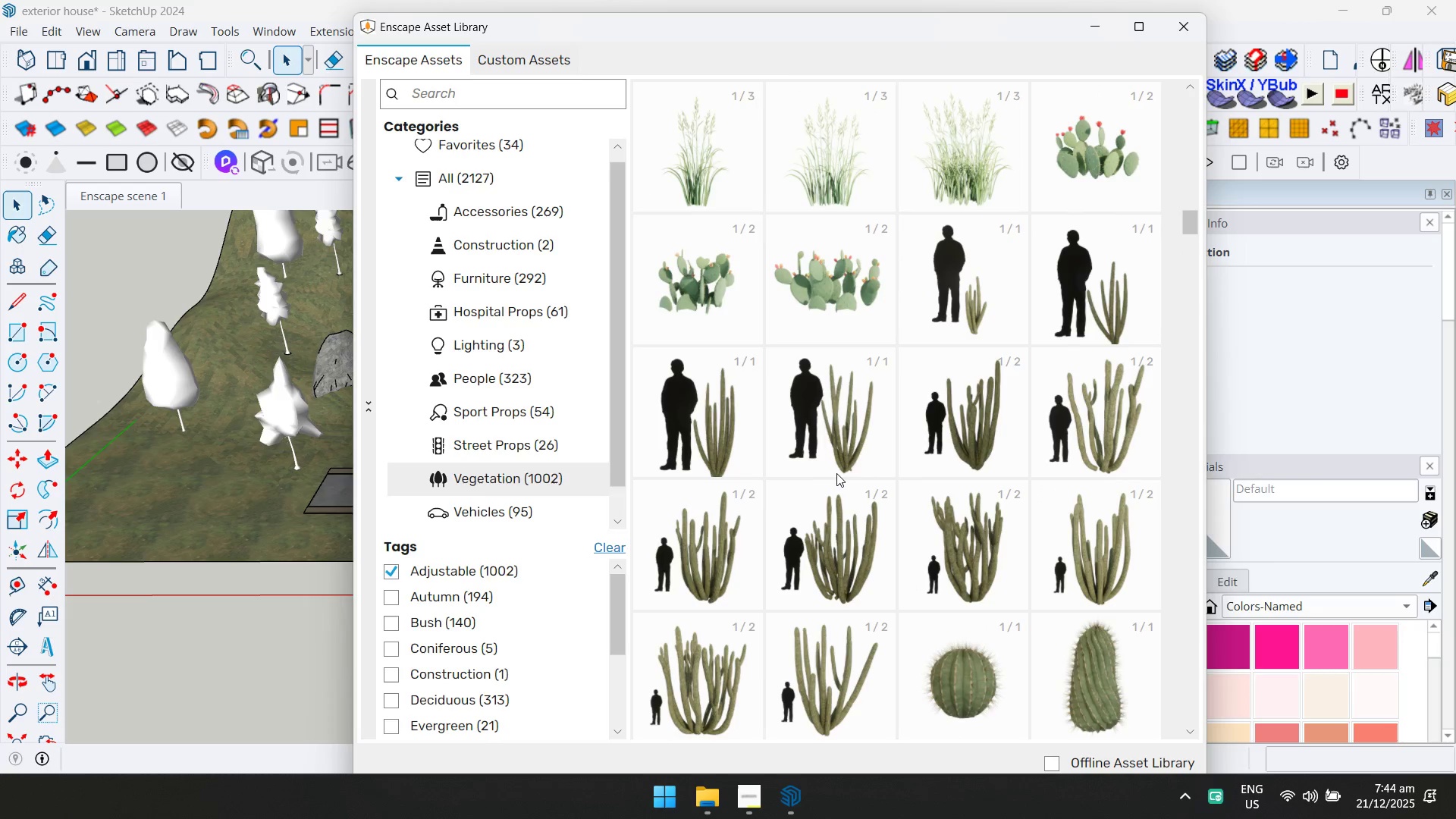 
scroll: coordinate [836, 469], scroll_direction: down, amount: 3.0
 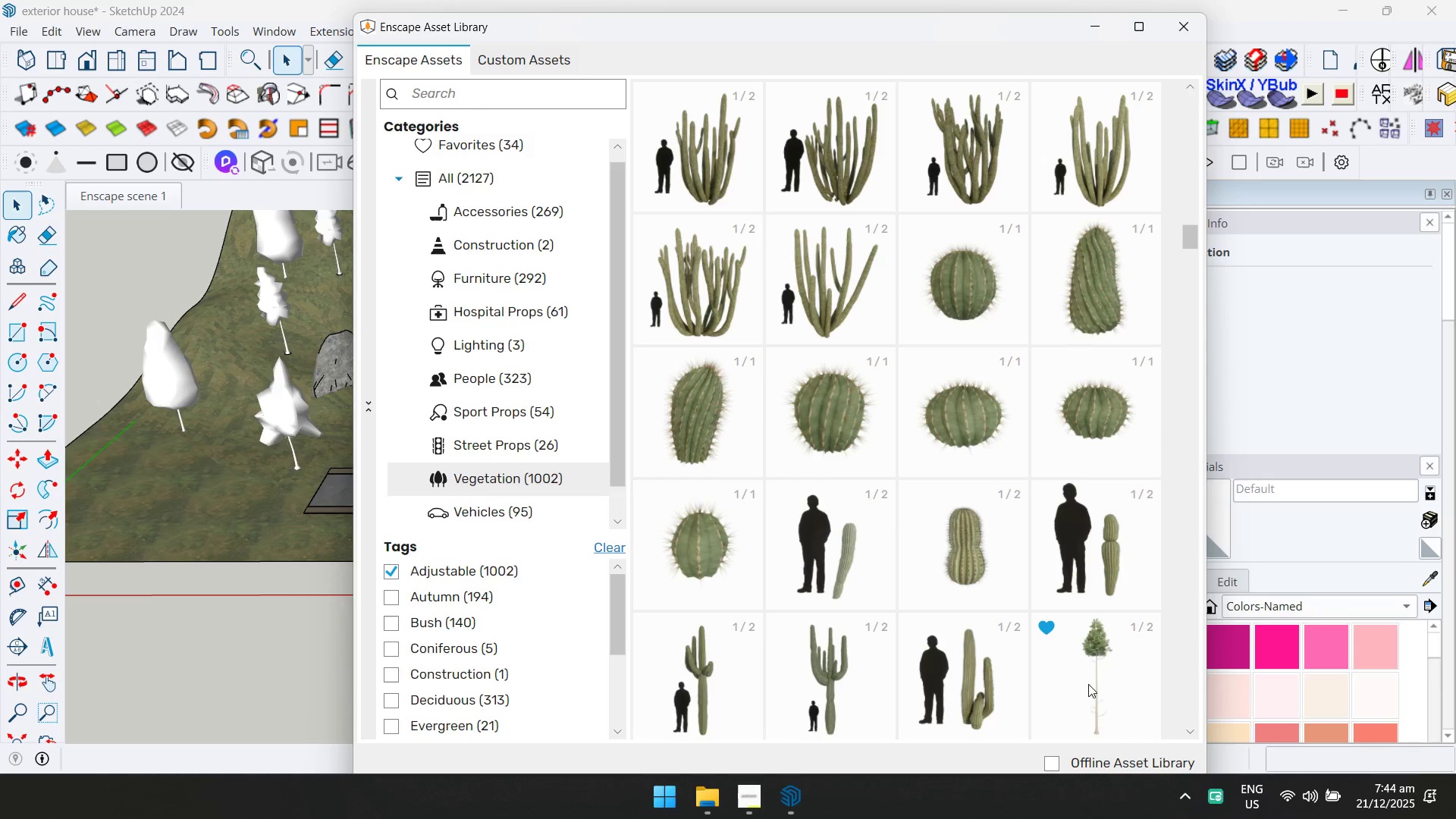 
scroll: coordinate [1062, 488], scroll_direction: up, amount: 24.0
 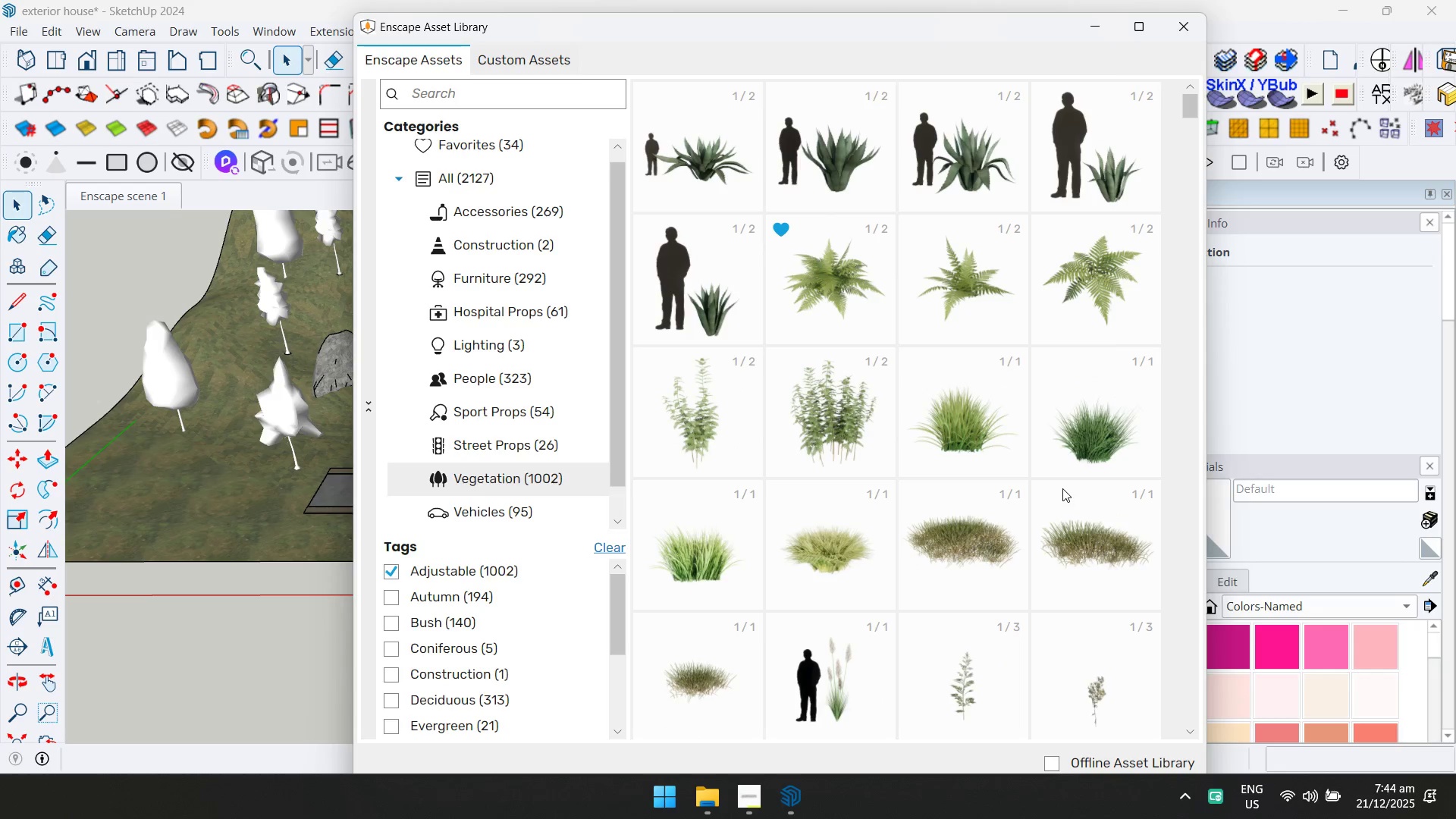 
scroll: coordinate [1003, 481], scroll_direction: down, amount: 58.0
 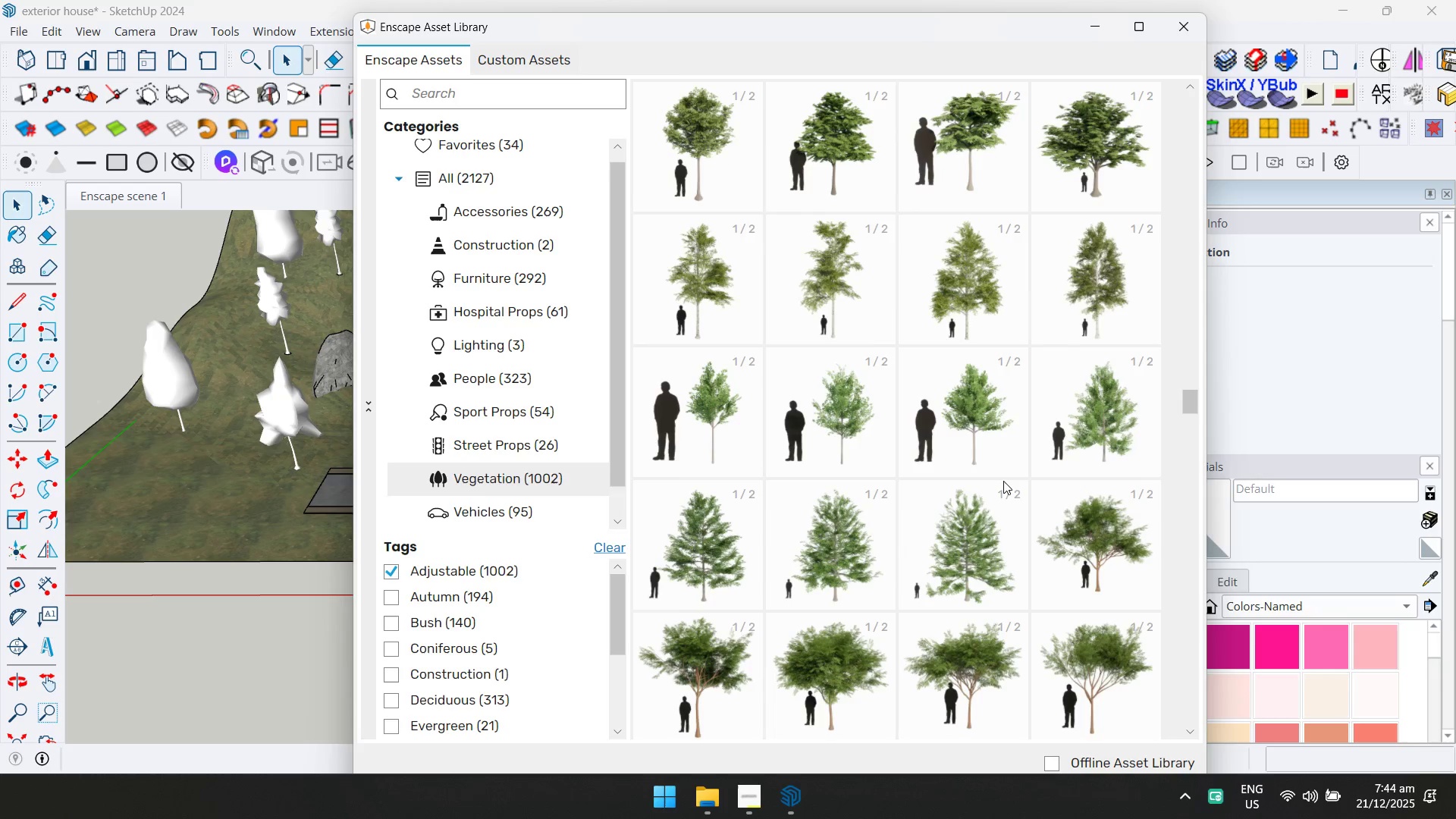 
scroll: coordinate [1001, 491], scroll_direction: down, amount: 10.0
 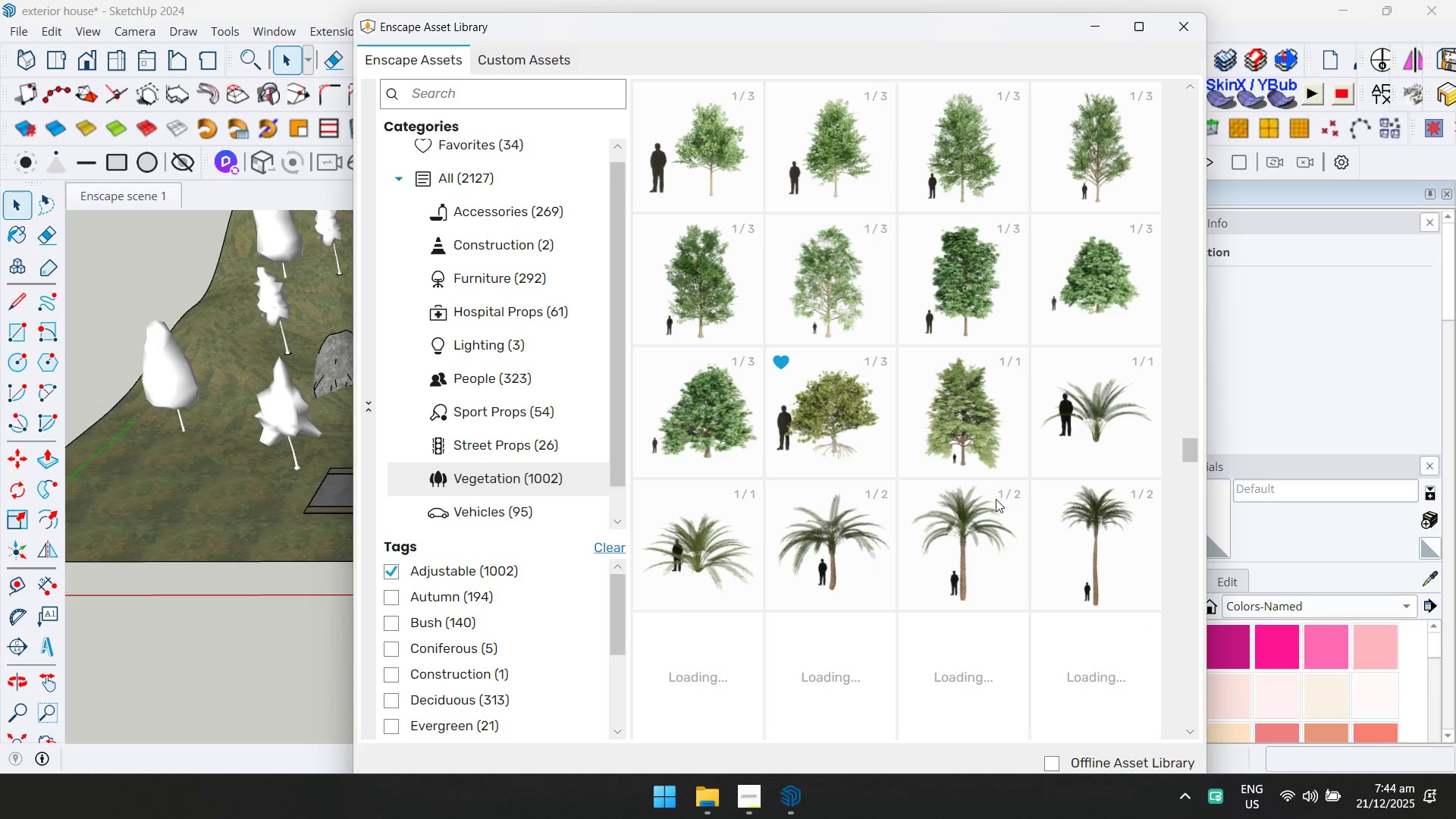 
left_click([1075, 538])
 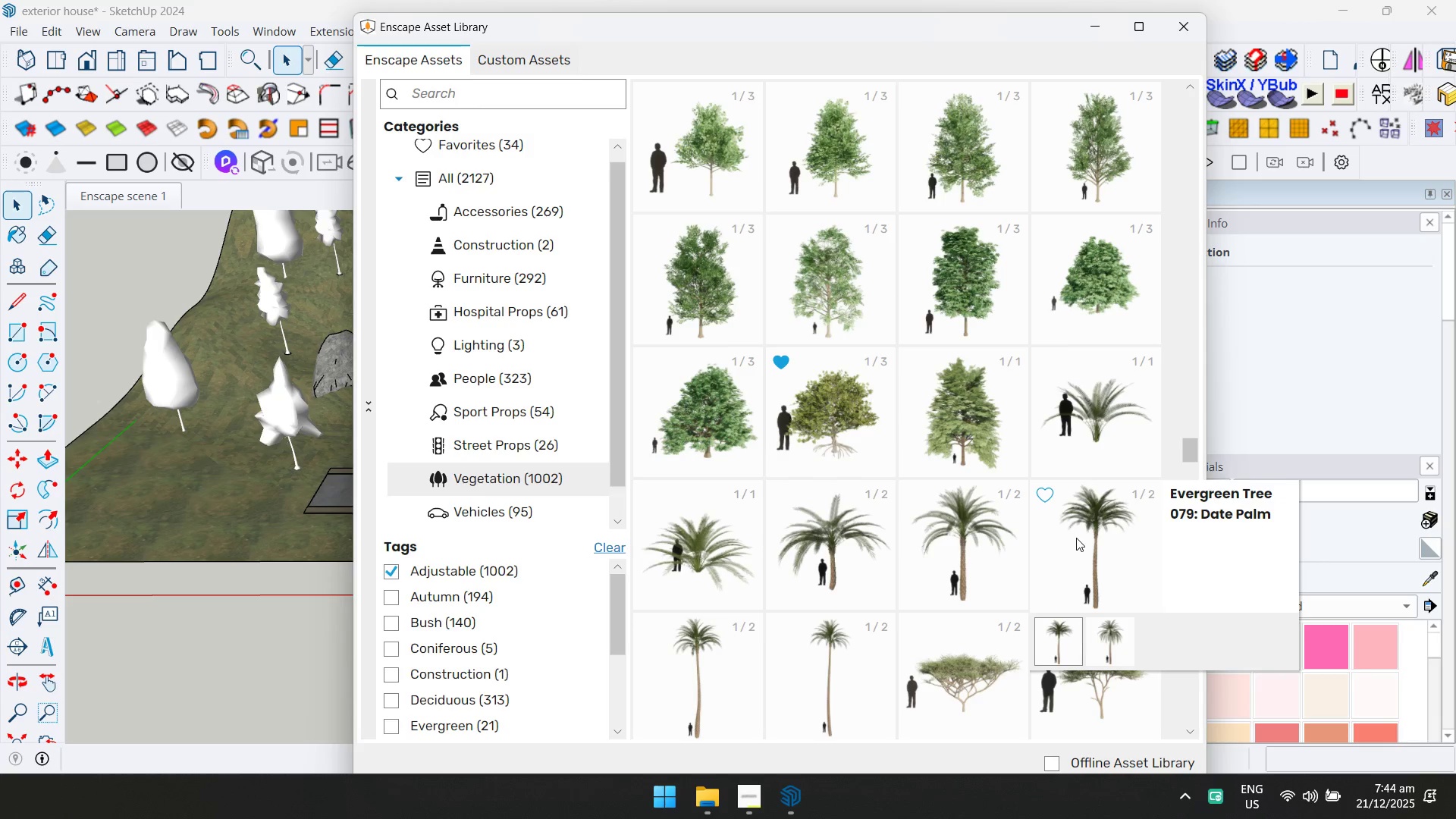 
left_click([1076, 538])
 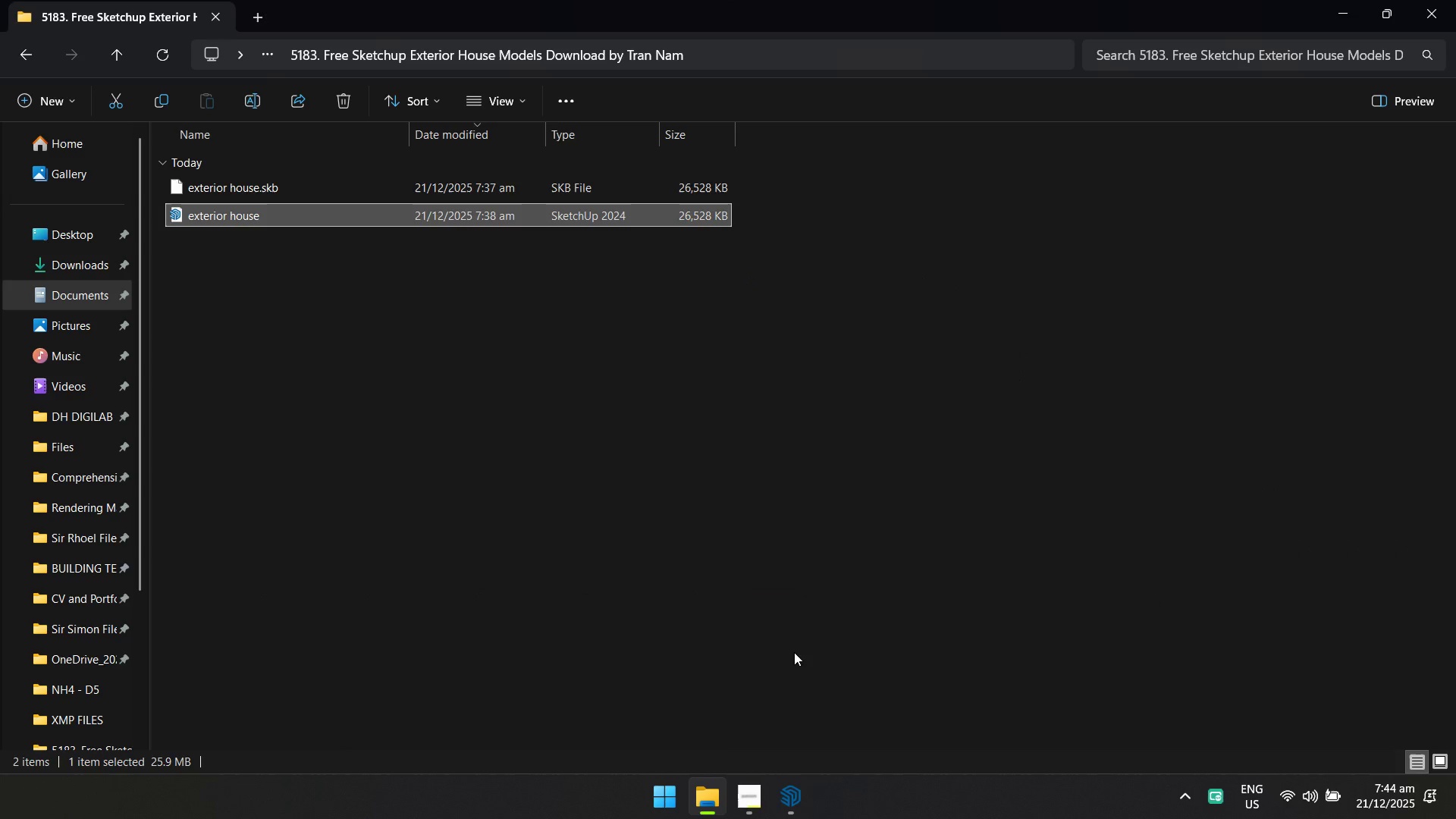 
left_click([806, 807])
 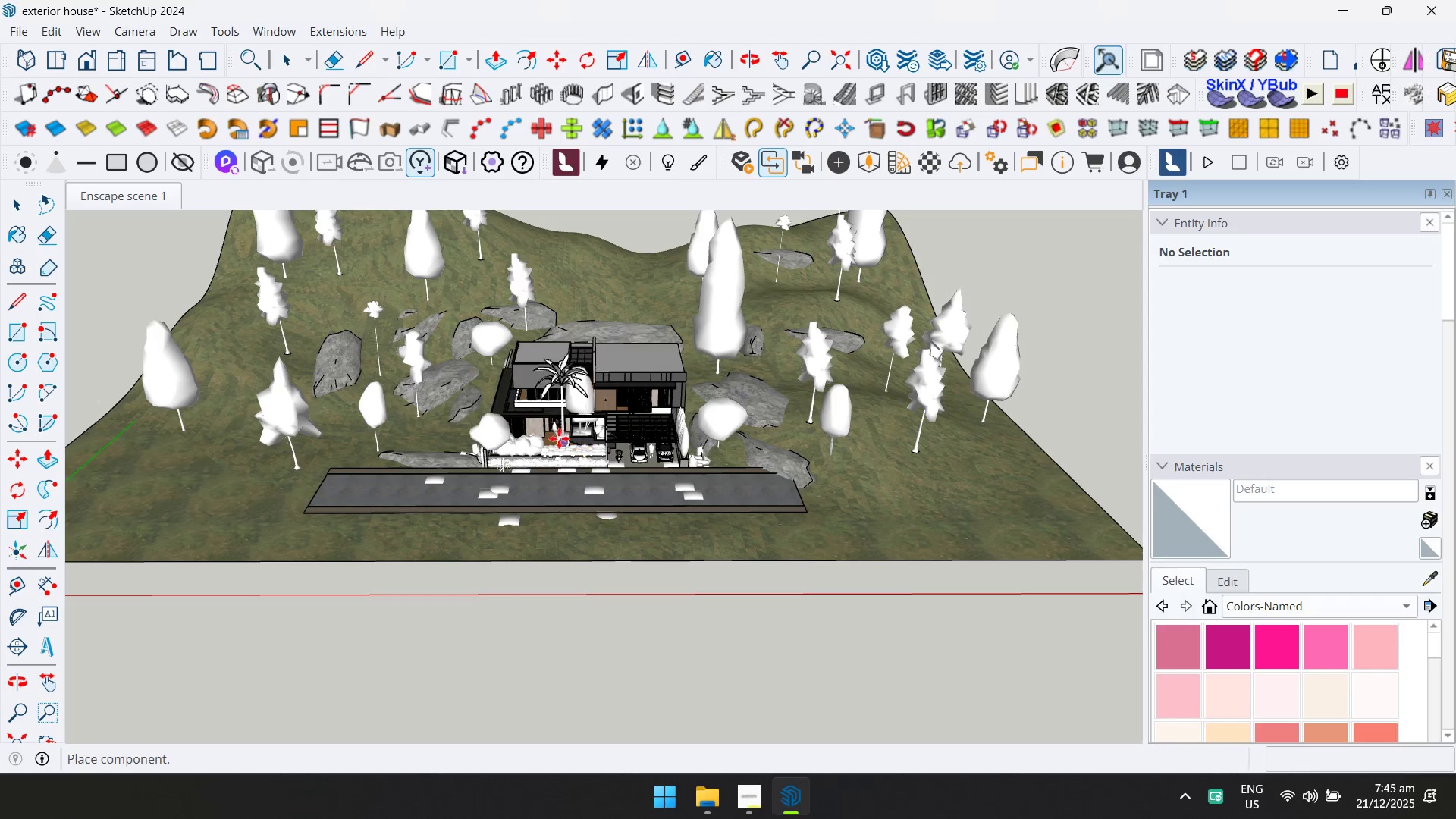 
scroll: coordinate [559, 448], scroll_direction: up, amount: 15.0
 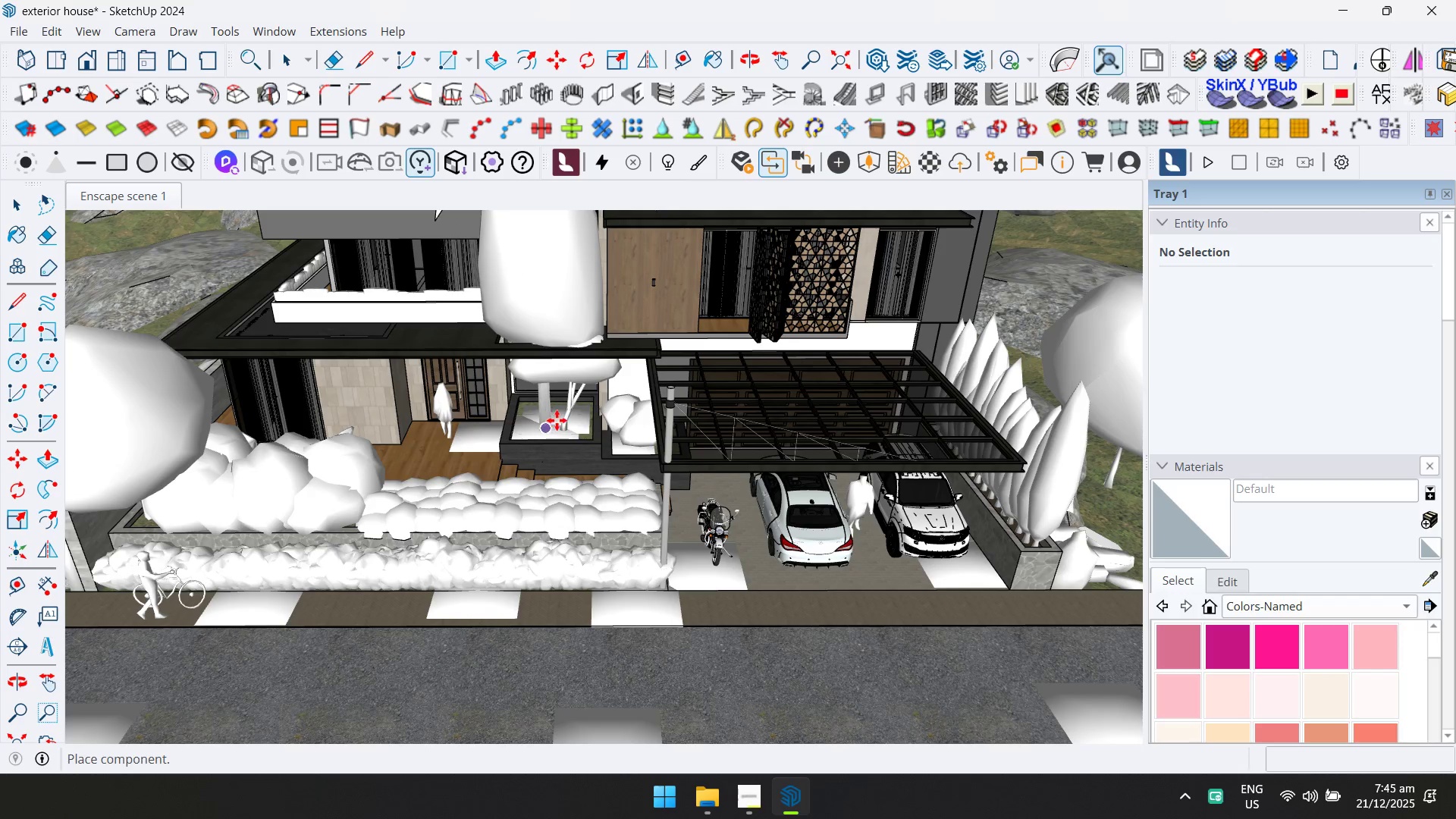 
left_click([559, 419])
 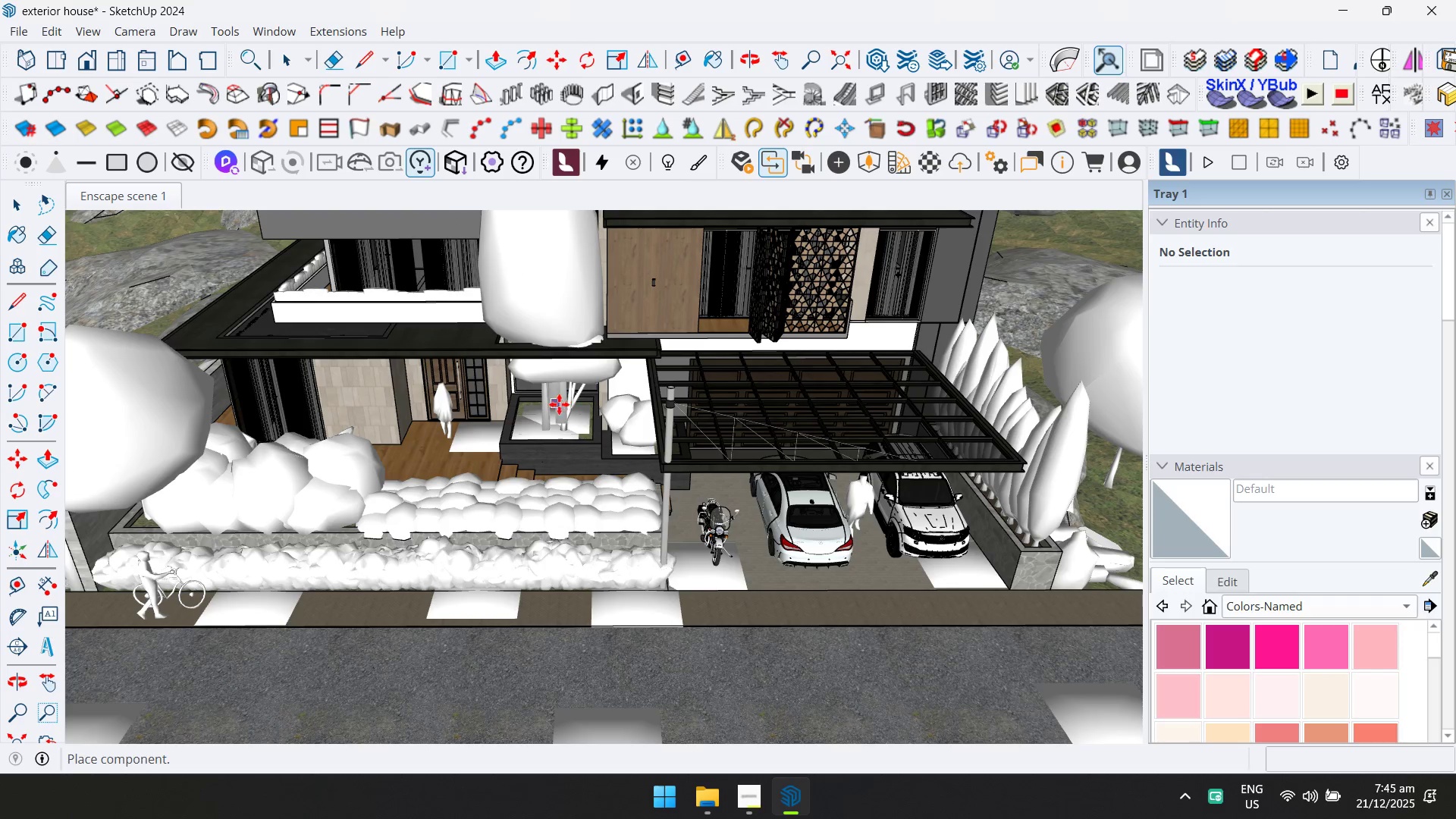 
key(Escape)
 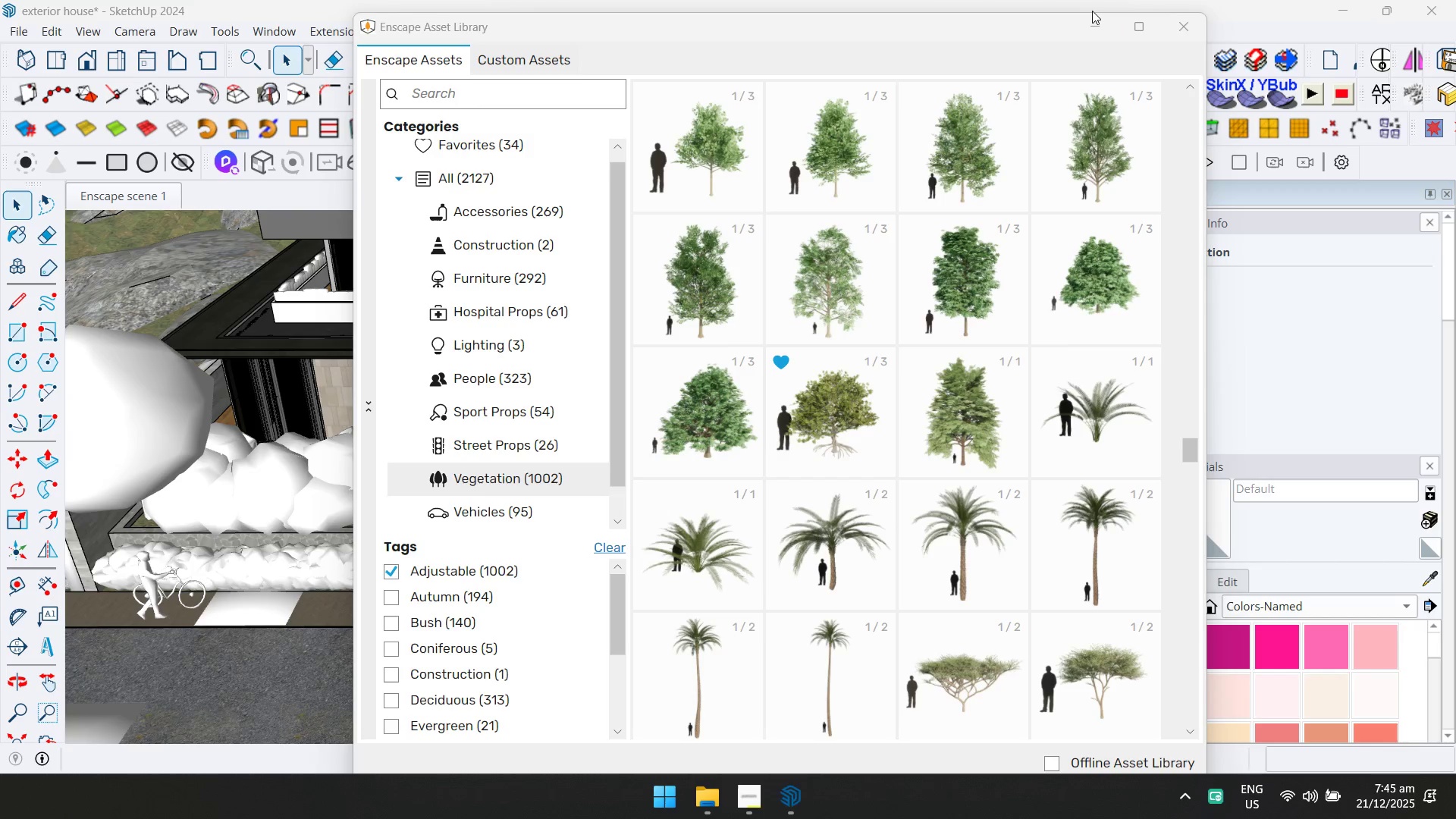 
double_click([1092, 17])
 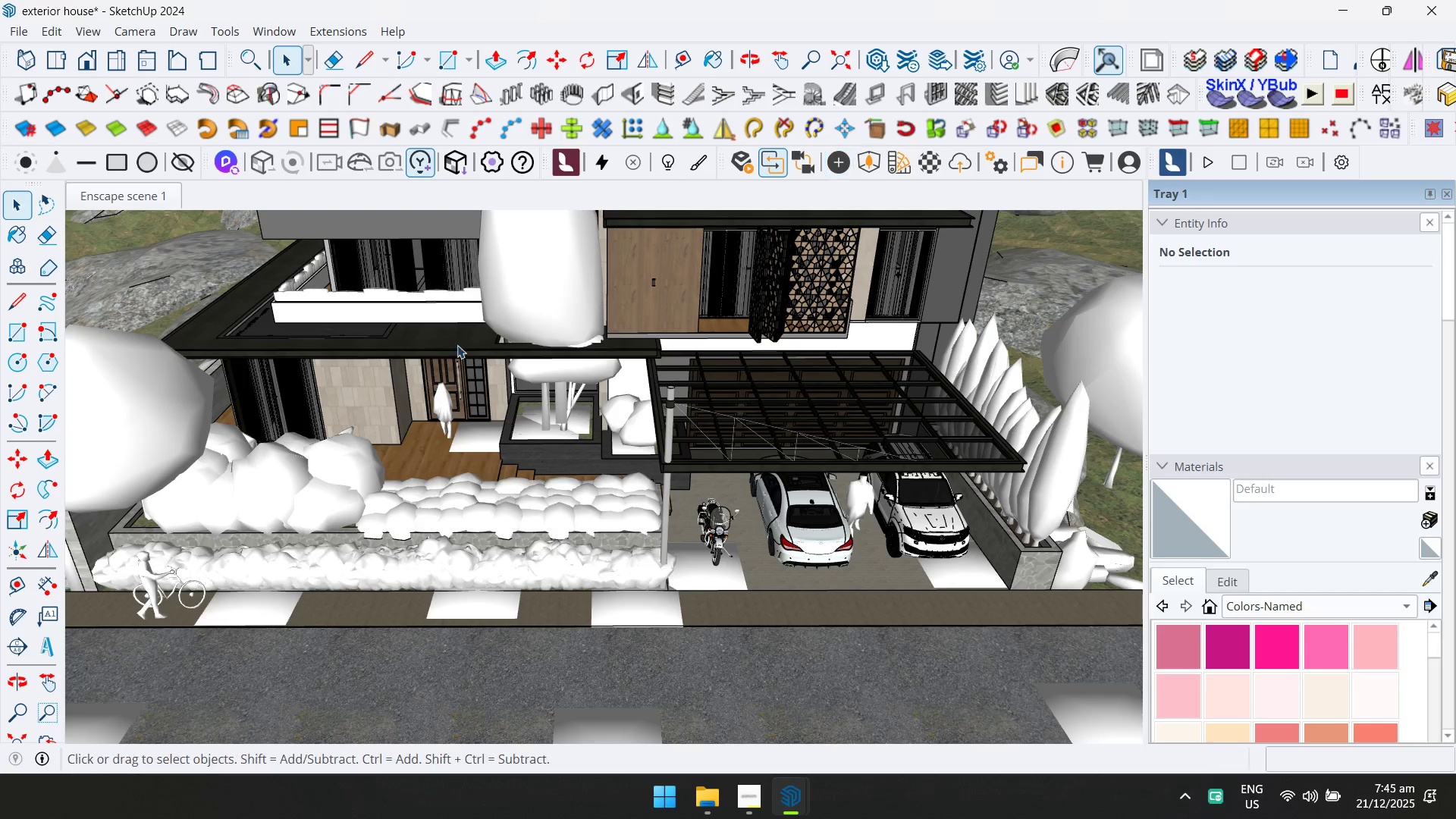 
key(Escape)
 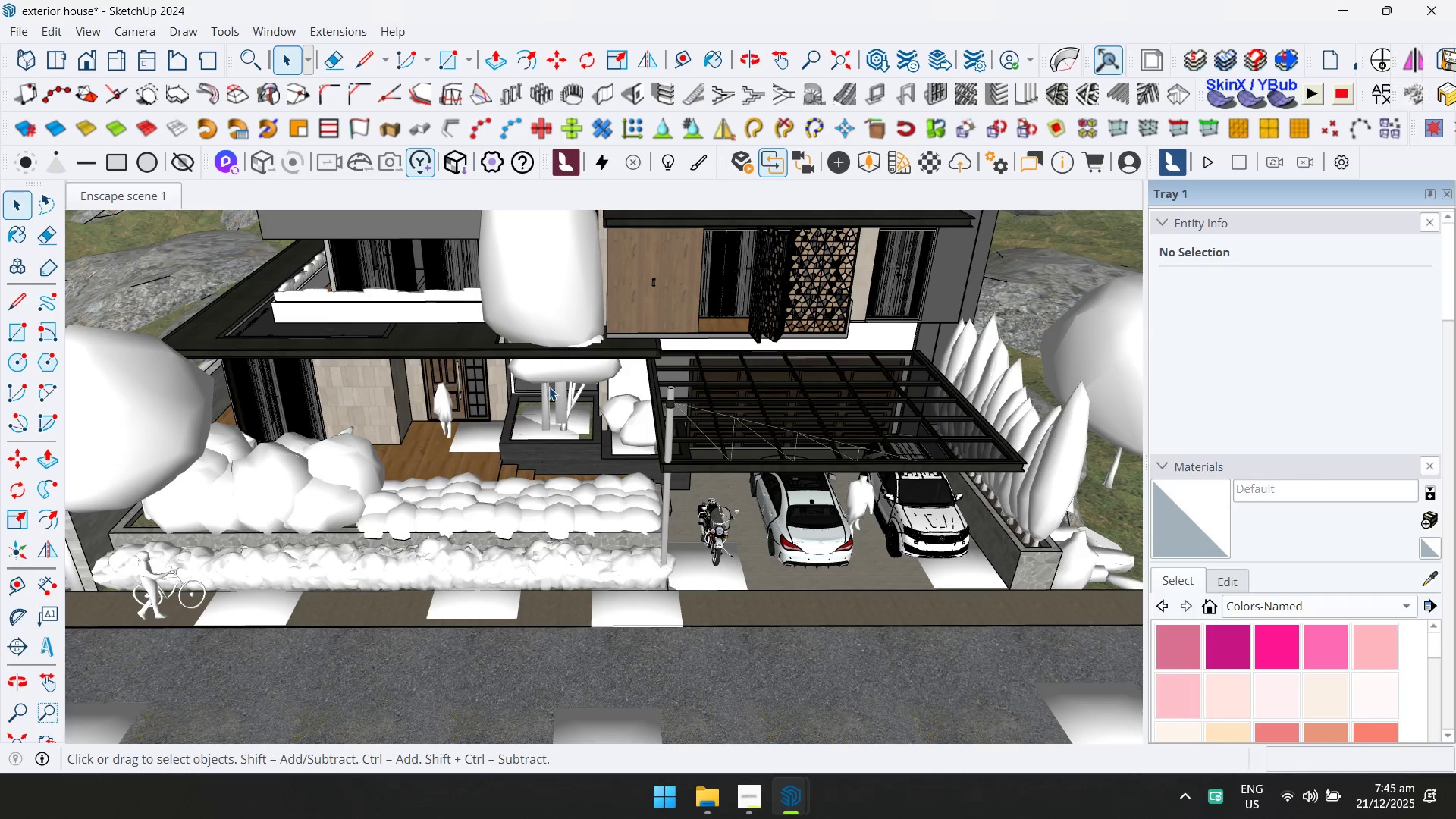 
left_click([549, 397])
 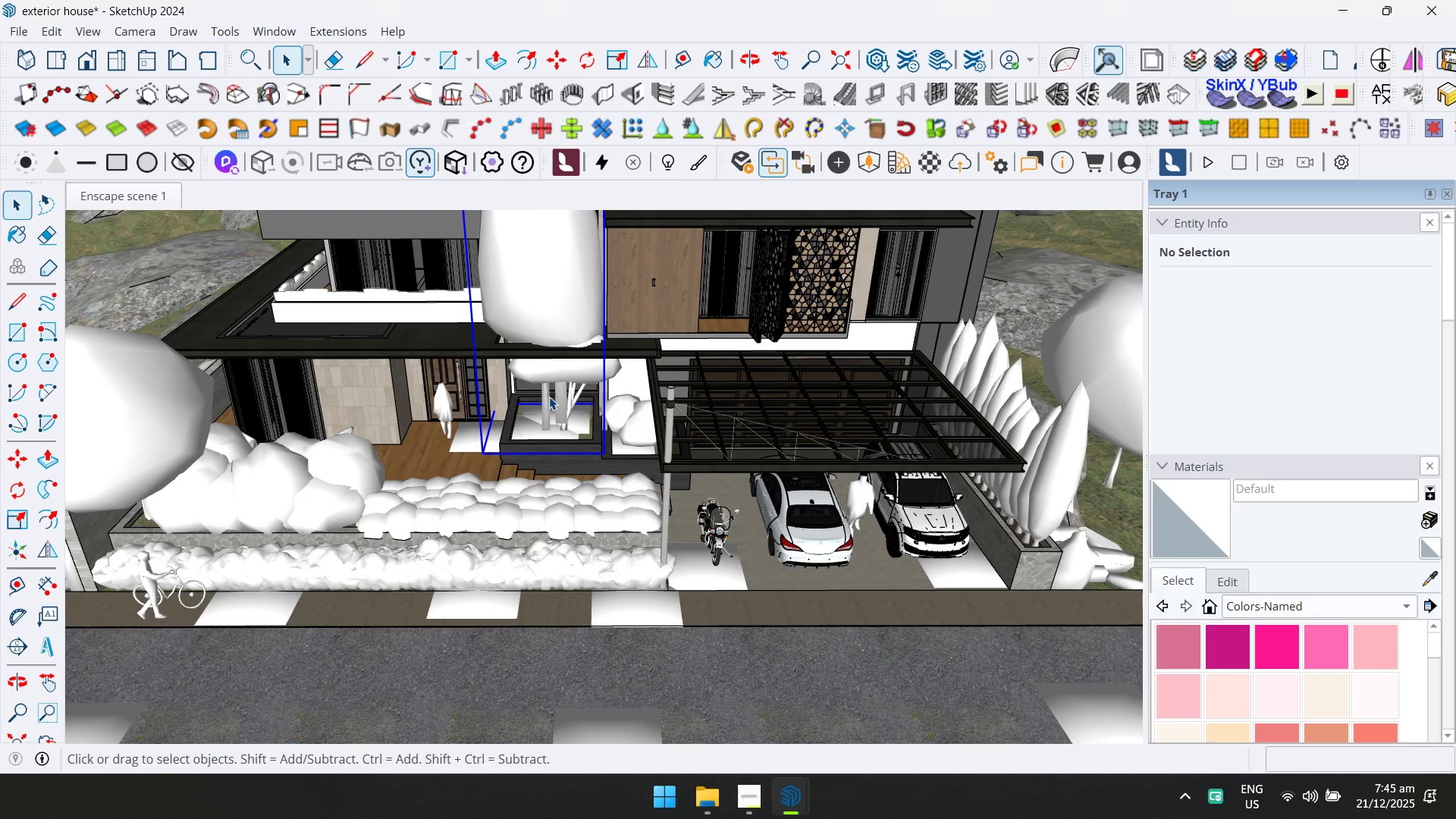 
key(Delete)
 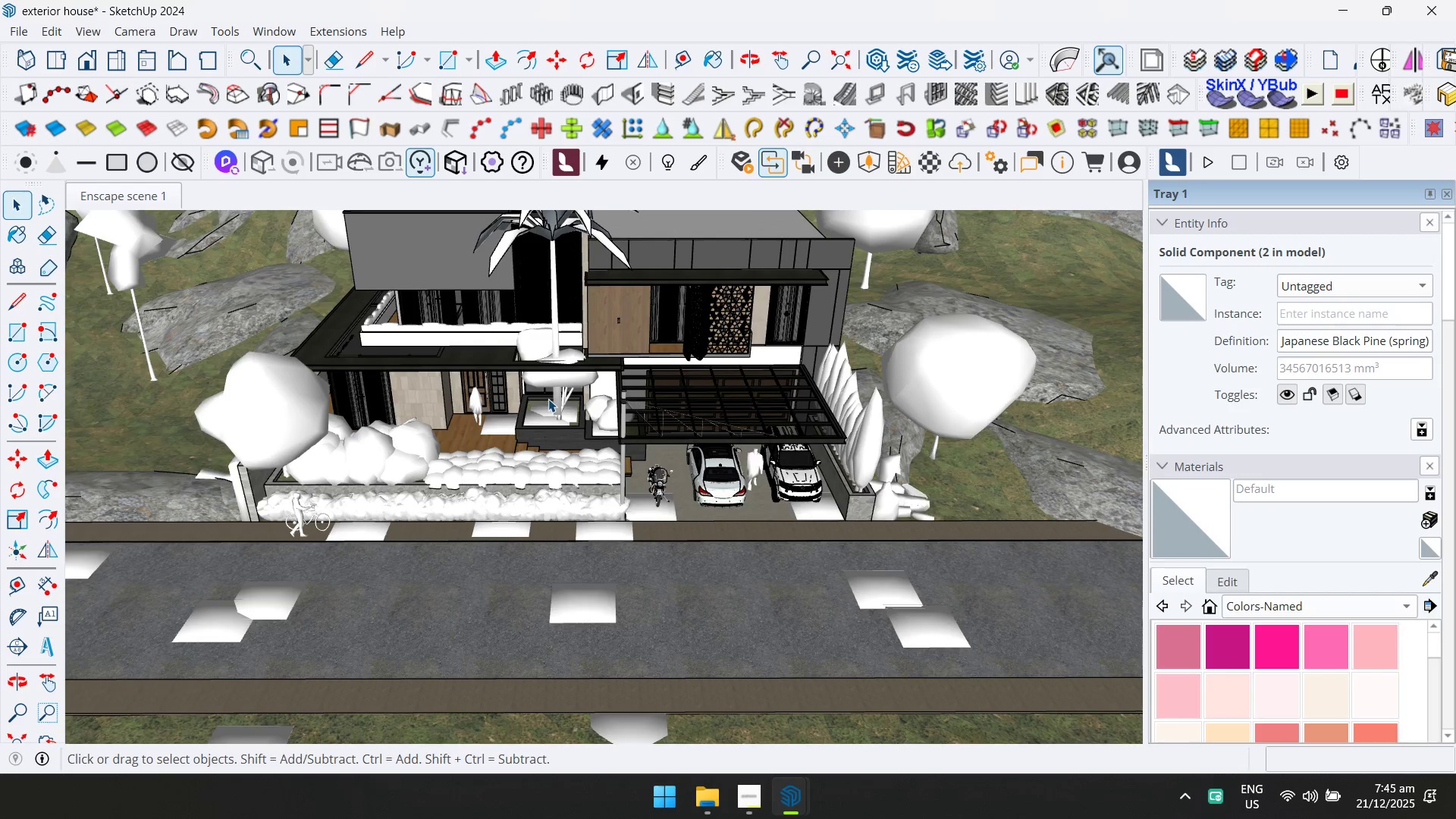 
scroll: coordinate [548, 404], scroll_direction: down, amount: 9.0
 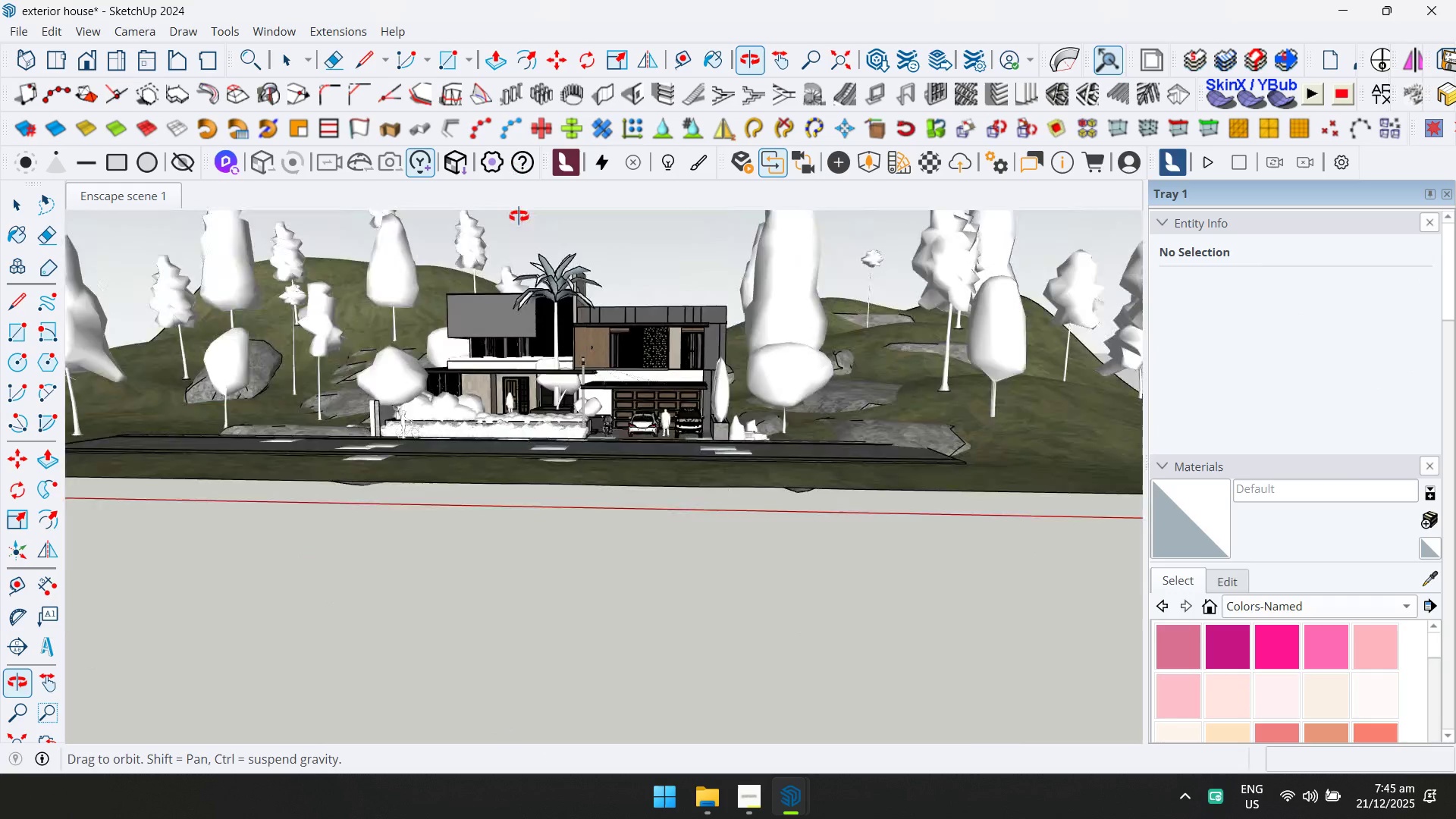 
left_click([538, 320])
 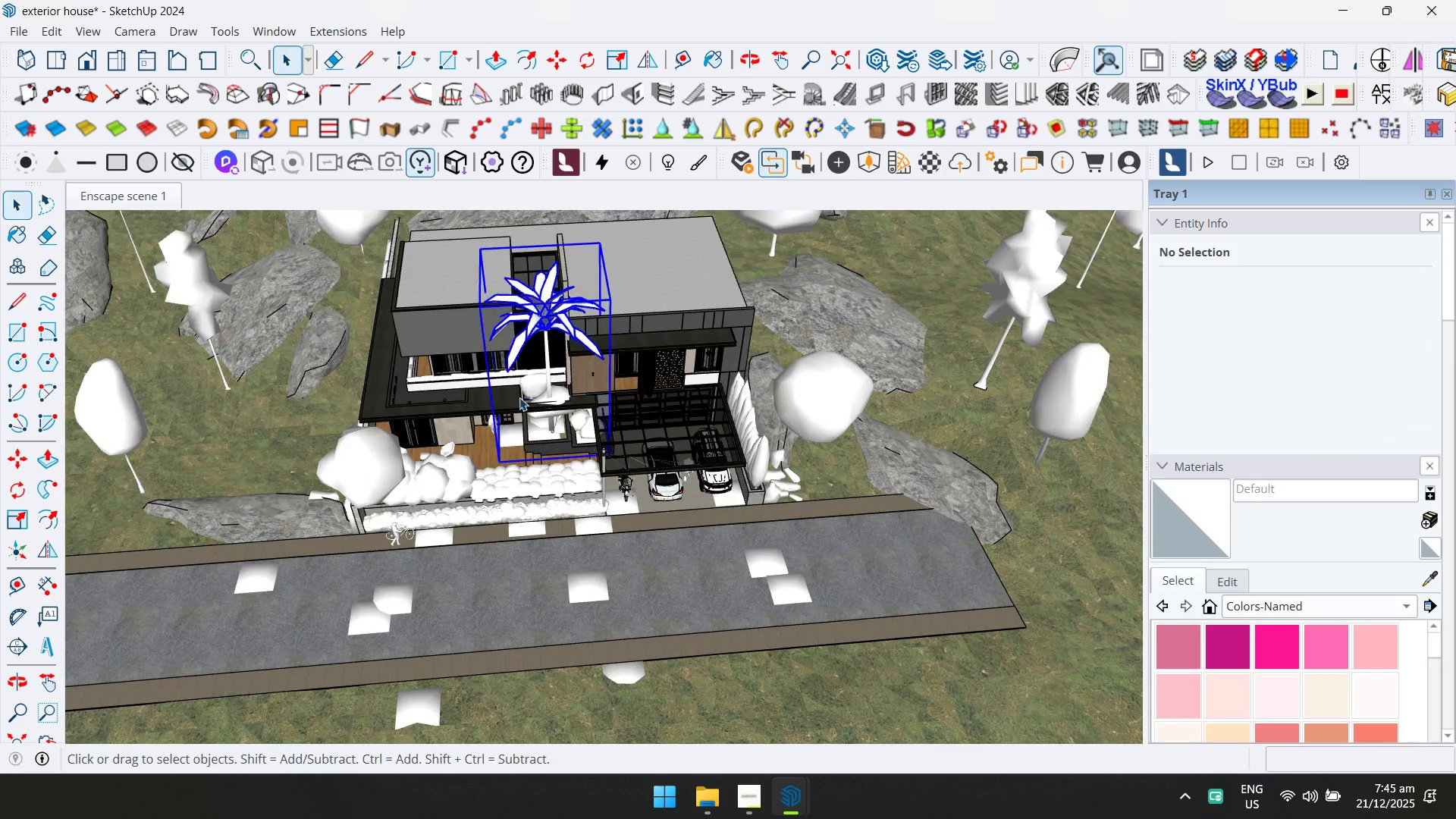 
scroll: coordinate [557, 366], scroll_direction: up, amount: 1.0
 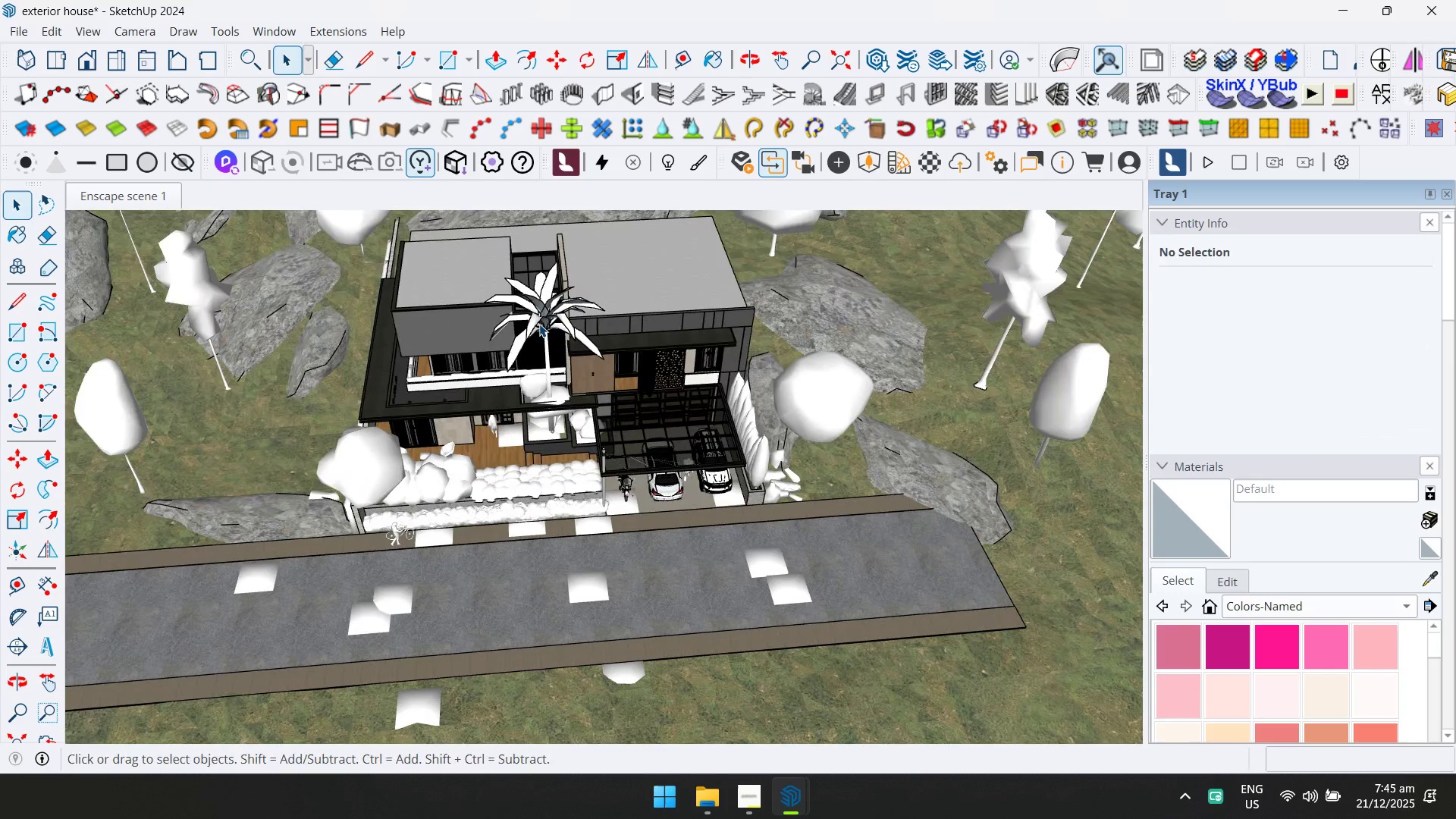 
key(M)
 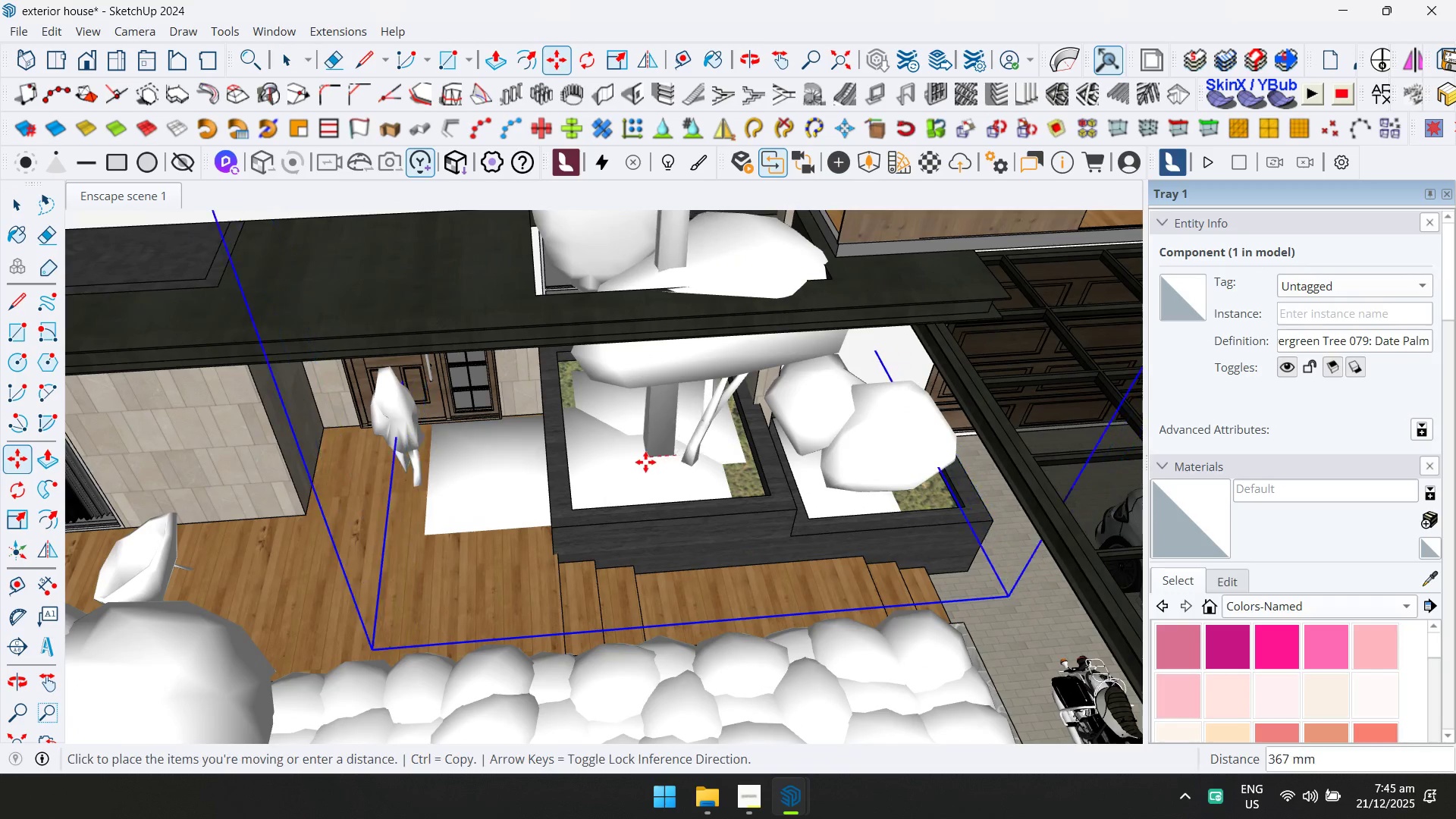 
scroll: coordinate [512, 461], scroll_direction: up, amount: 16.0
 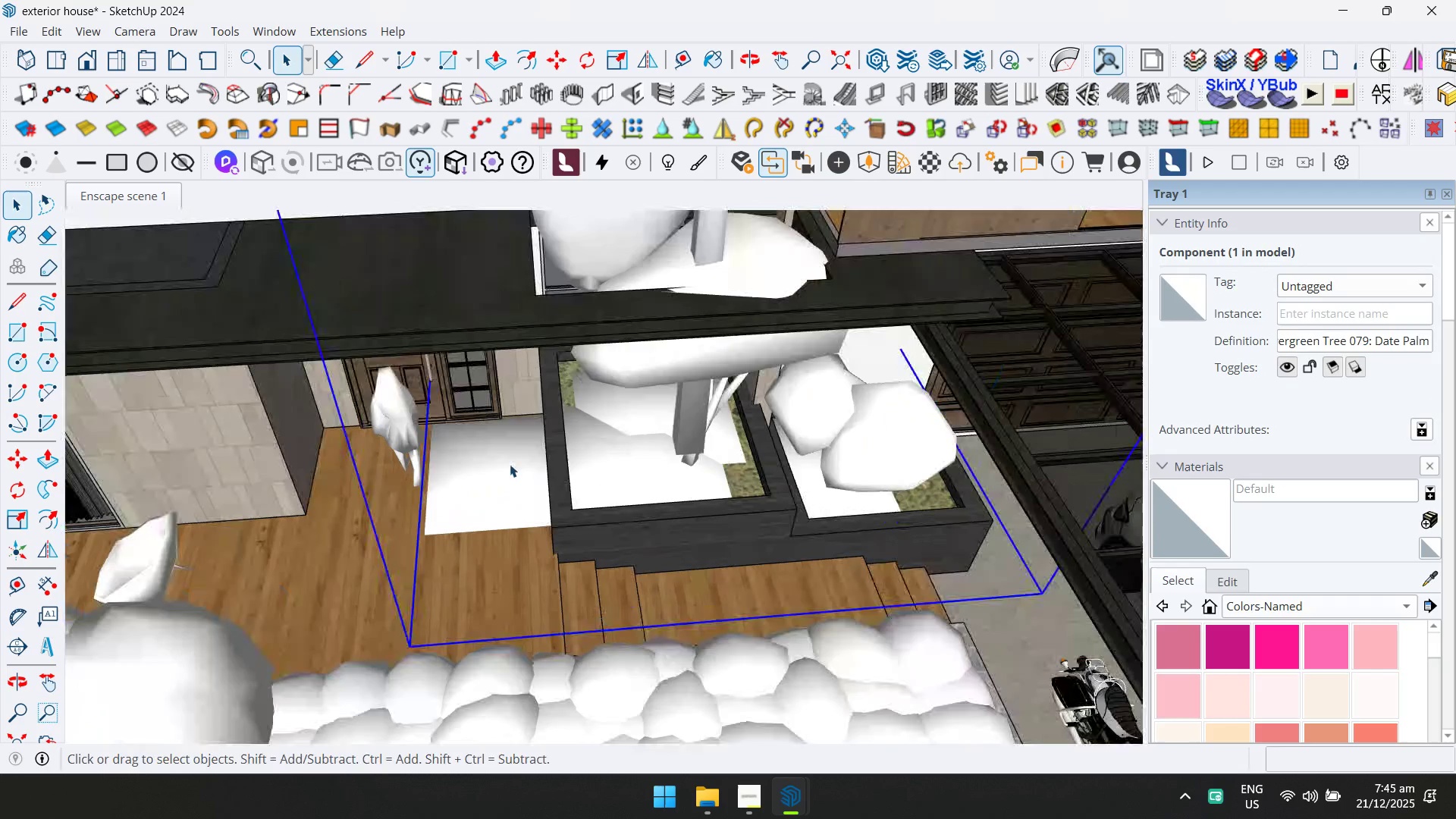 
left_click([645, 462])
 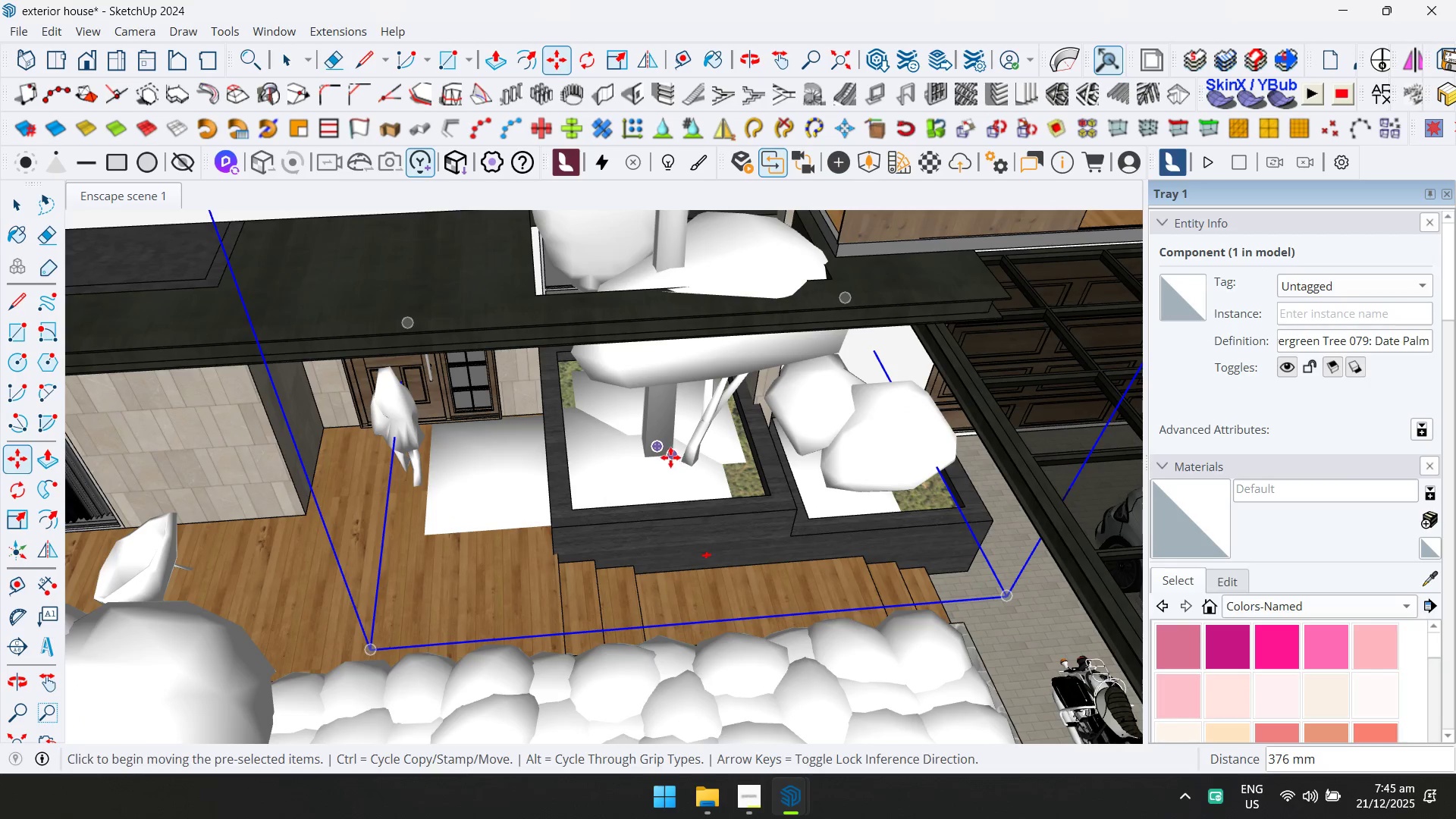 
left_click([670, 457])
 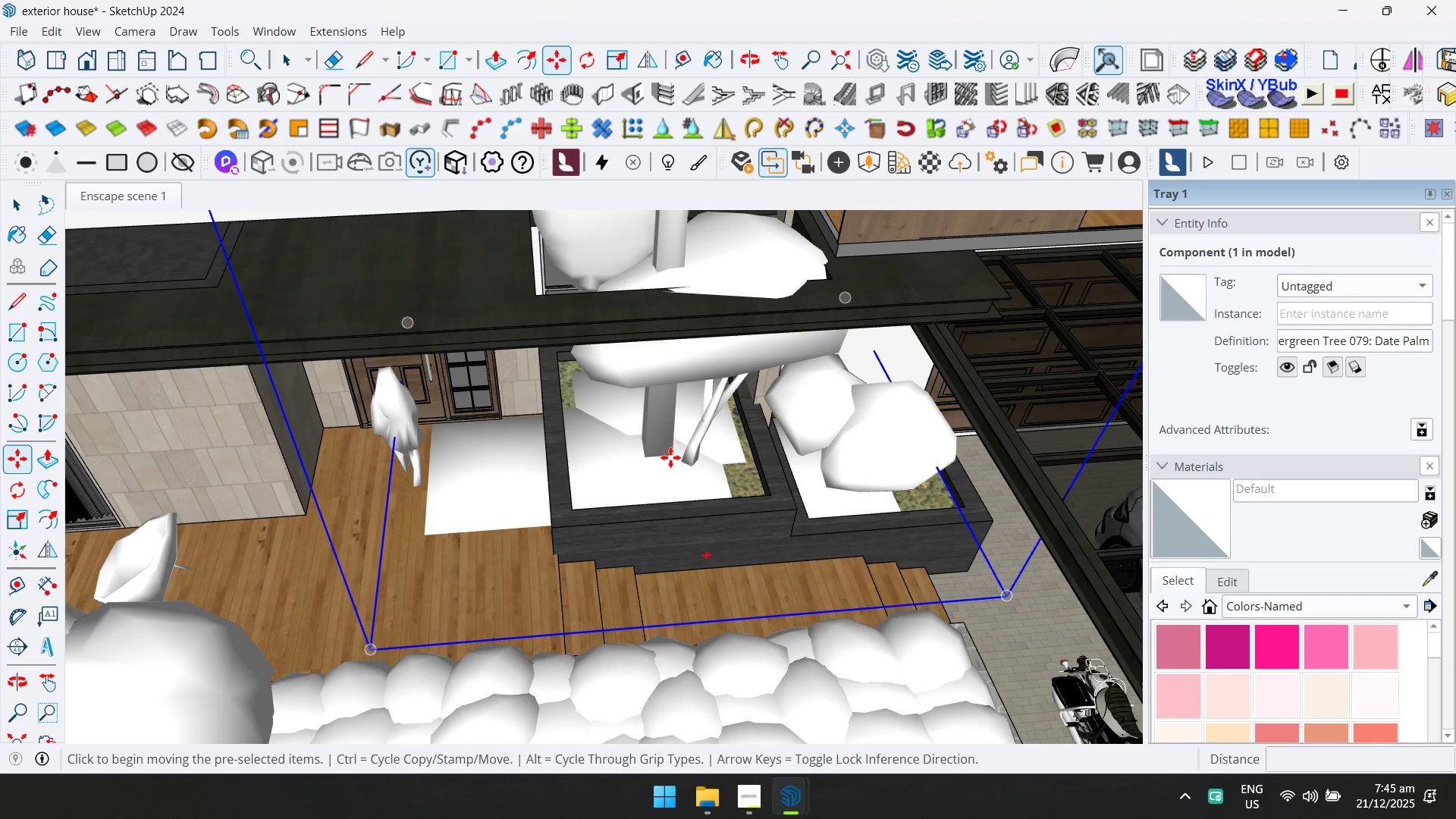 
key(ArrowUp)
 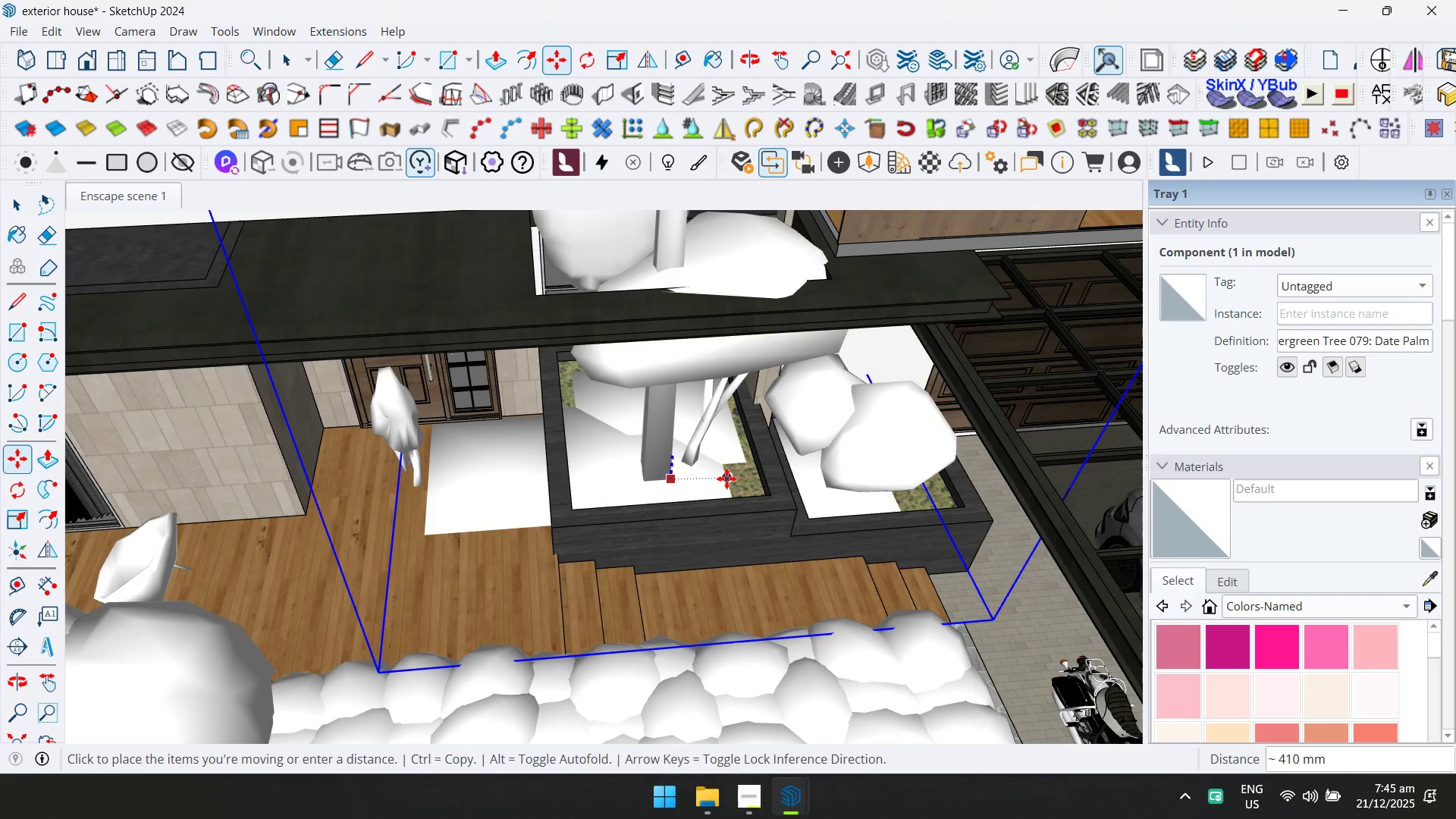 
left_click([730, 480])
 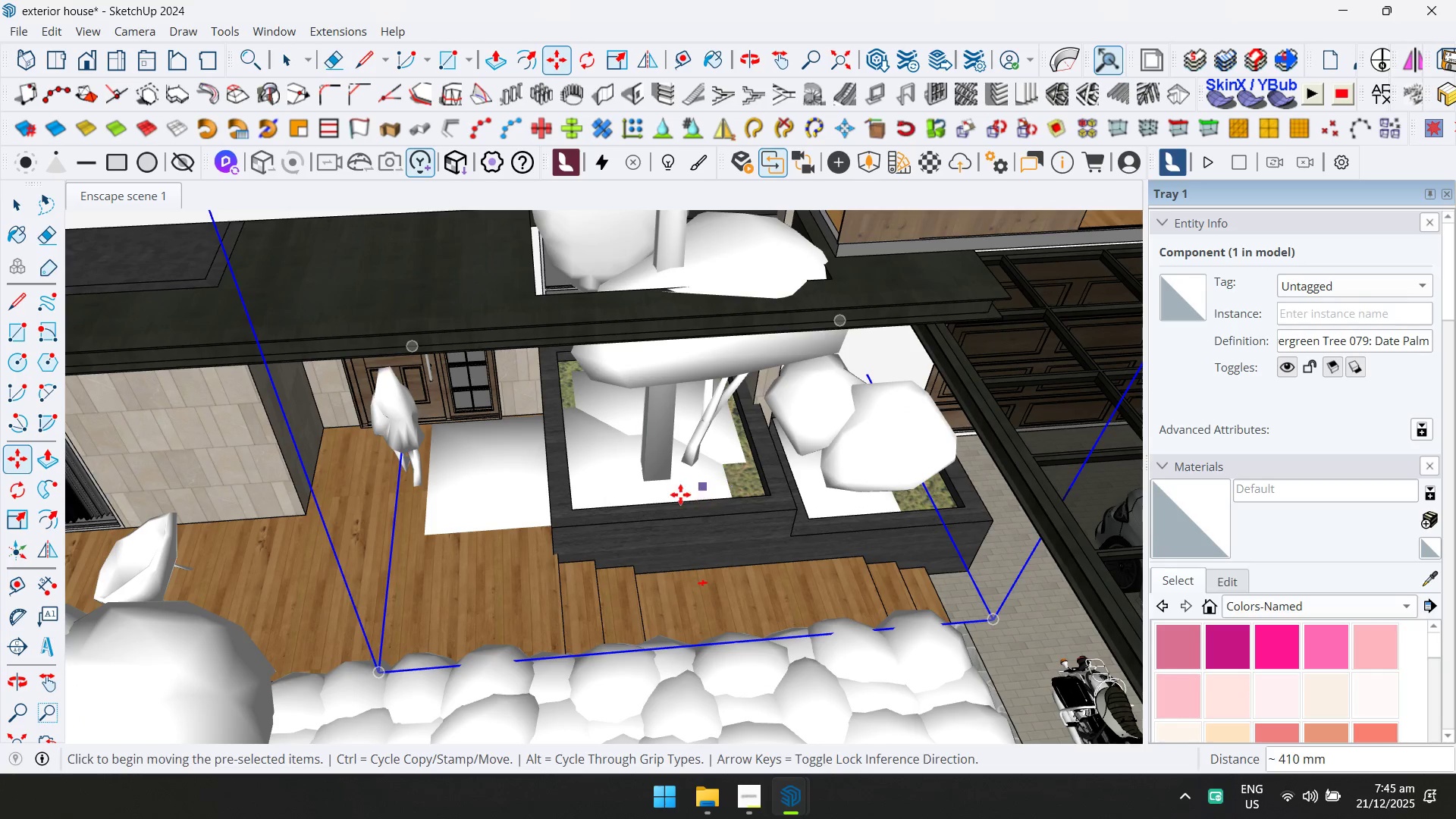 
scroll: coordinate [654, 475], scroll_direction: down, amount: 21.0
 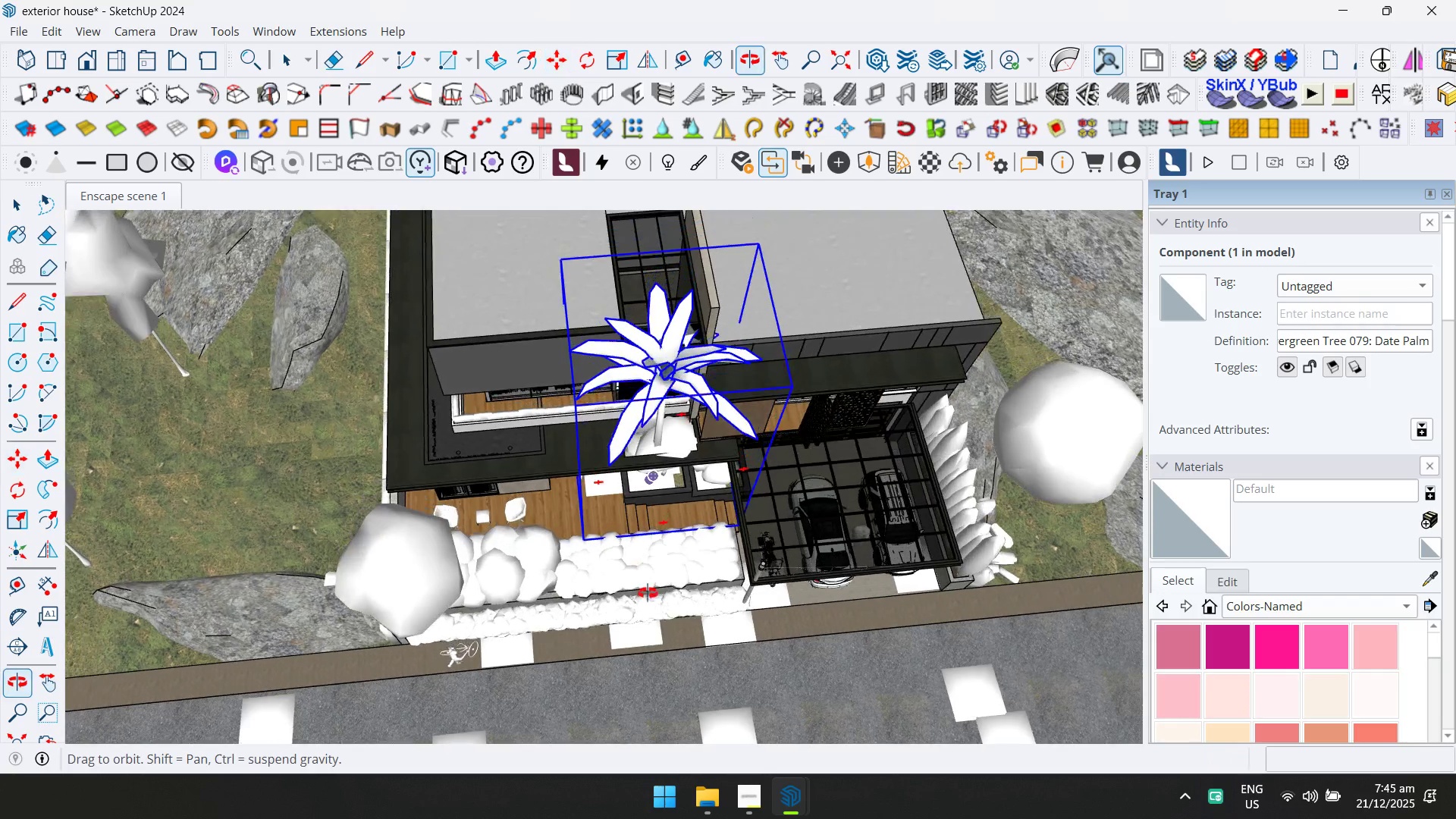 
left_click([642, 528])
 